 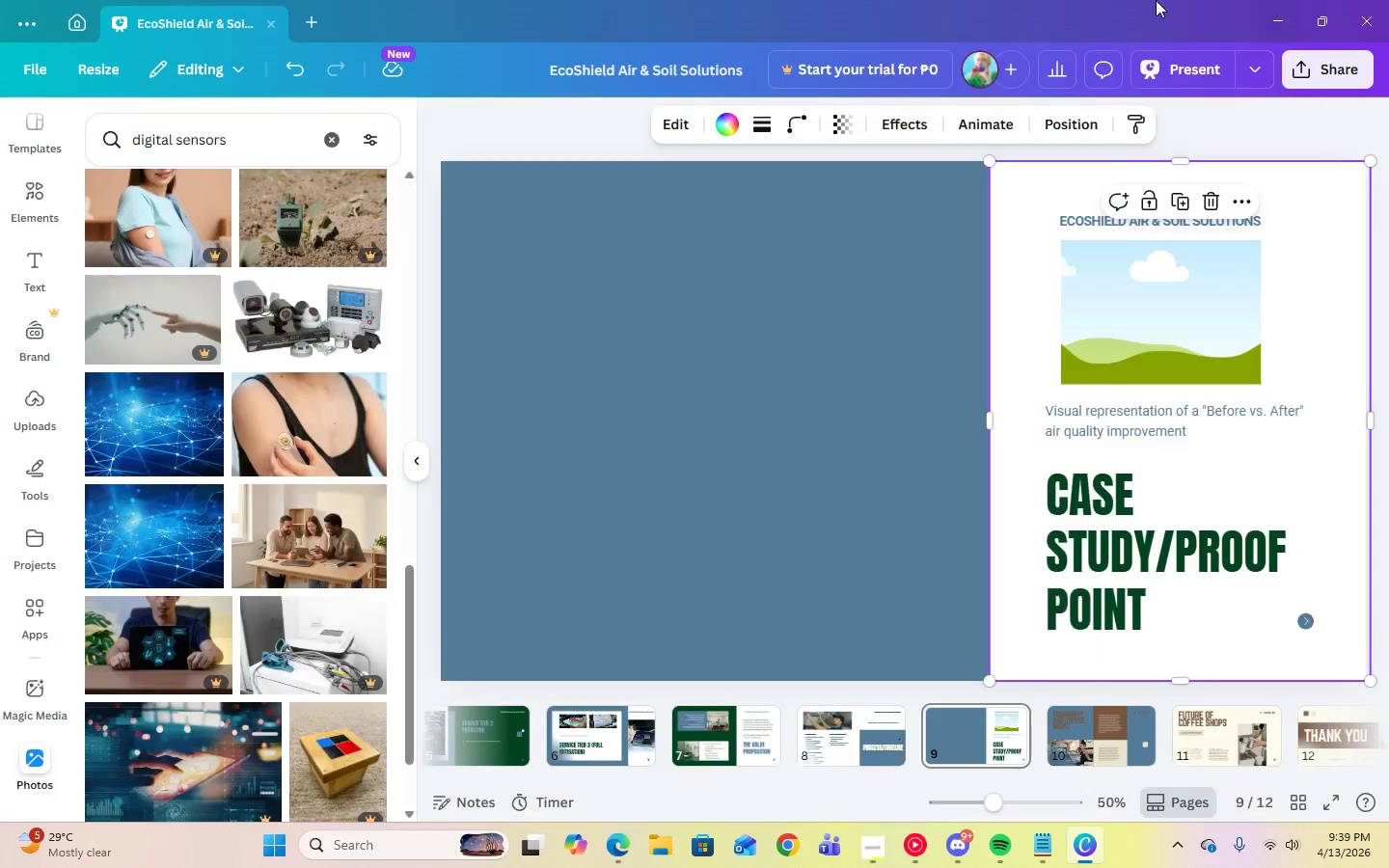 
scroll: coordinate [264, 664], scroll_direction: down, amount: 8.0
 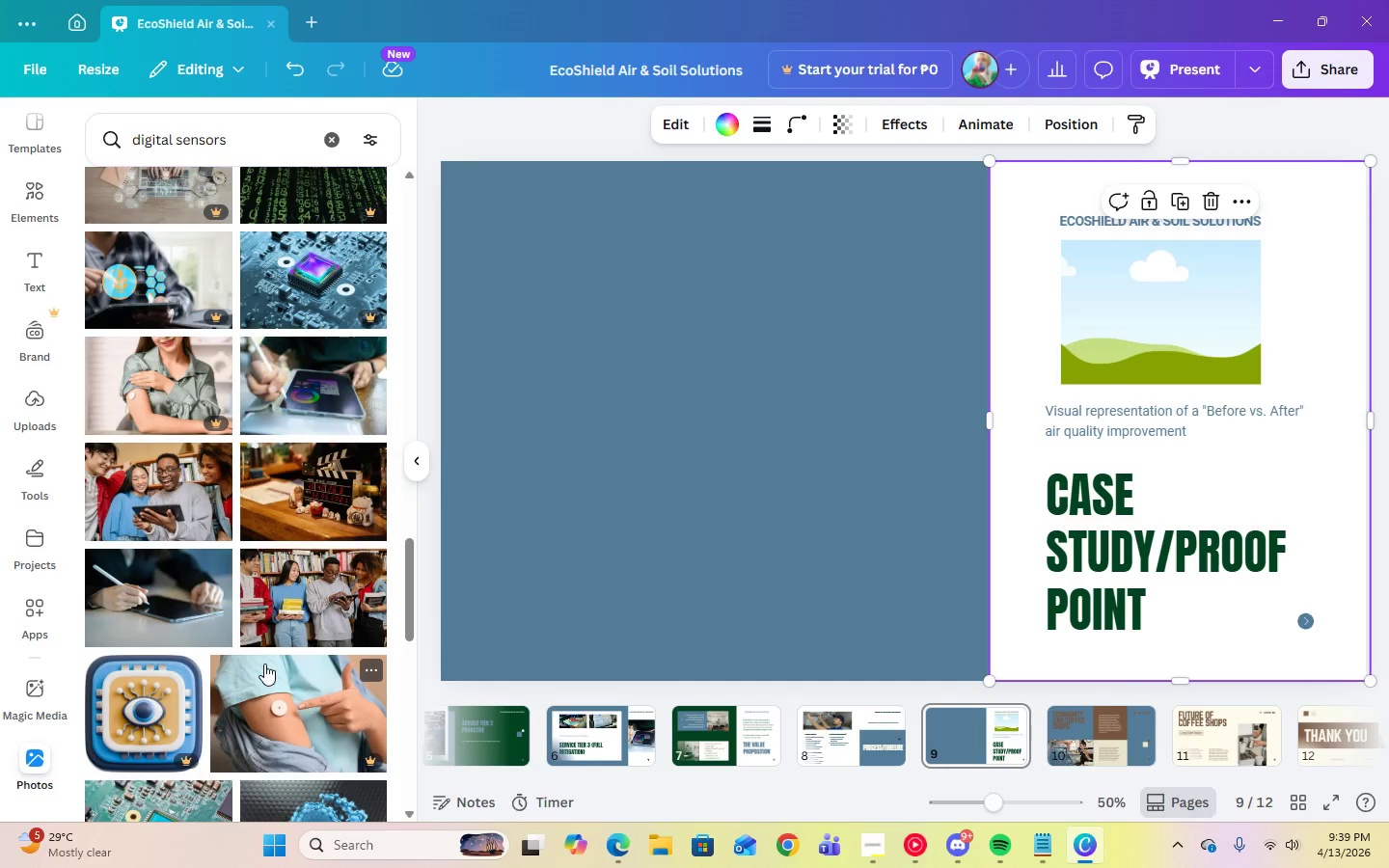 
left_click([151, 583])
 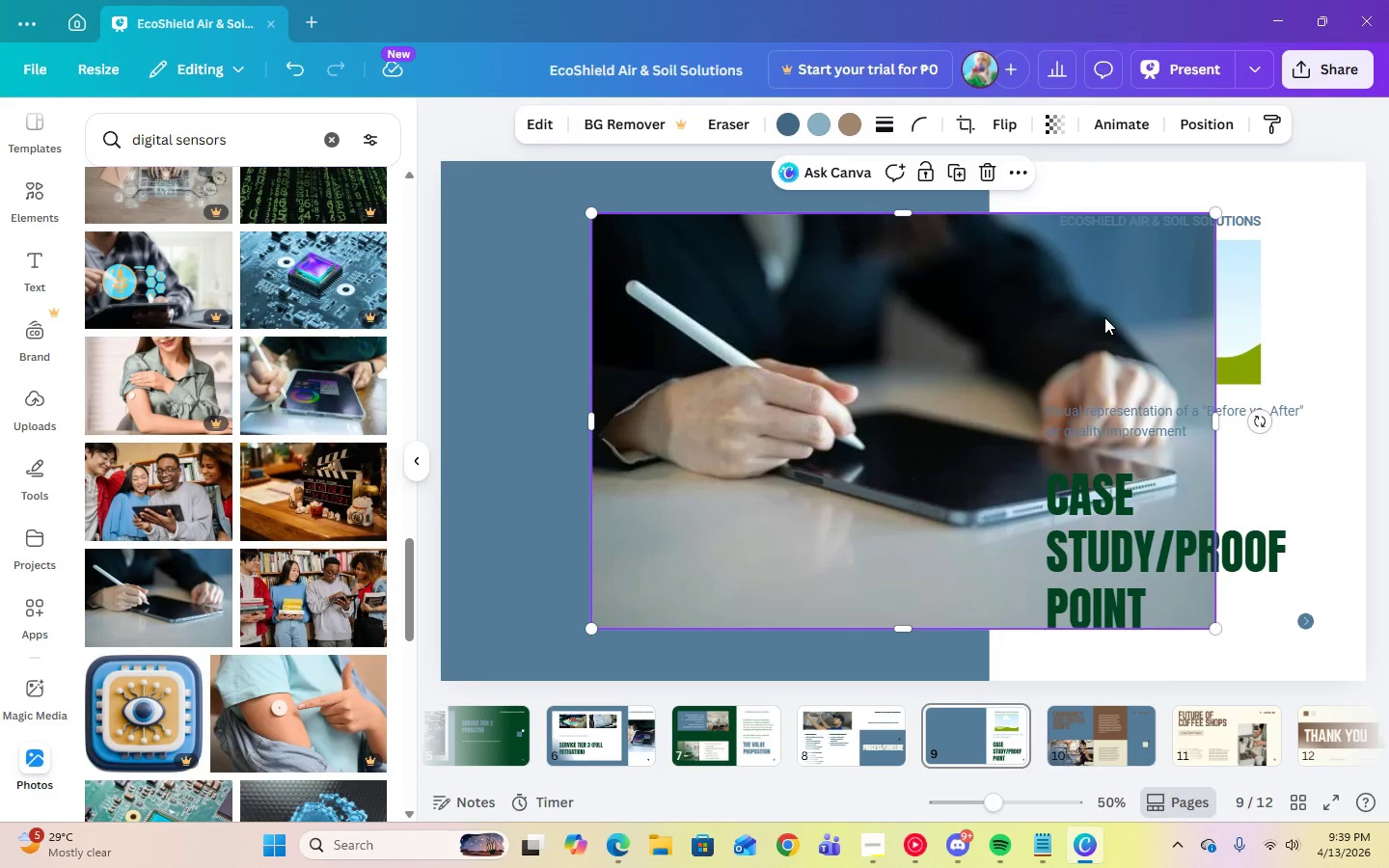 
left_click_drag(start_coordinate=[1104, 317], to_coordinate=[1171, 295])
 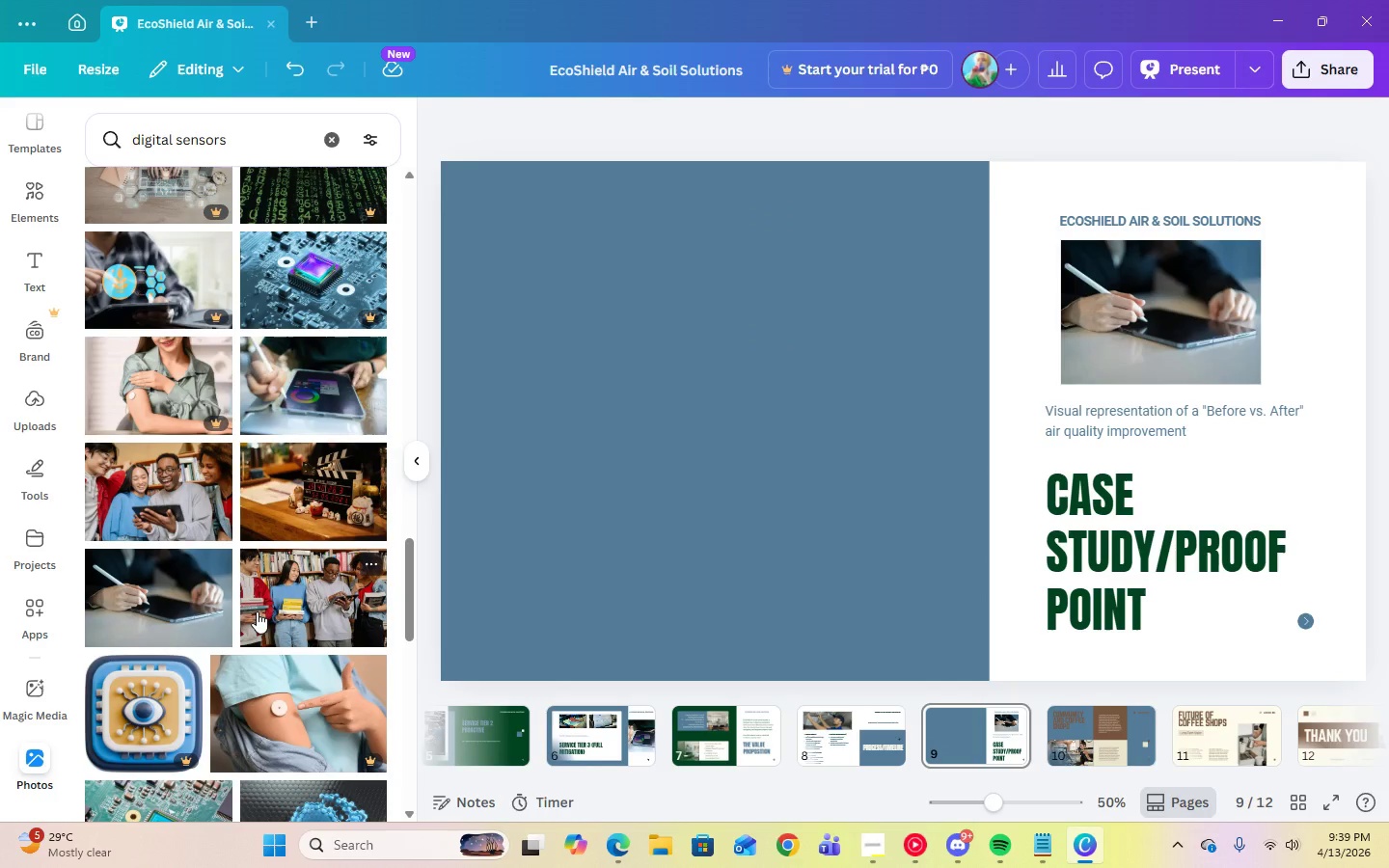 
mouse_move([272, 640])
 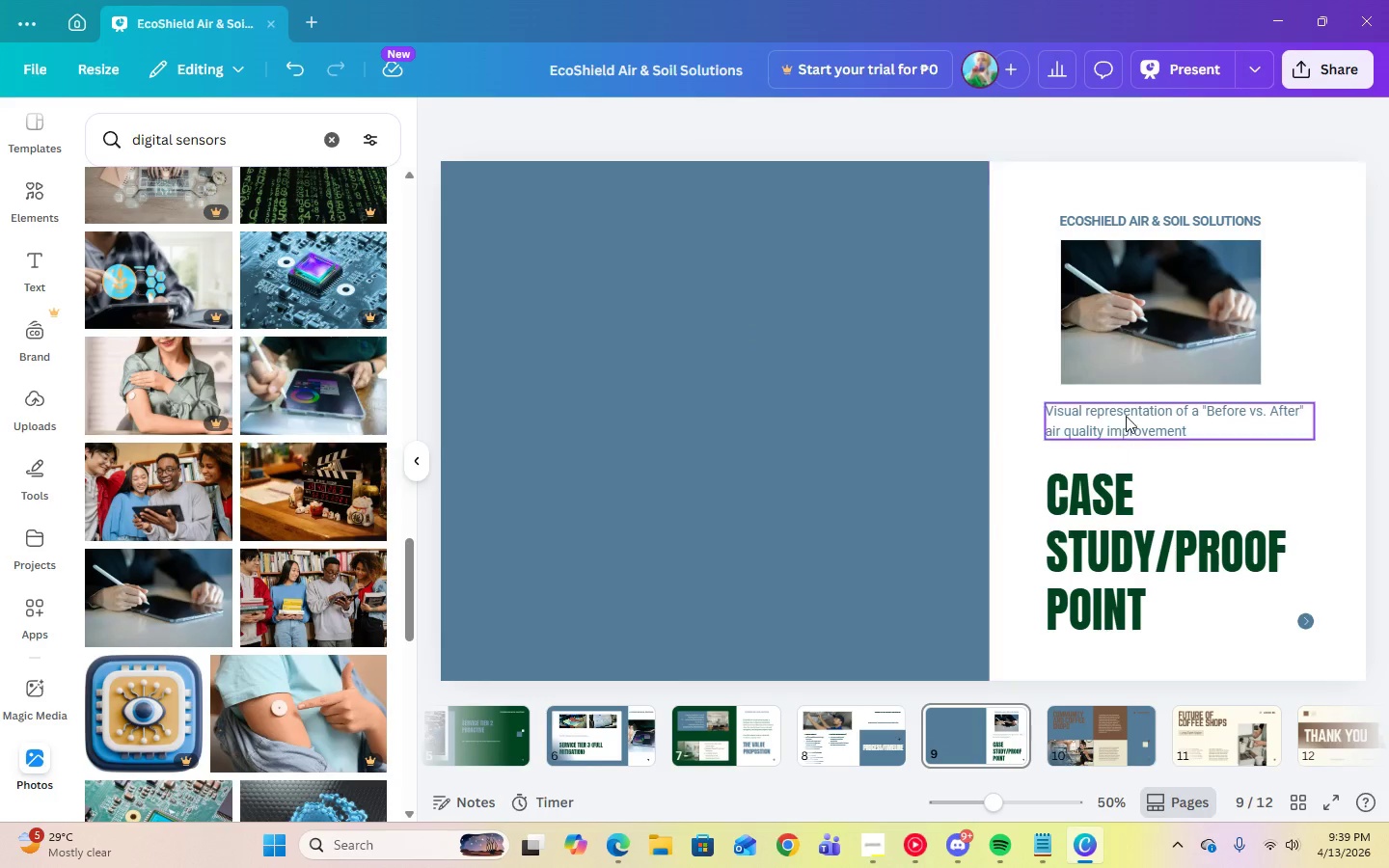 
left_click_drag(start_coordinate=[1127, 411], to_coordinate=[1129, 418])
 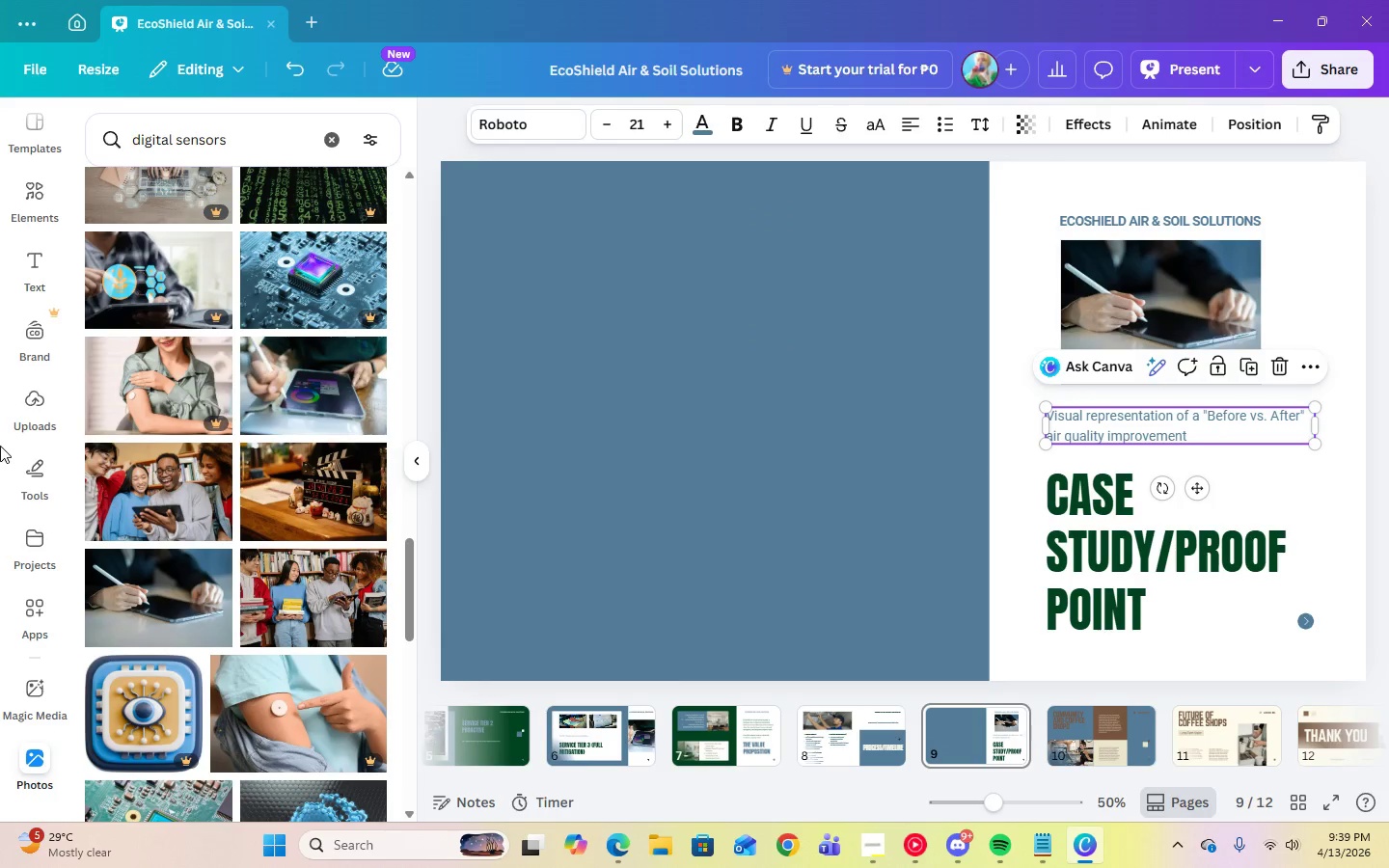 
left_click([29, 197])
 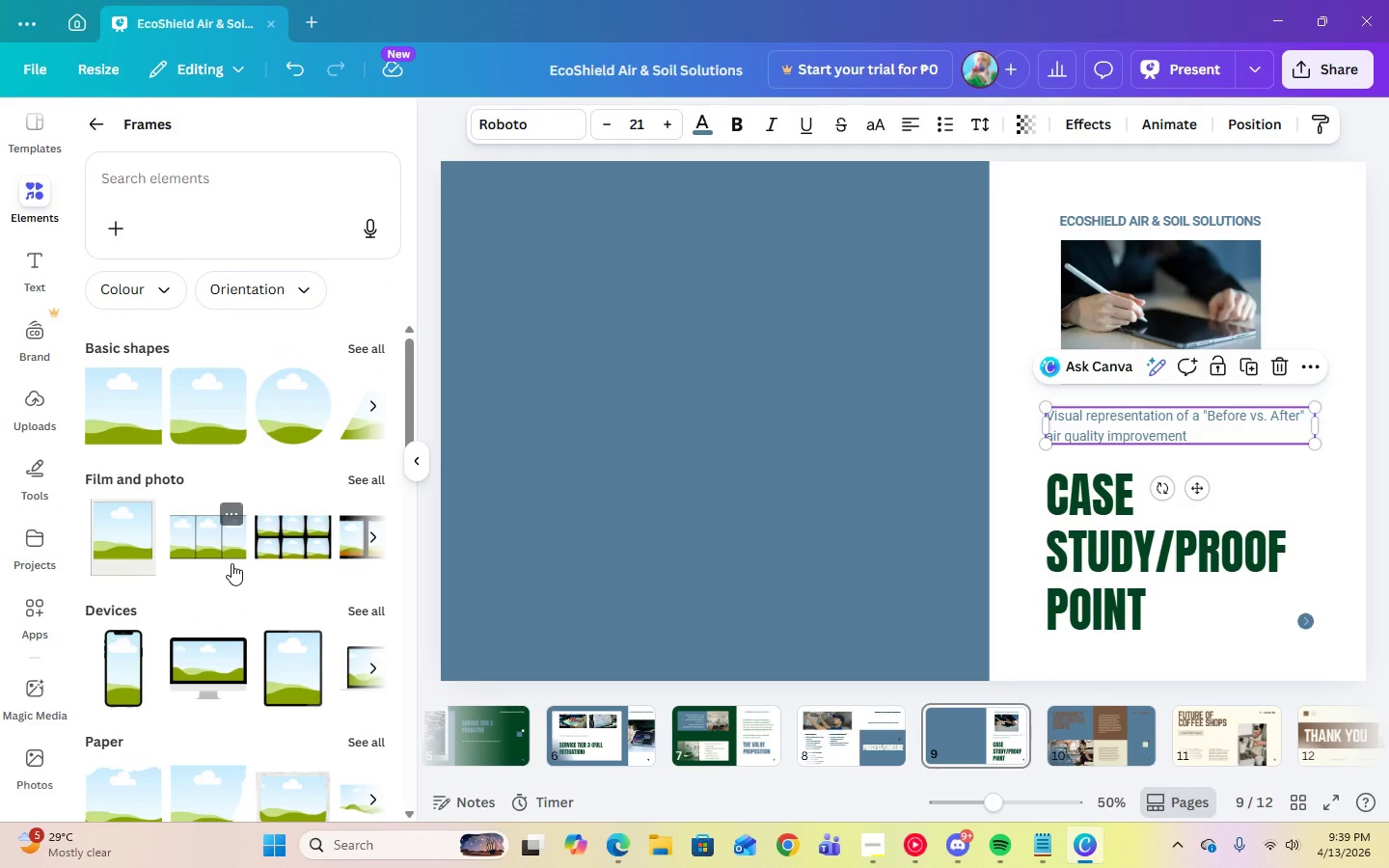 
scroll: coordinate [187, 684], scroll_direction: down, amount: 2.0
 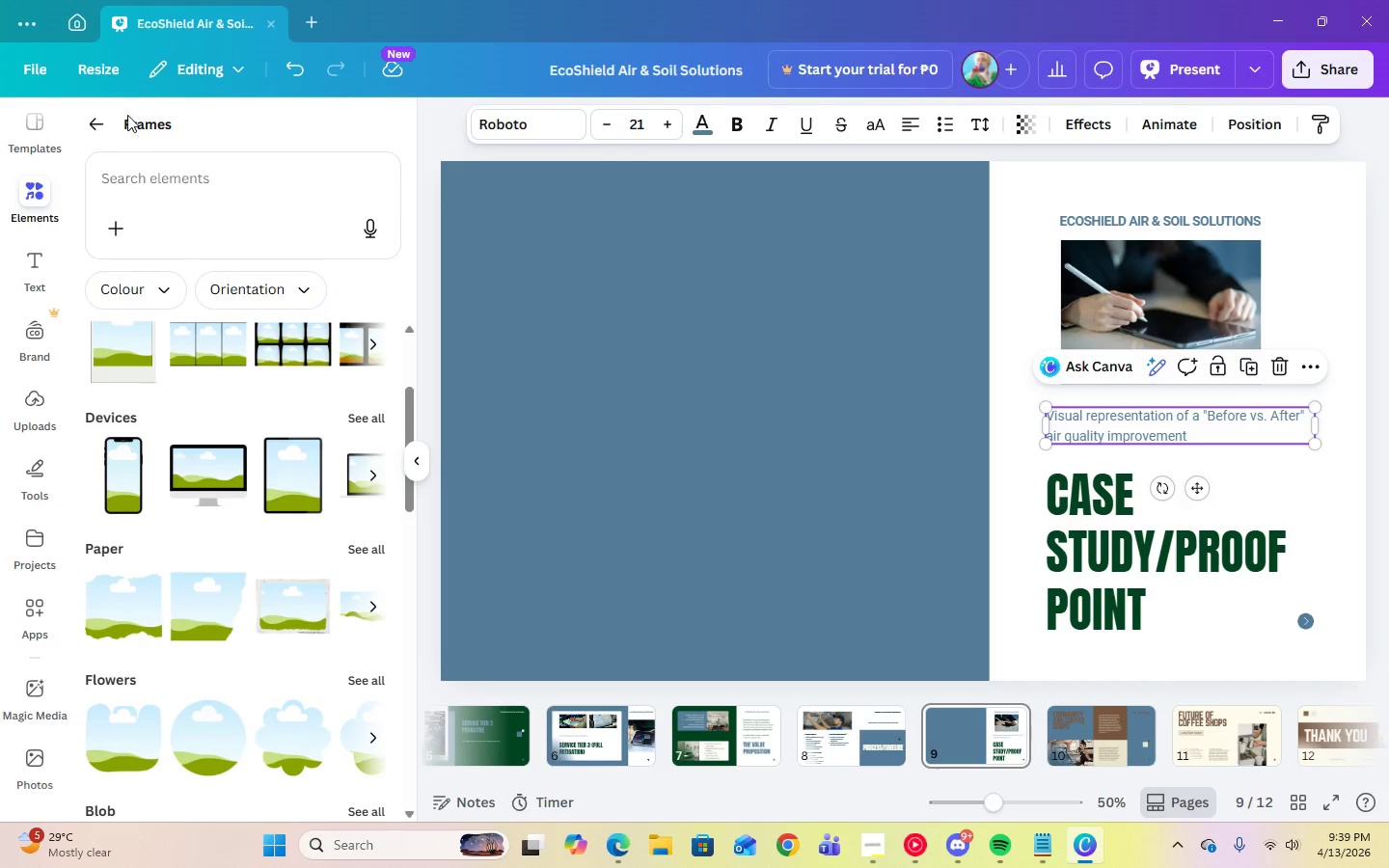 
left_click([105, 122])
 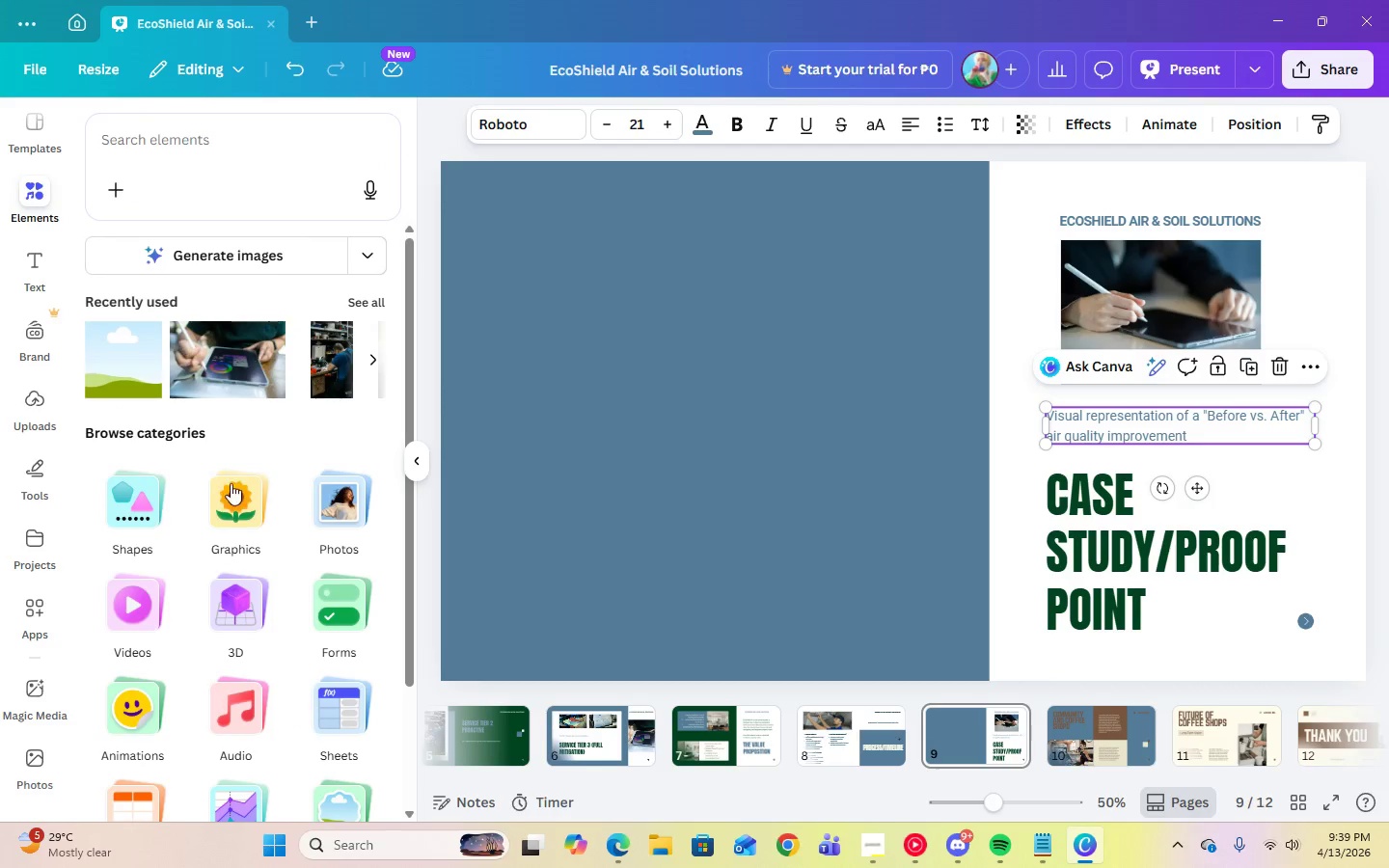 
scroll: coordinate [252, 553], scroll_direction: down, amount: 3.0
 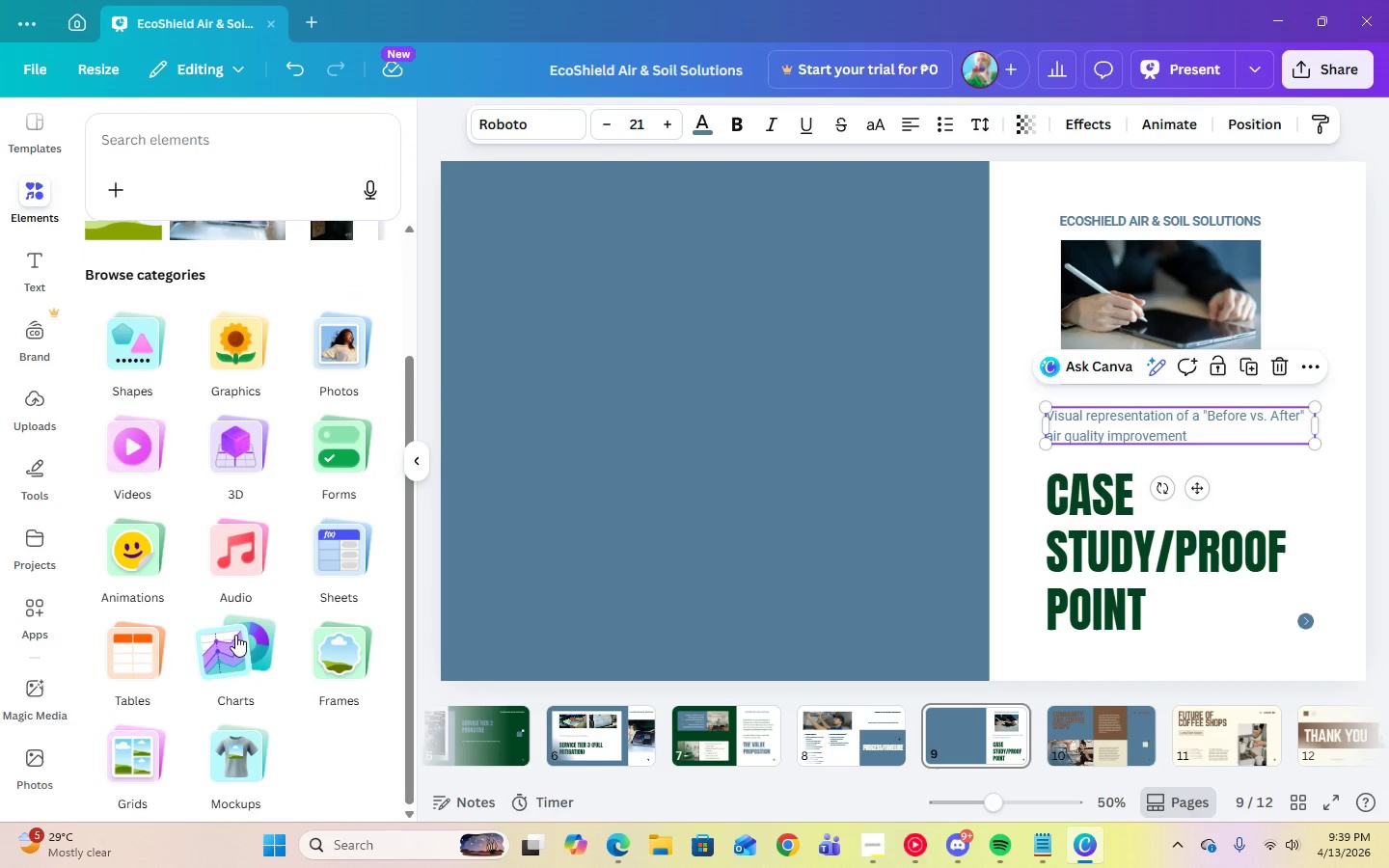 
left_click([235, 635])
 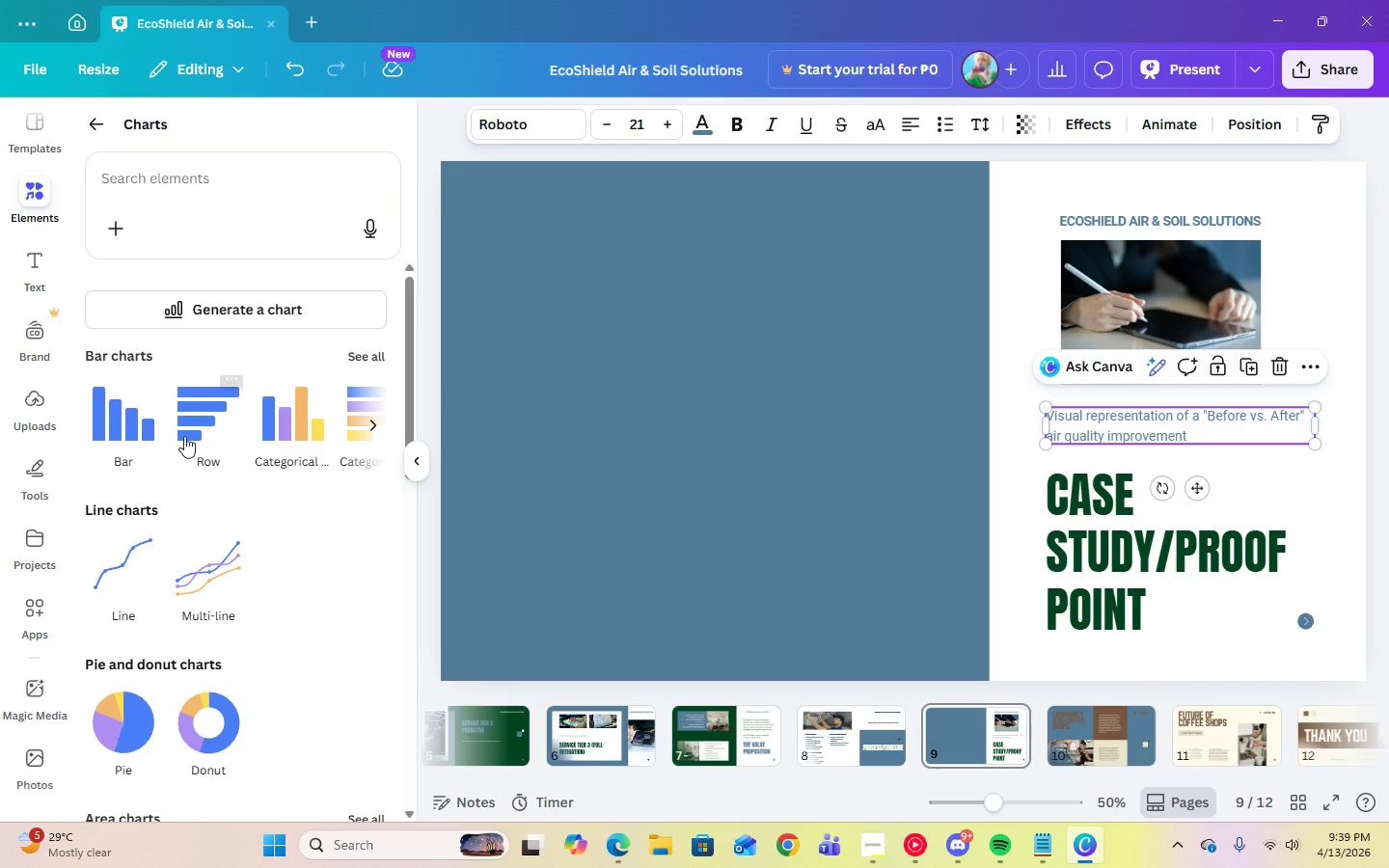 
left_click([120, 427])
 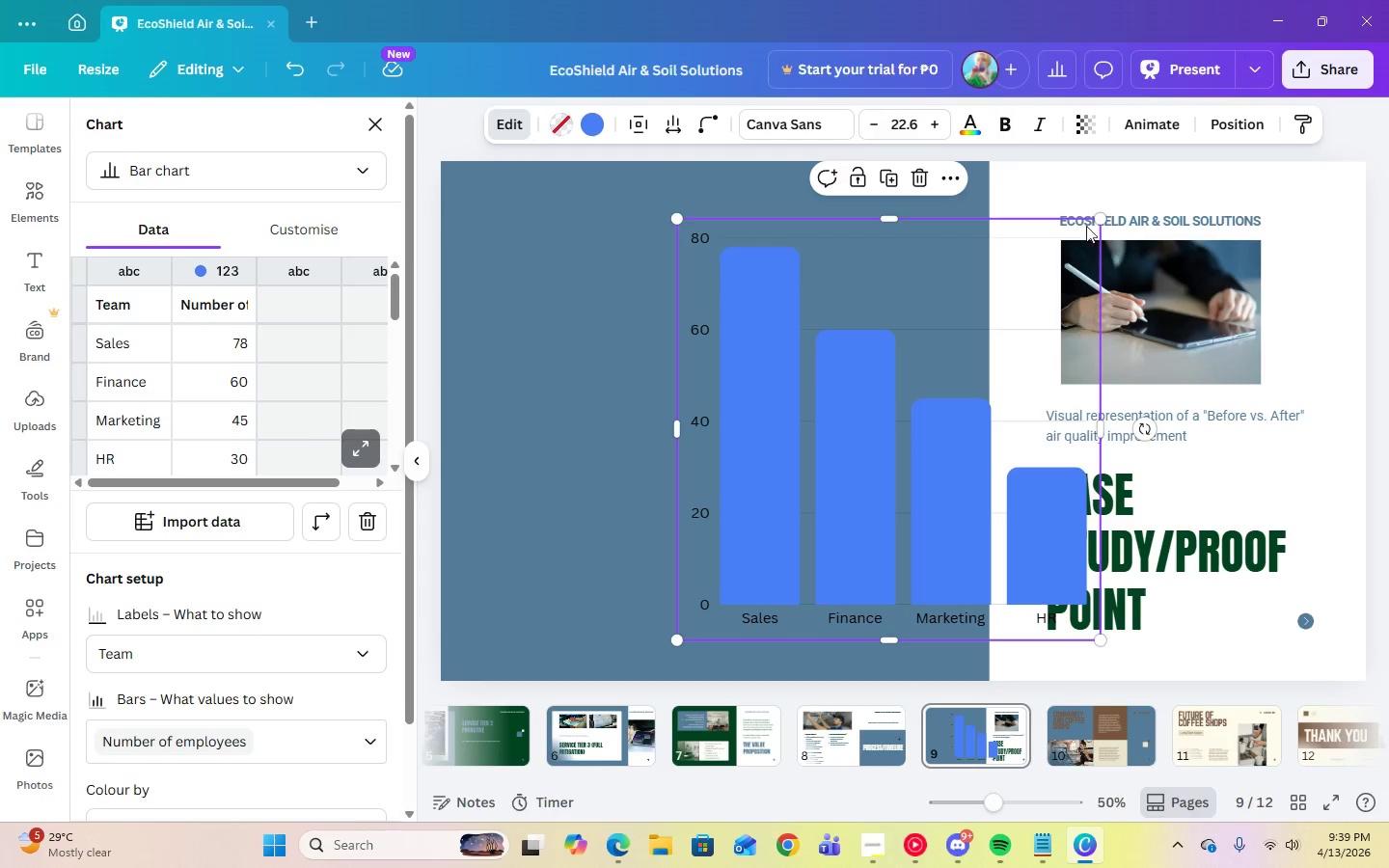 
left_click_drag(start_coordinate=[1096, 219], to_coordinate=[798, 353])
 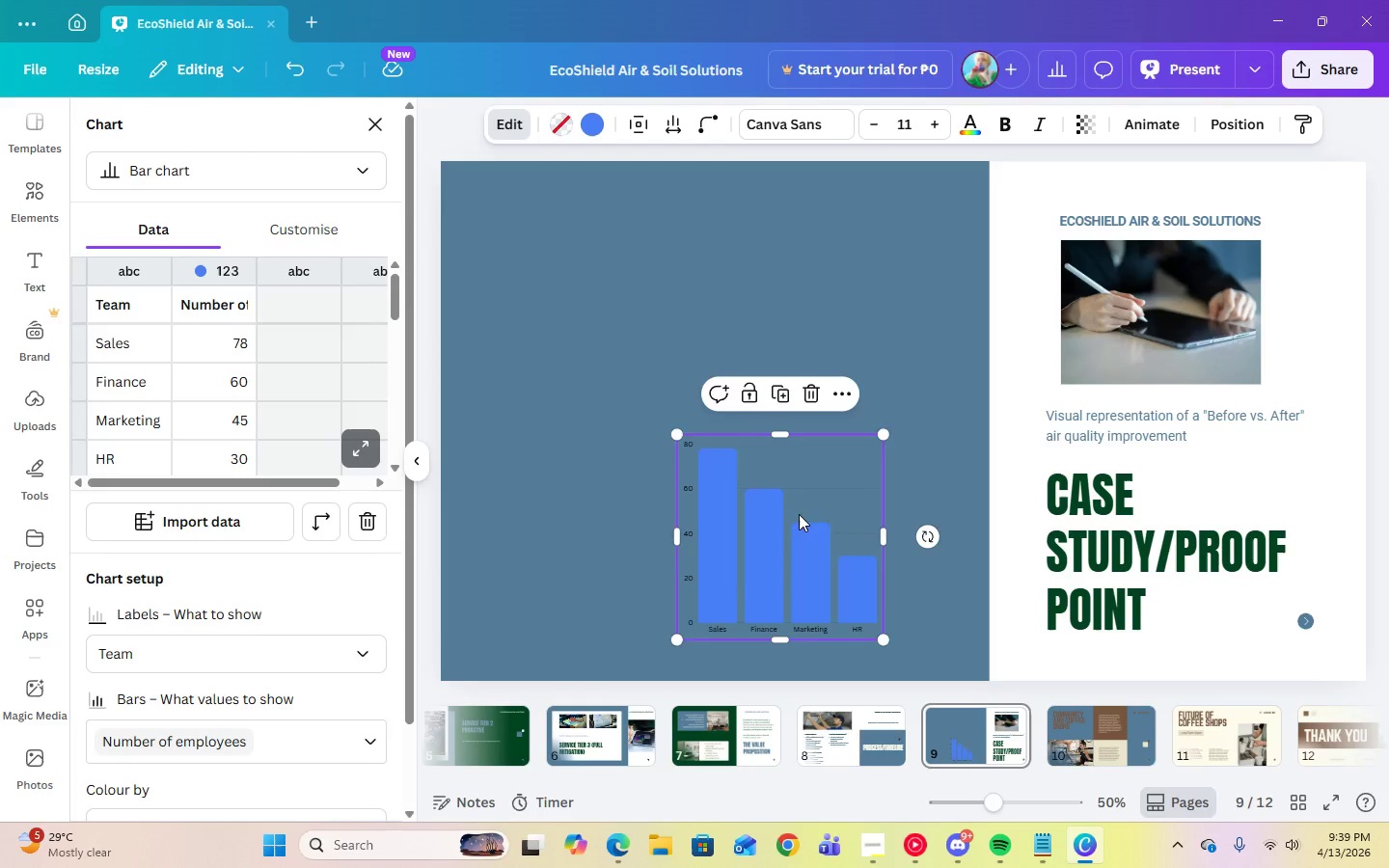 
left_click_drag(start_coordinate=[799, 514], to_coordinate=[715, 292])
 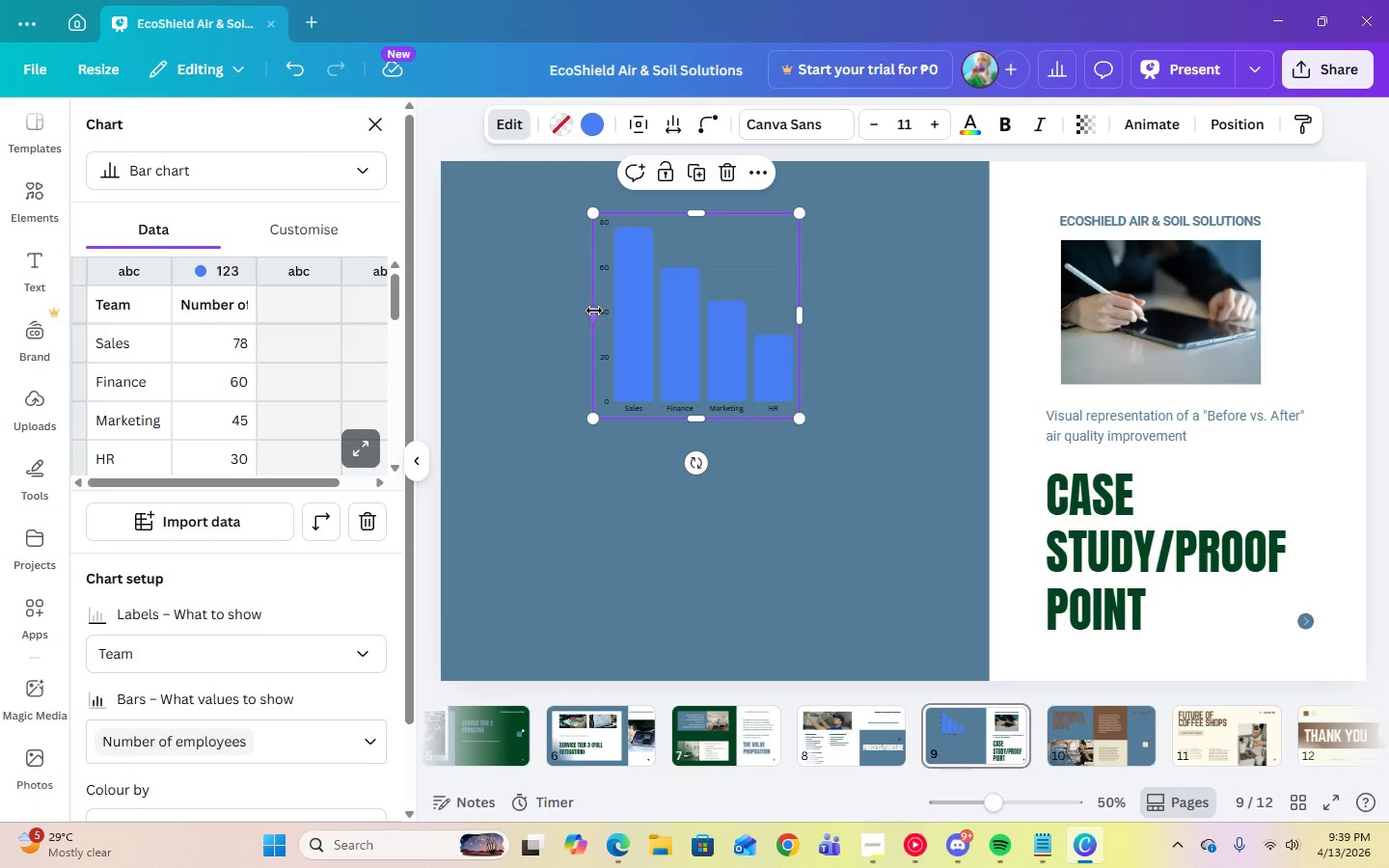 
left_click_drag(start_coordinate=[593, 312], to_coordinate=[493, 318])
 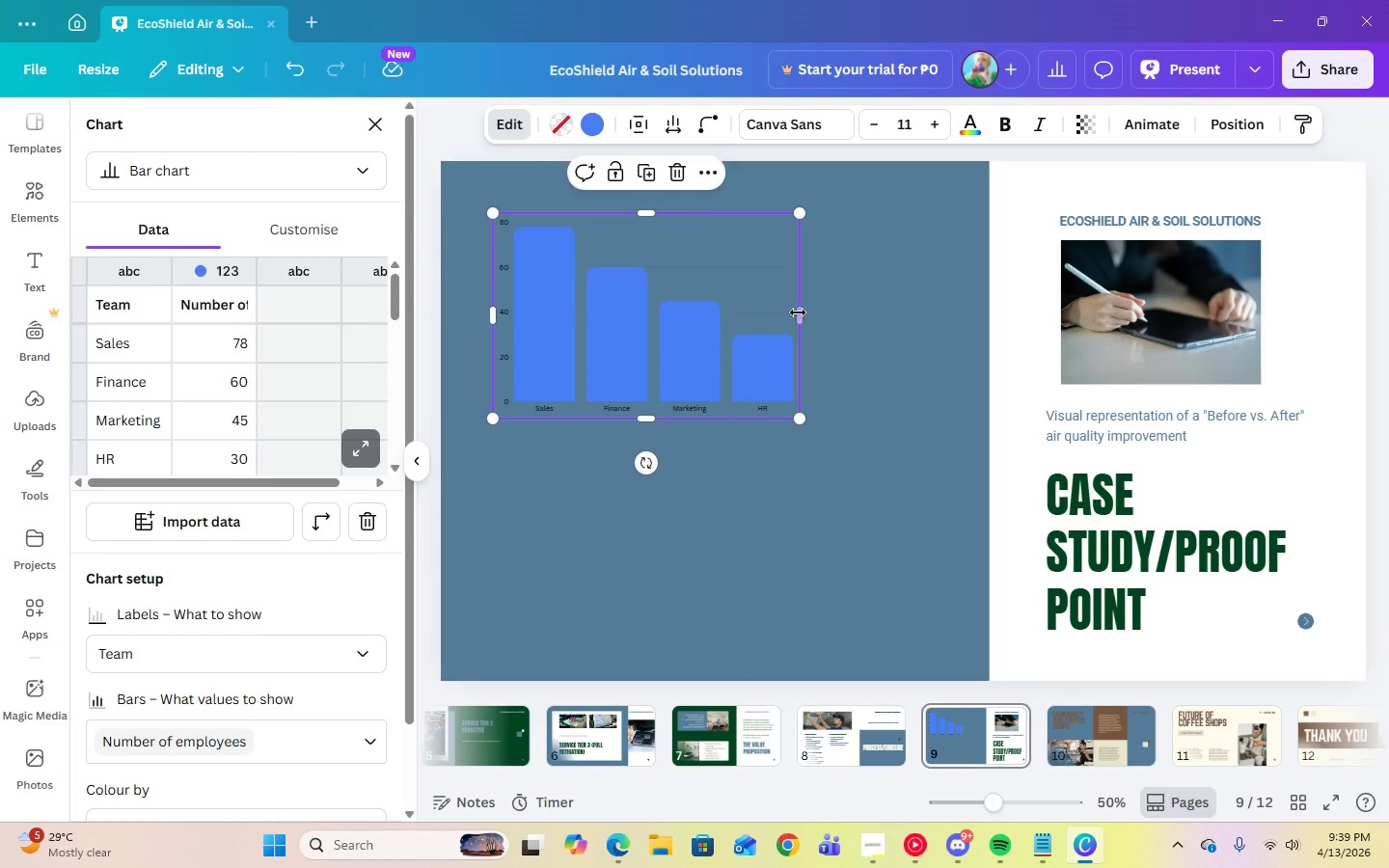 
left_click_drag(start_coordinate=[798, 312], to_coordinate=[945, 315])
 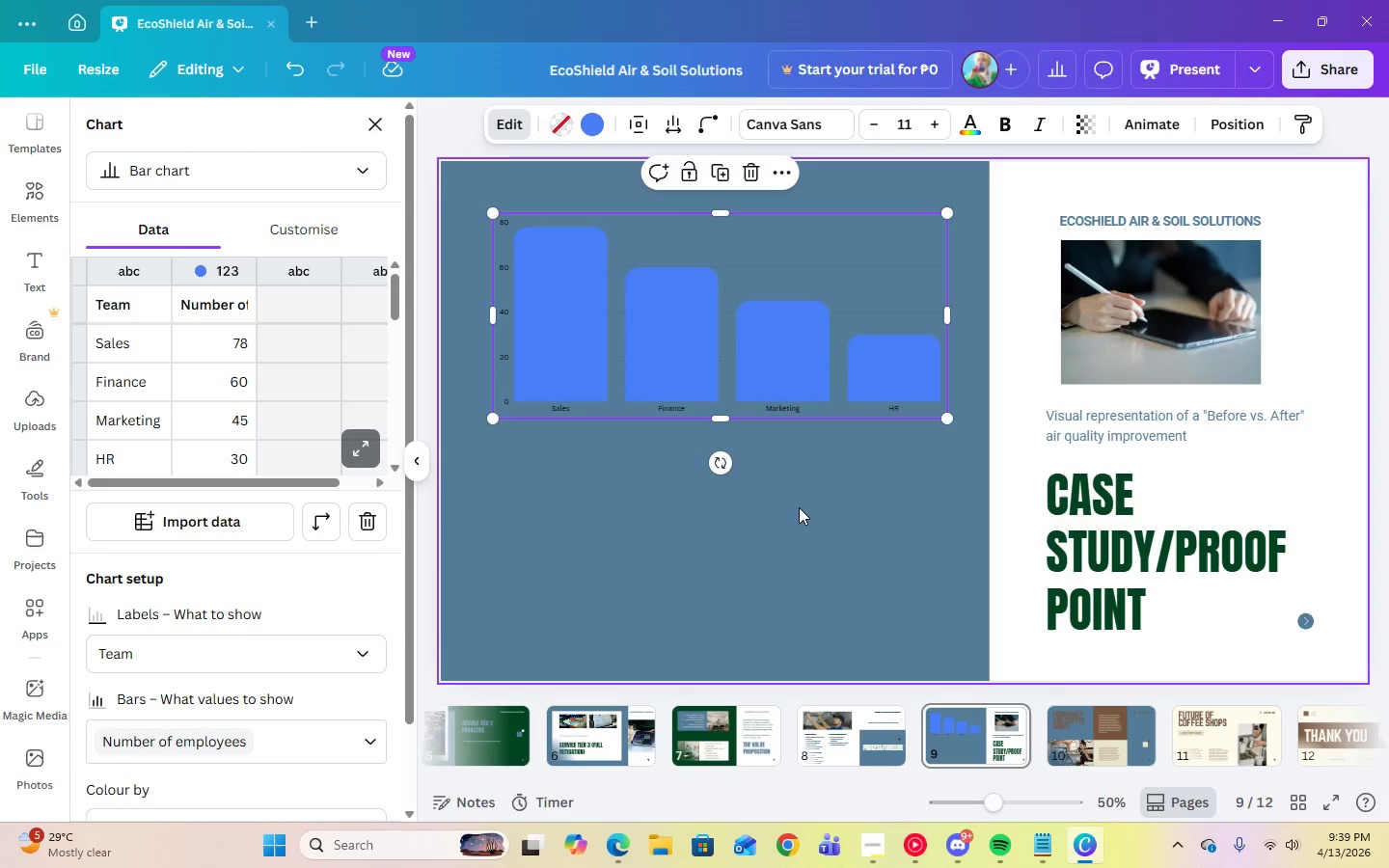 
wait(7.36)
 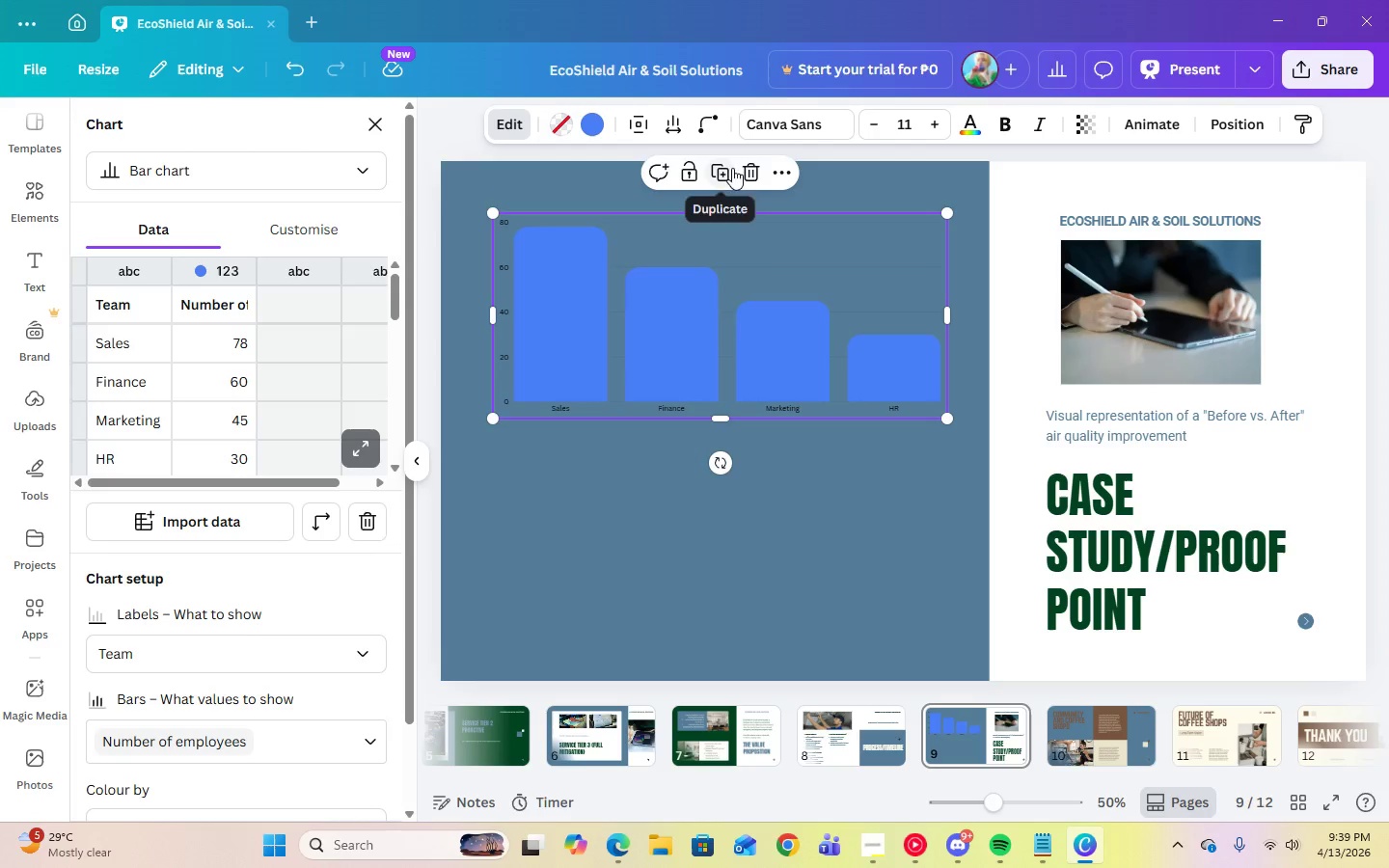 
left_click([799, 516])
 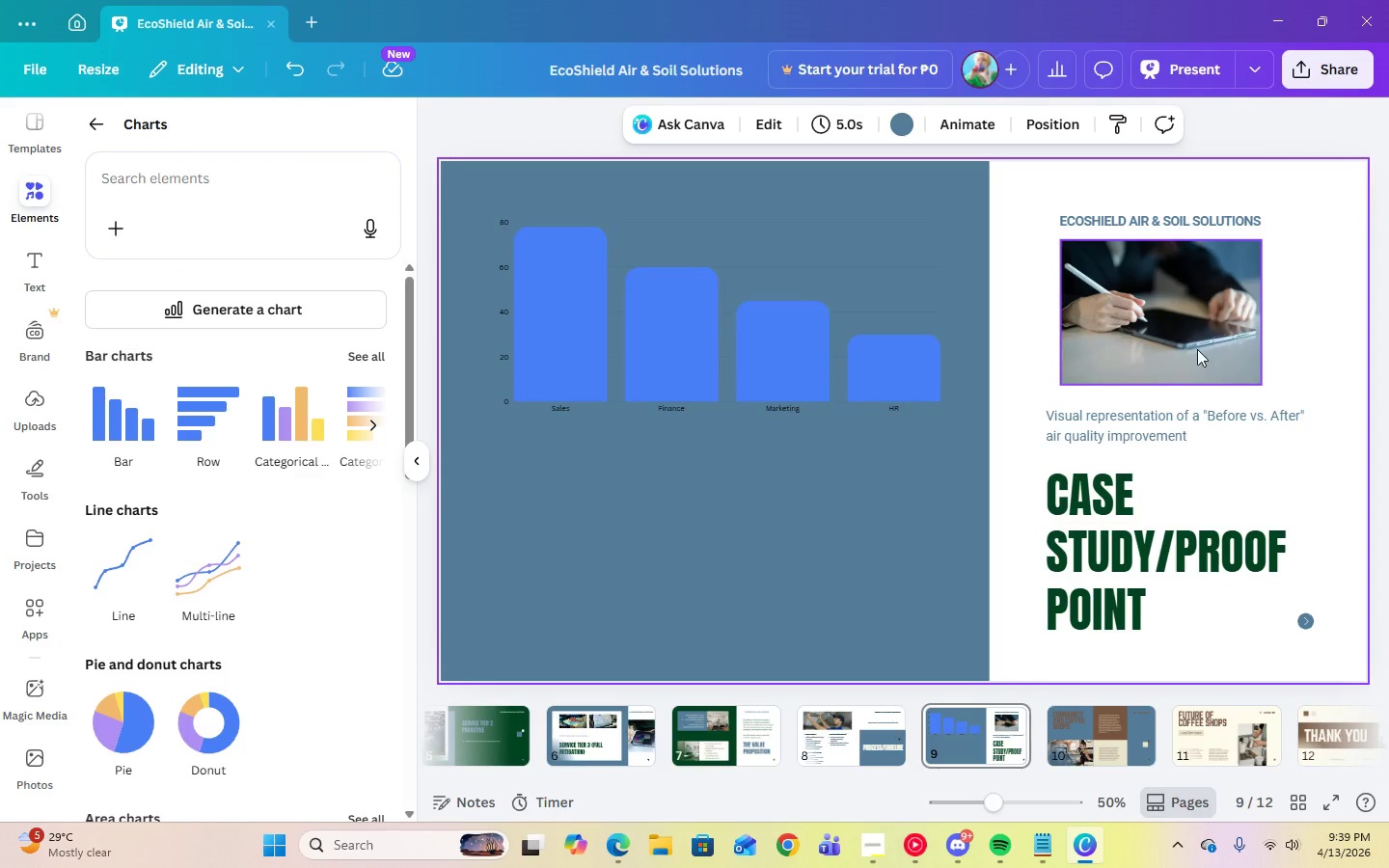 
left_click([773, 226])
 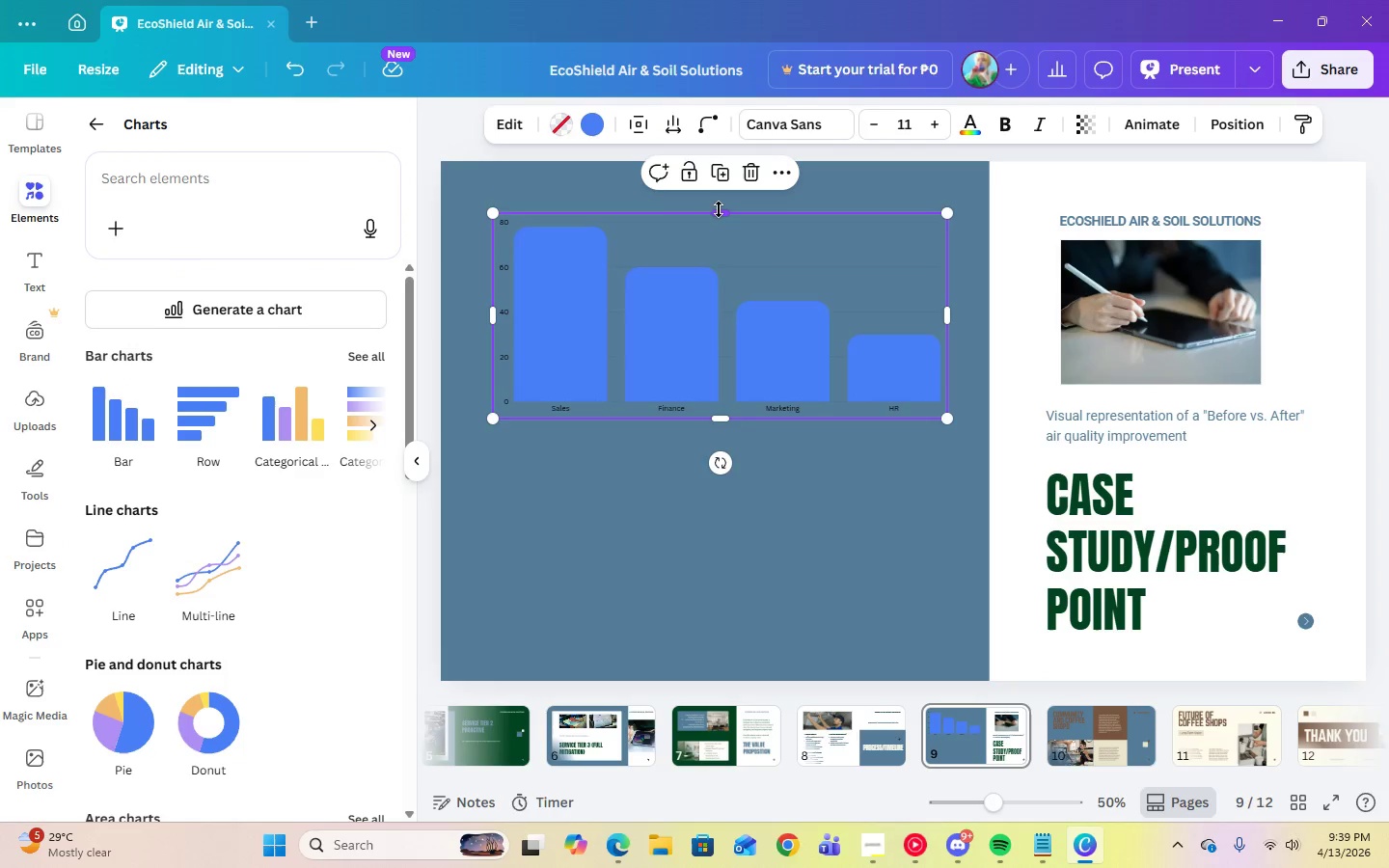 
left_click_drag(start_coordinate=[719, 209], to_coordinate=[720, 224])
 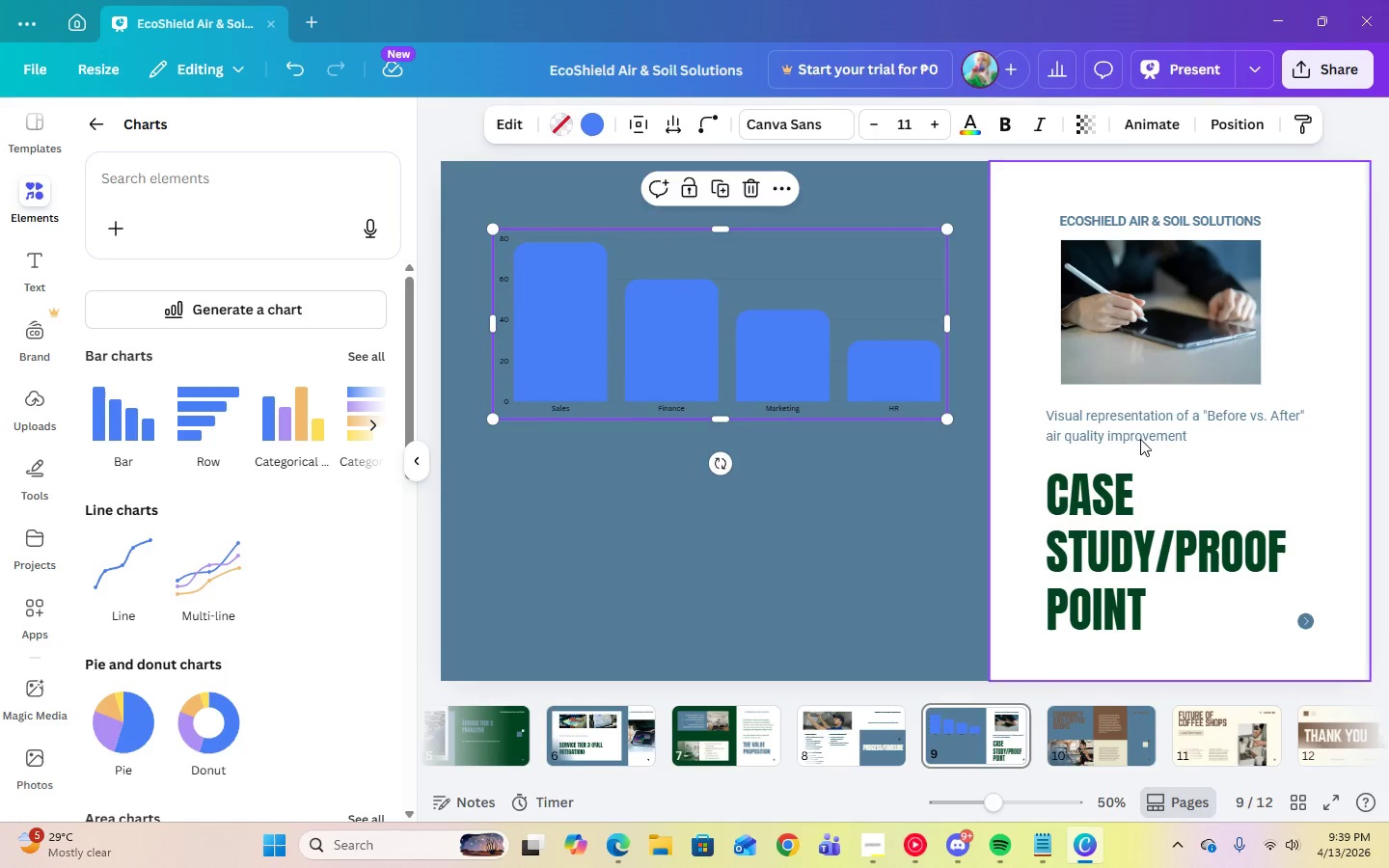 
left_click([1136, 429])
 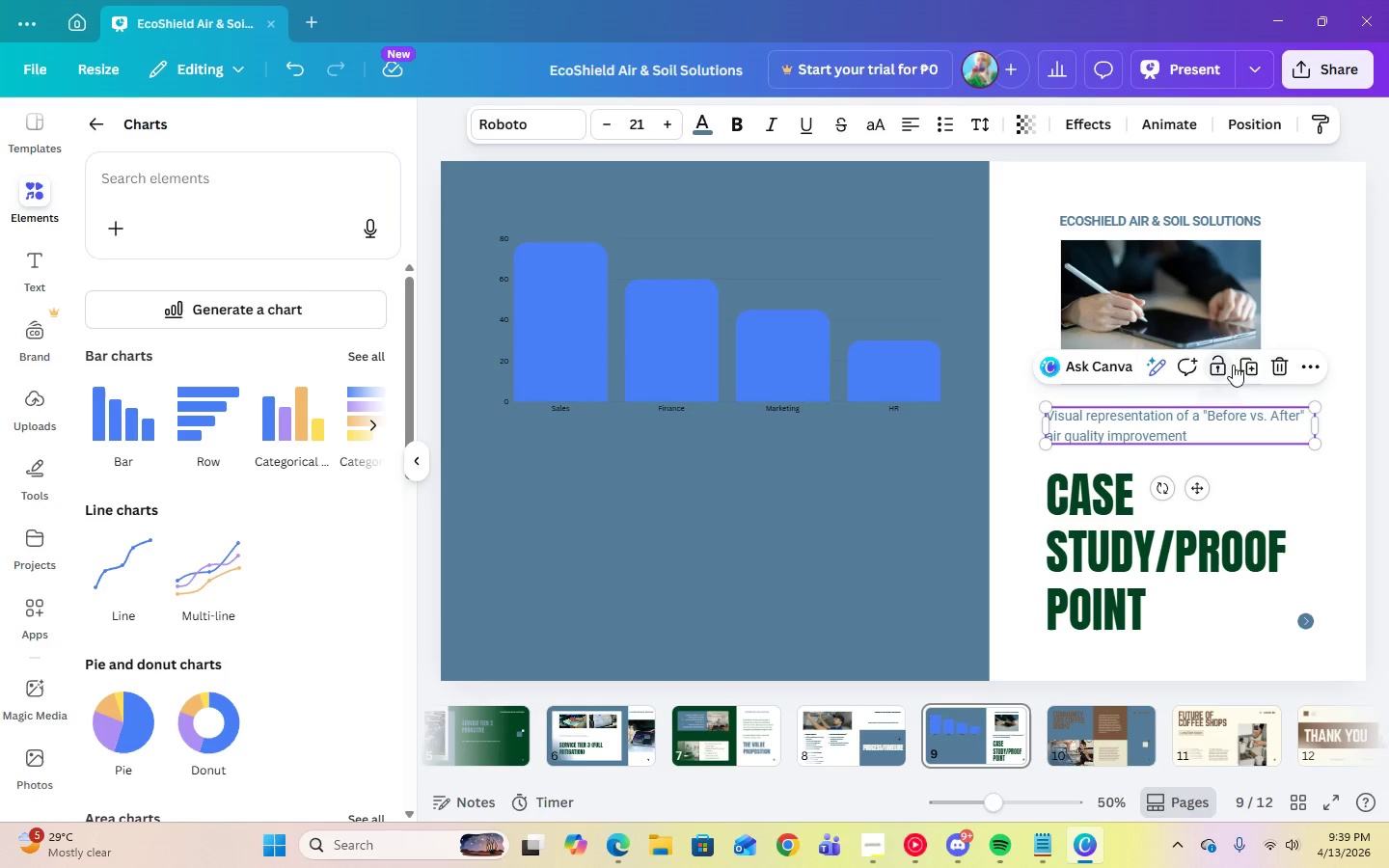 
left_click([1244, 366])
 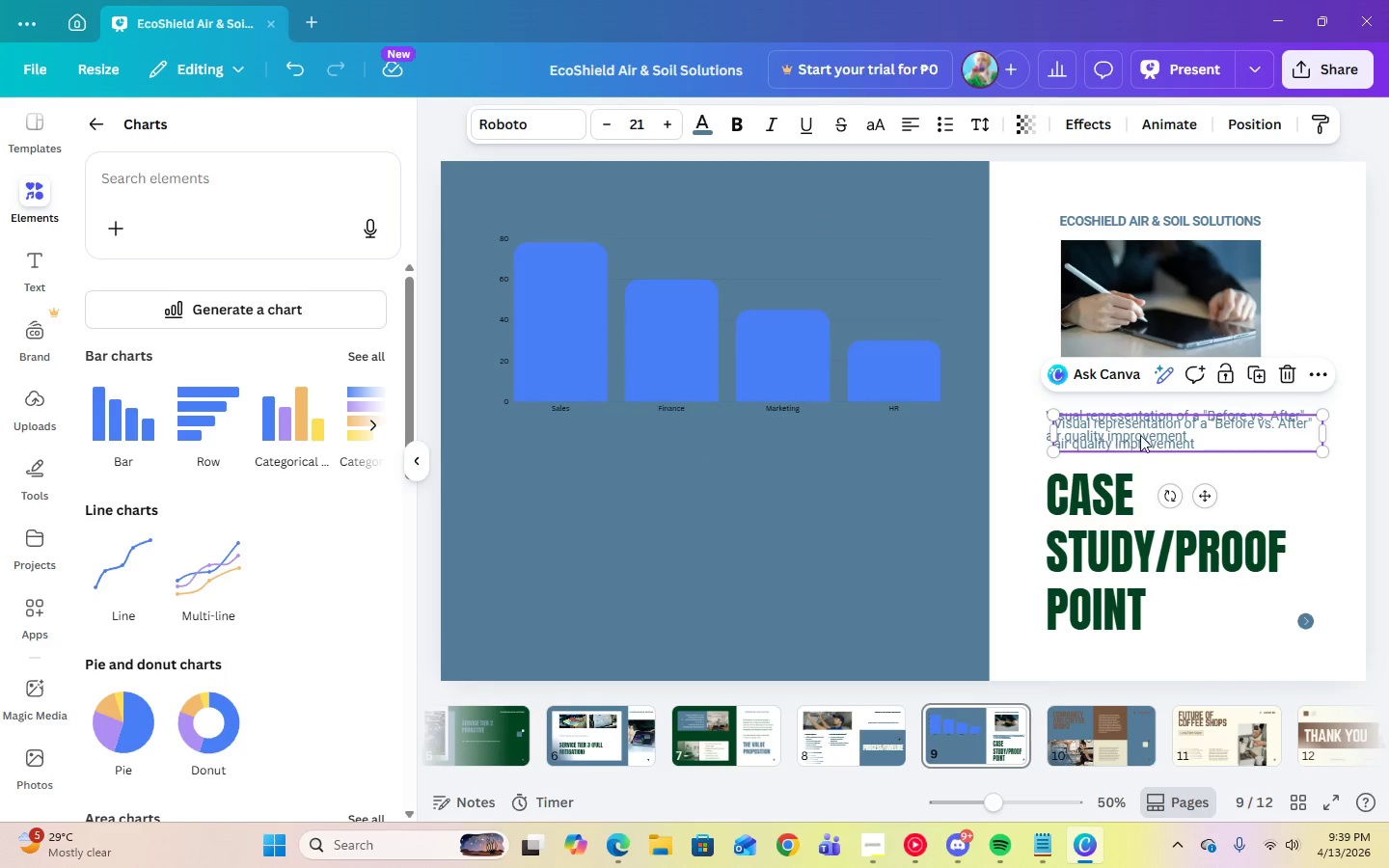 
left_click_drag(start_coordinate=[1144, 434], to_coordinate=[677, 209])
 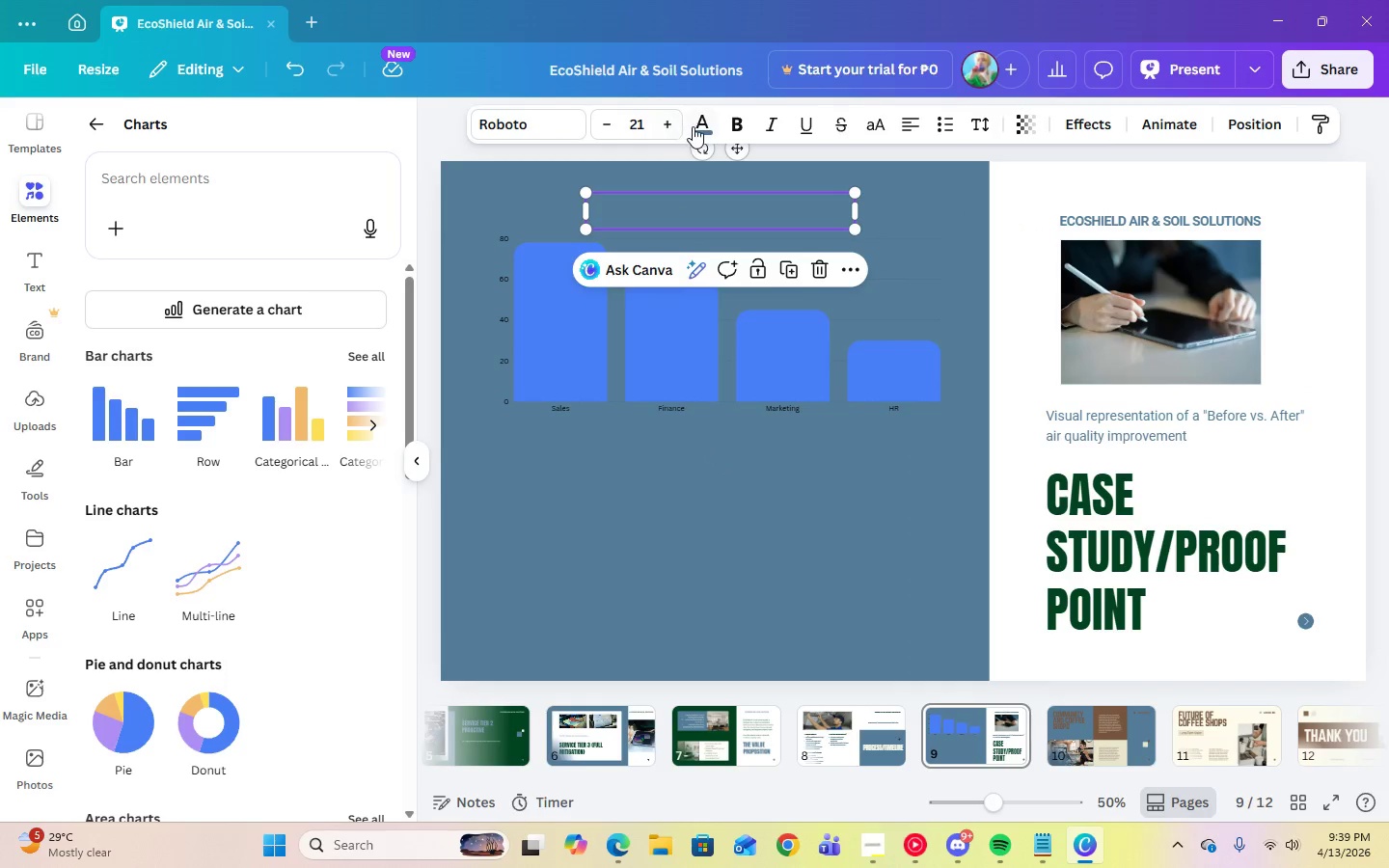 
left_click([694, 126])
 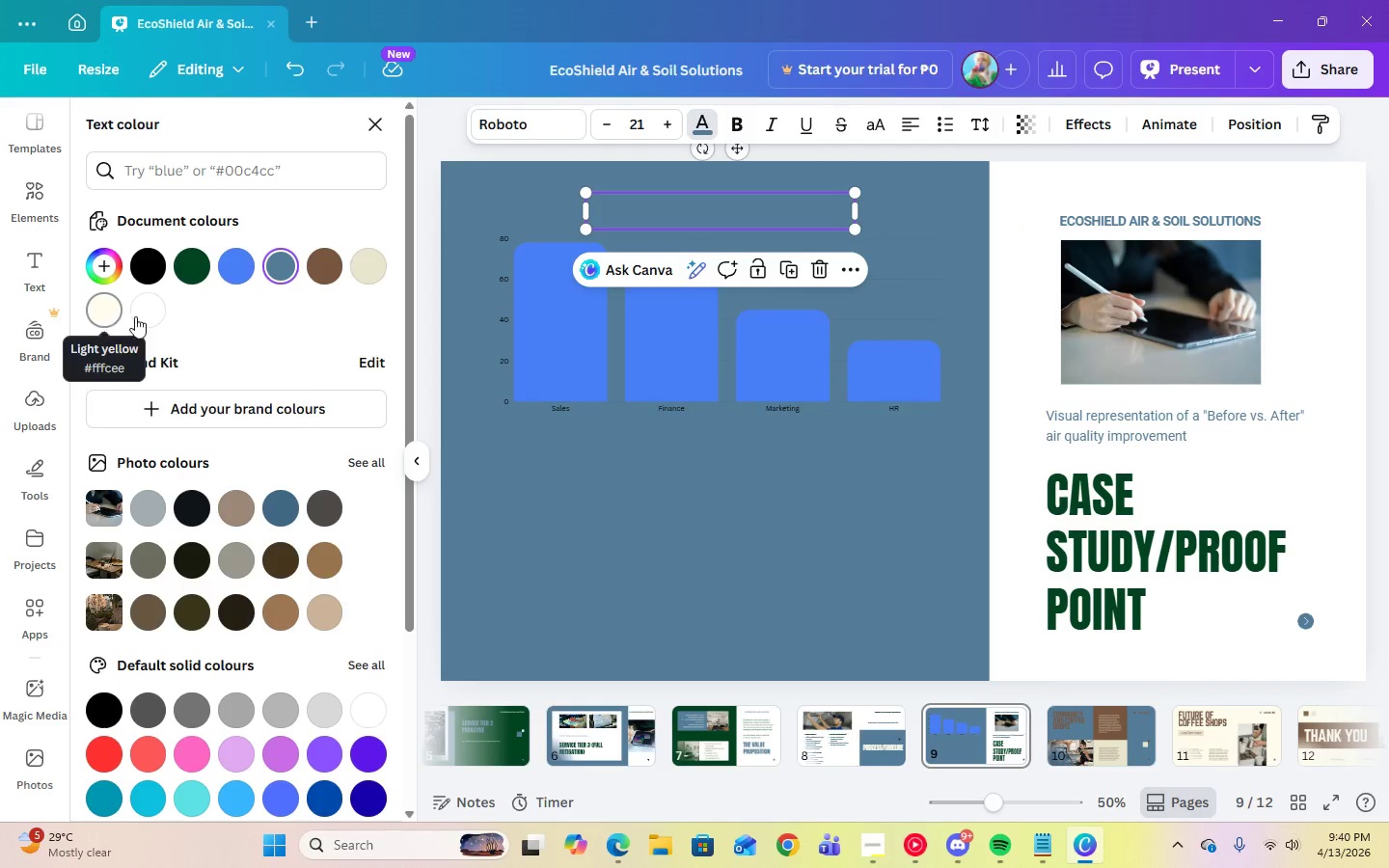 
left_click([154, 314])
 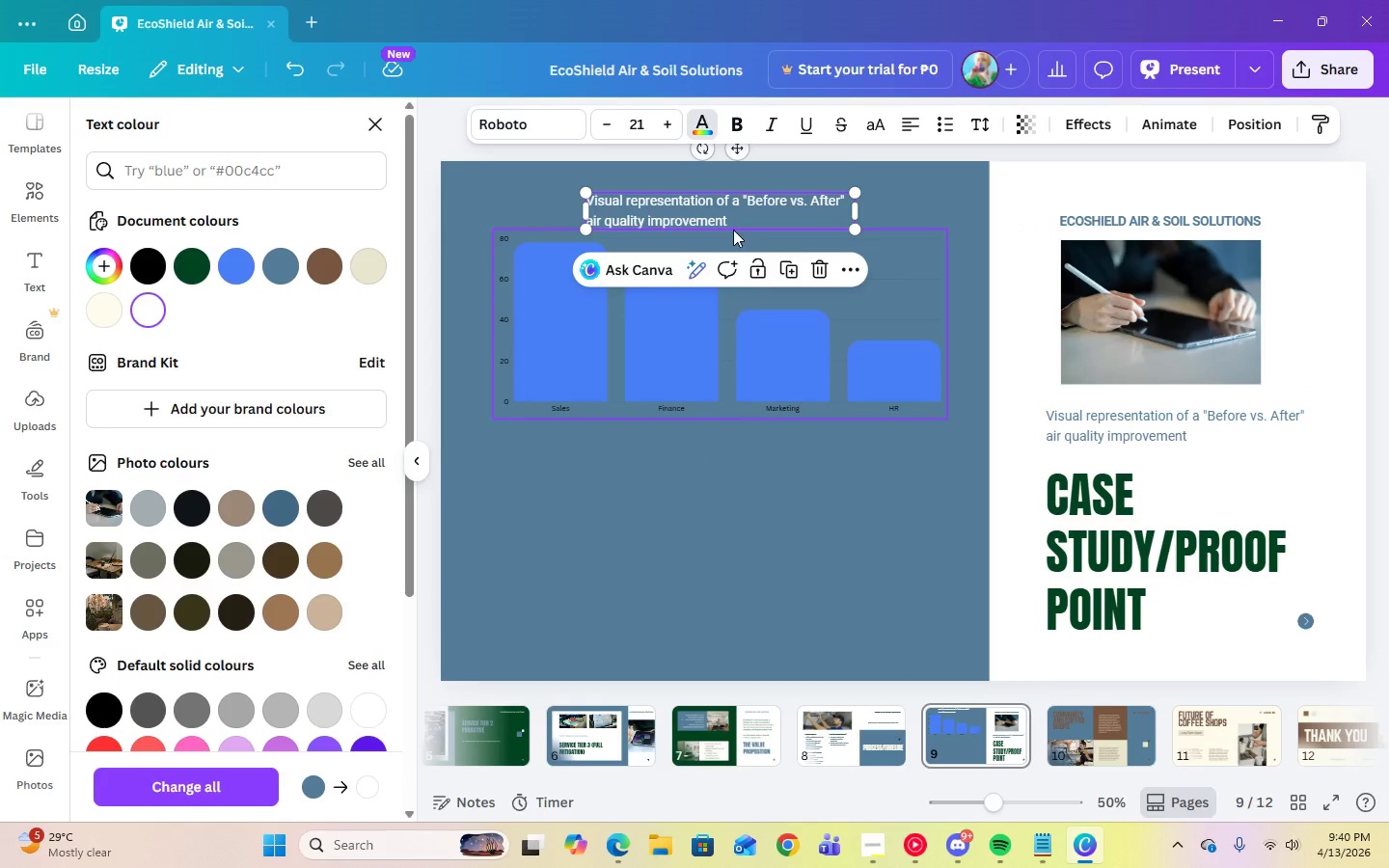 
left_click([720, 209])
 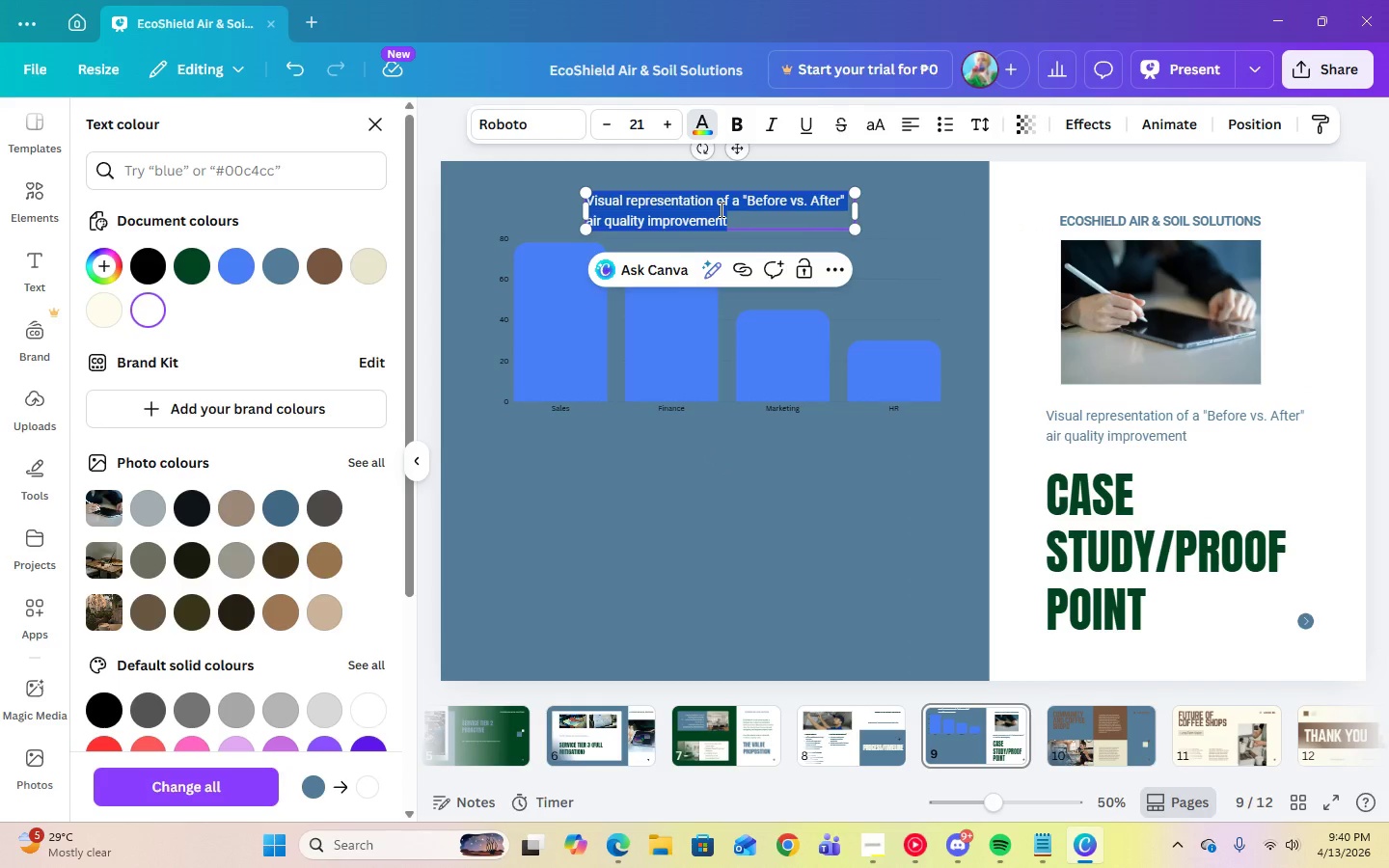 
type(Before)
 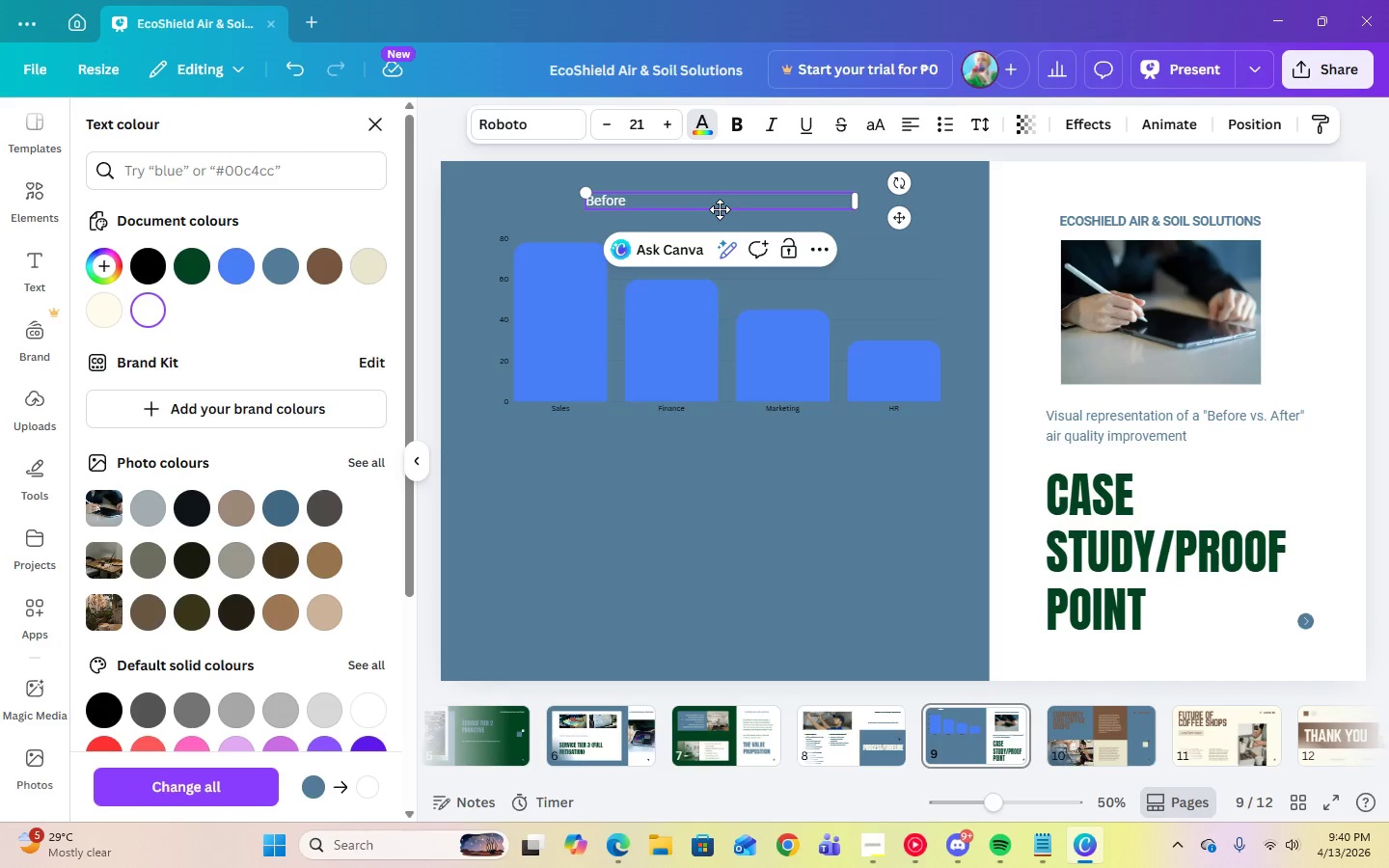 
key(Control+A)
 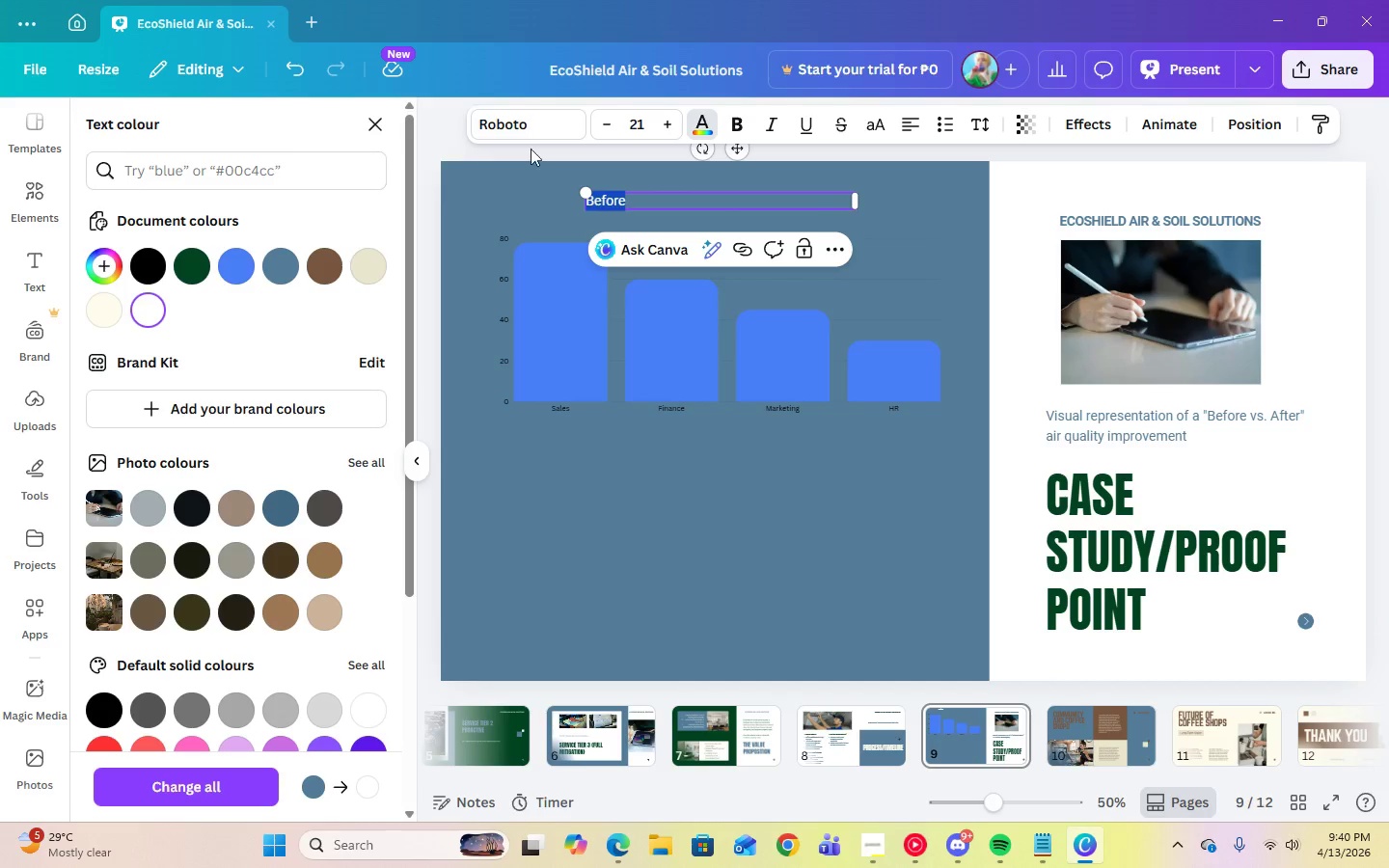 
left_click([550, 134])
 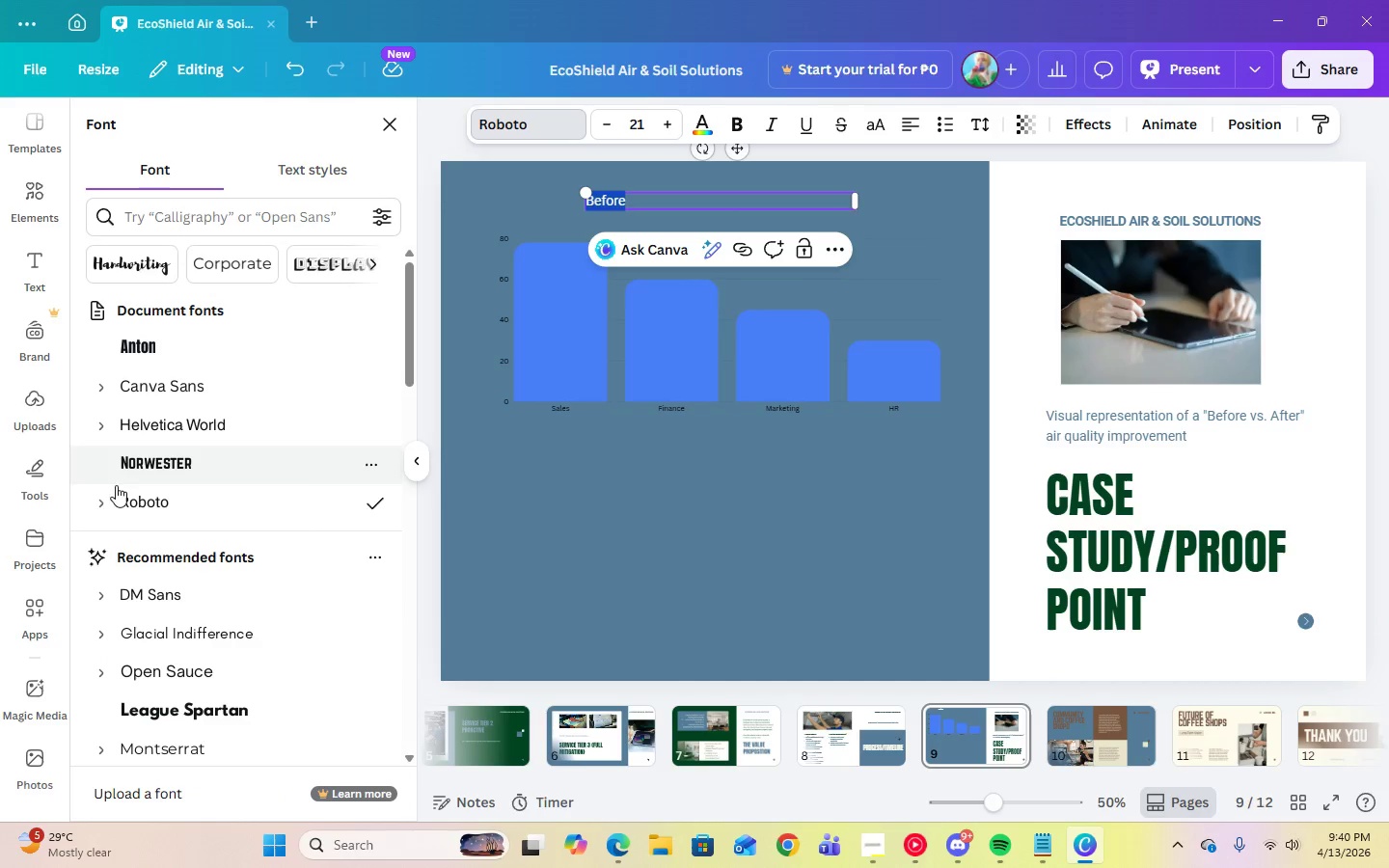 
left_click([103, 495])
 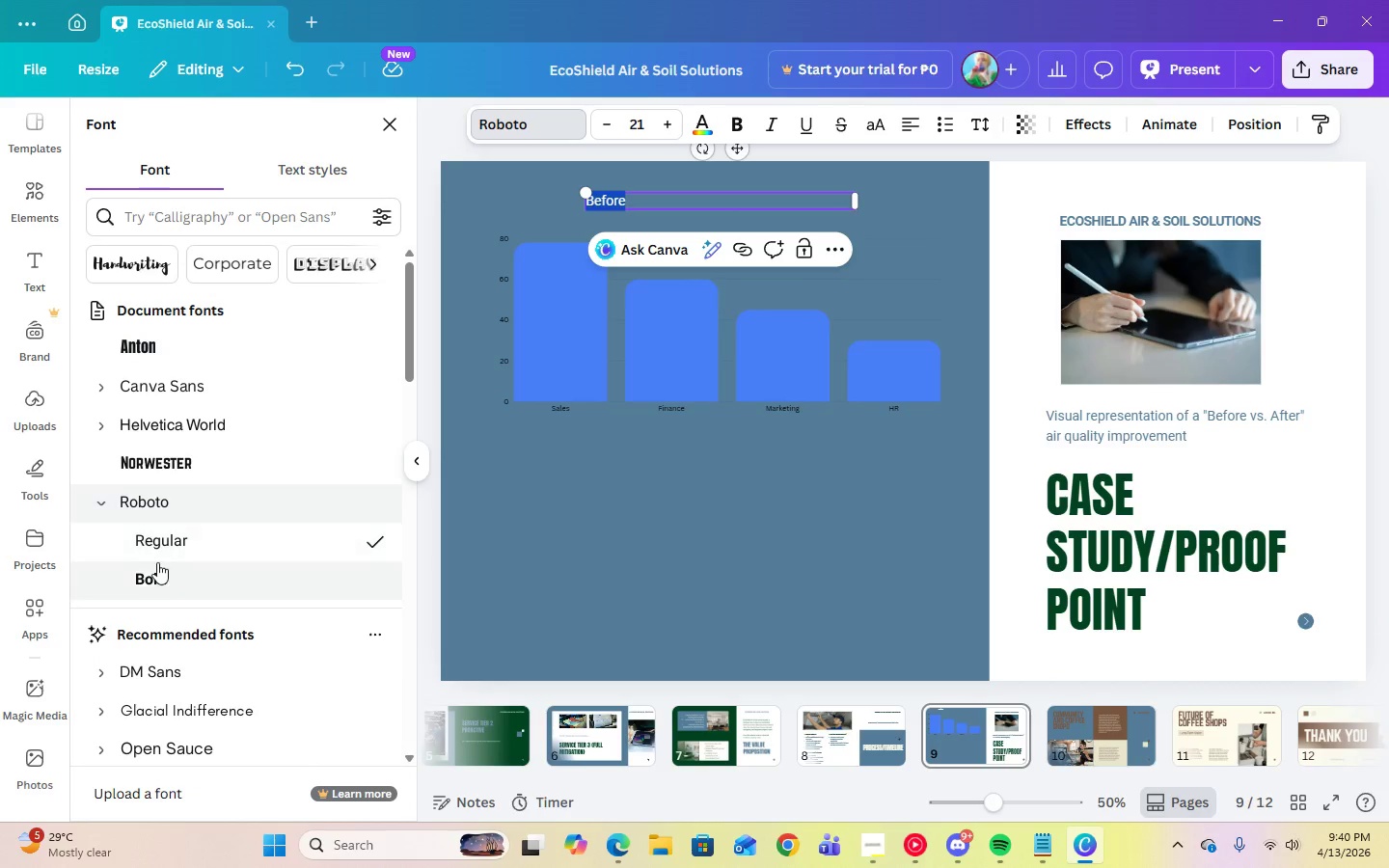 
left_click([158, 571])
 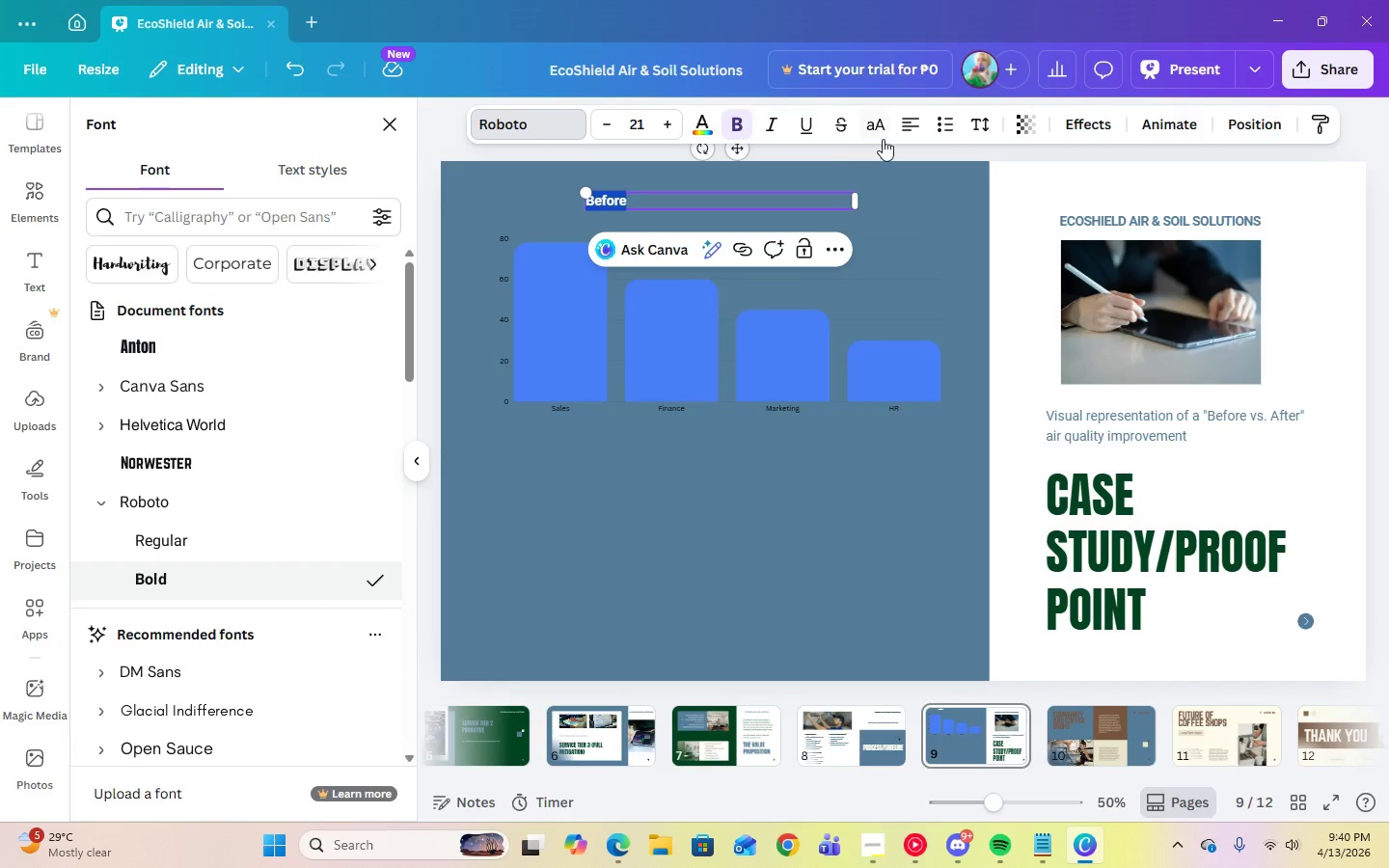 
left_click([903, 135])
 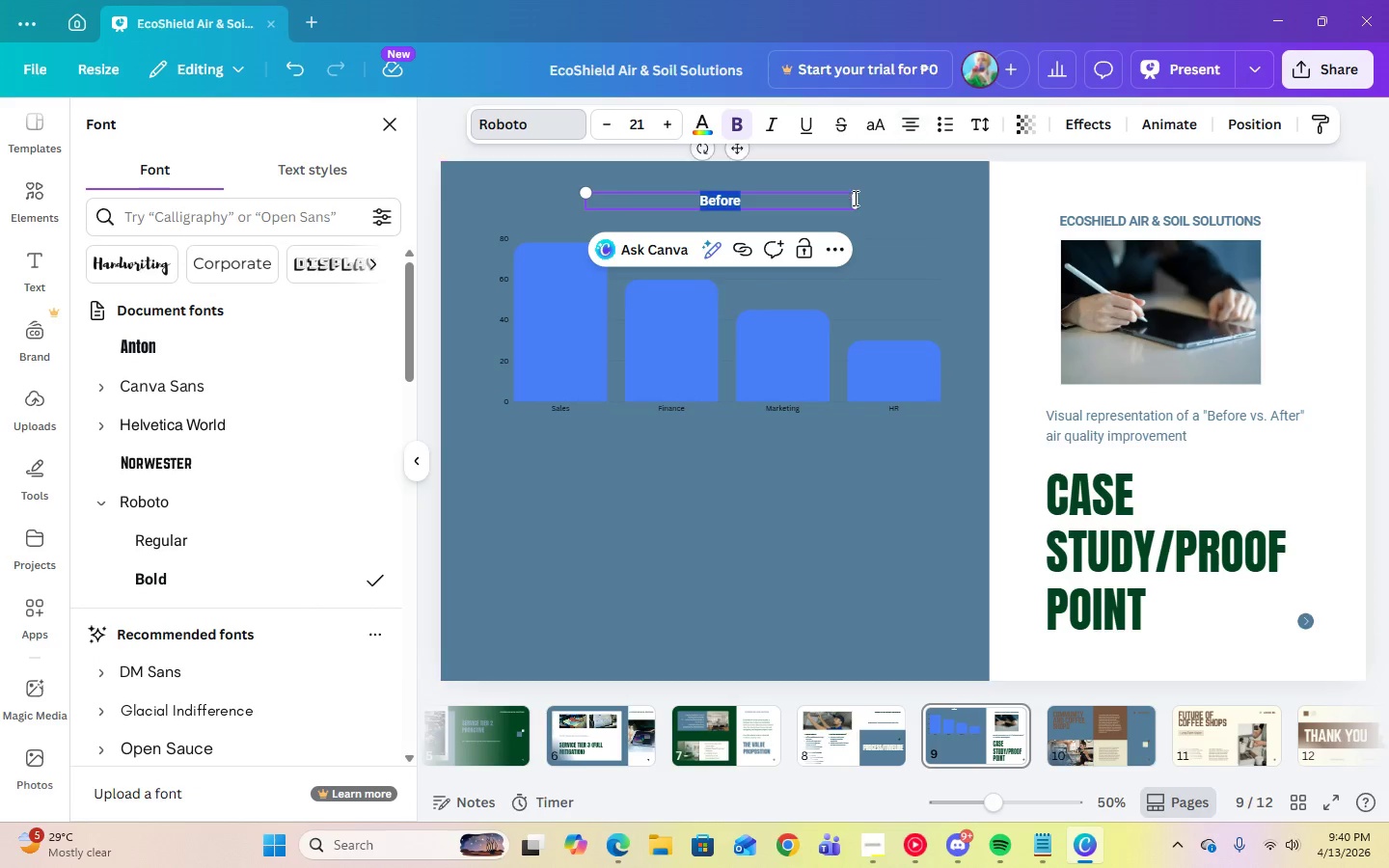 
left_click([911, 199])
 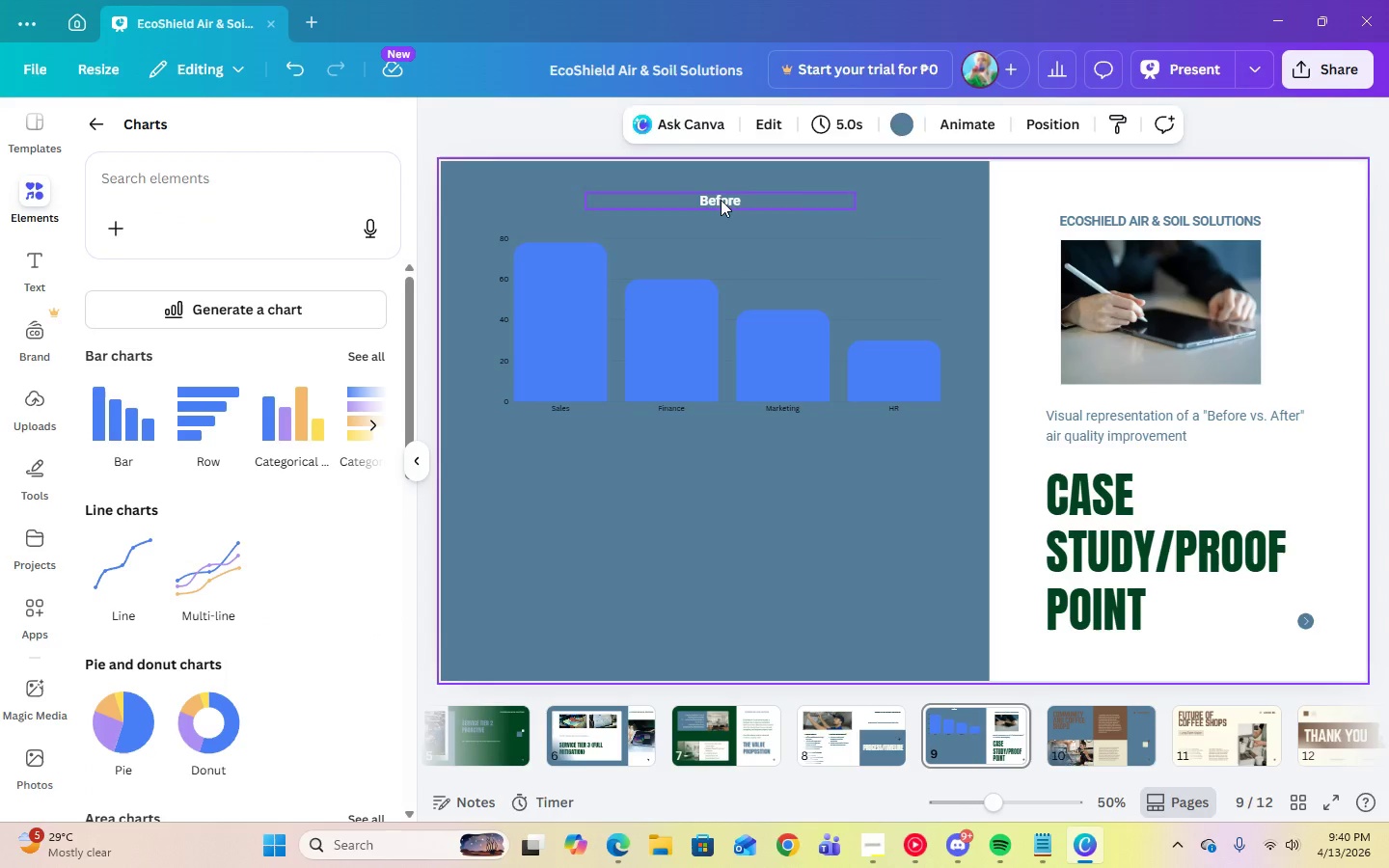 
left_click_drag(start_coordinate=[721, 200], to_coordinate=[721, 204])
 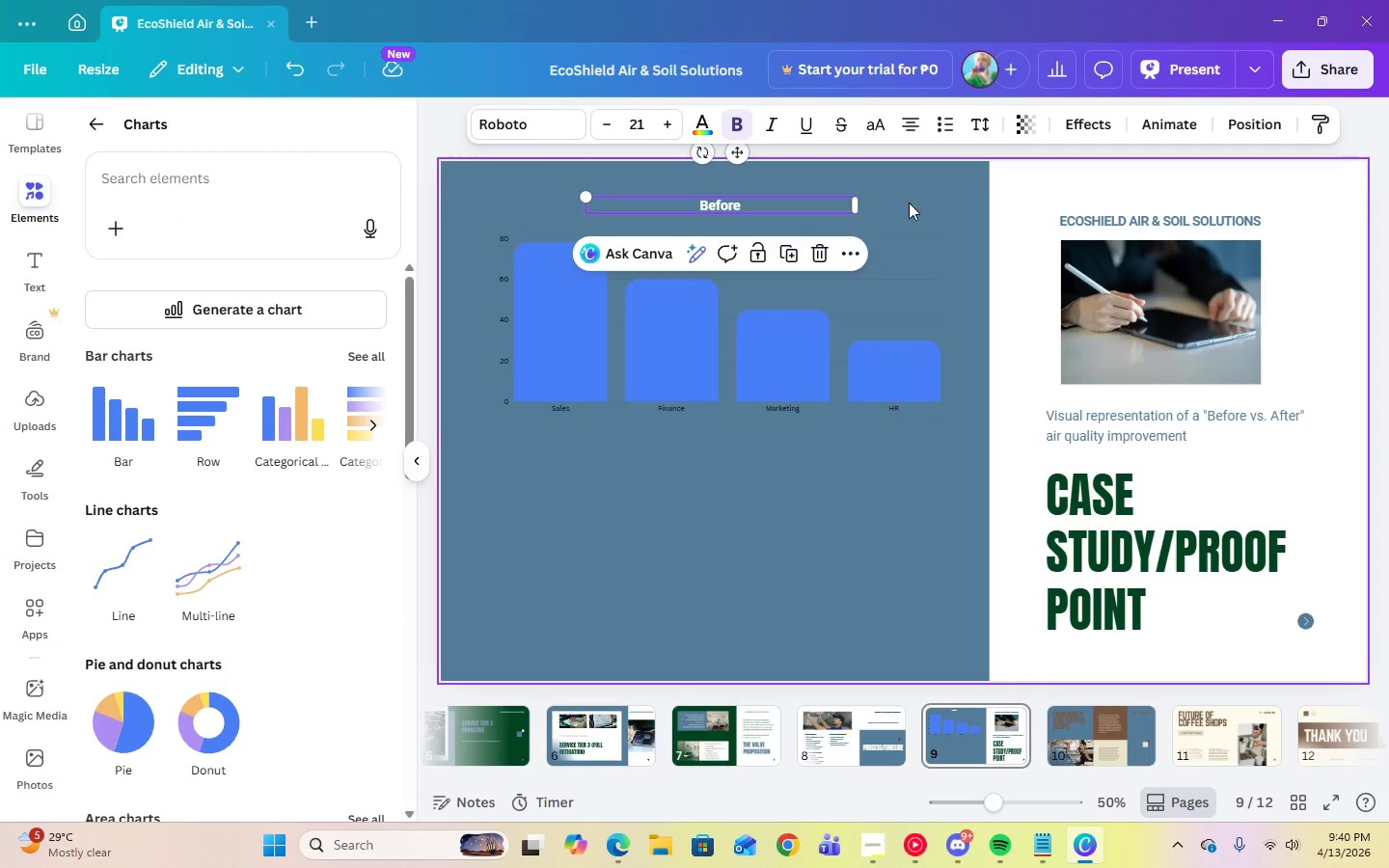 
left_click([909, 203])
 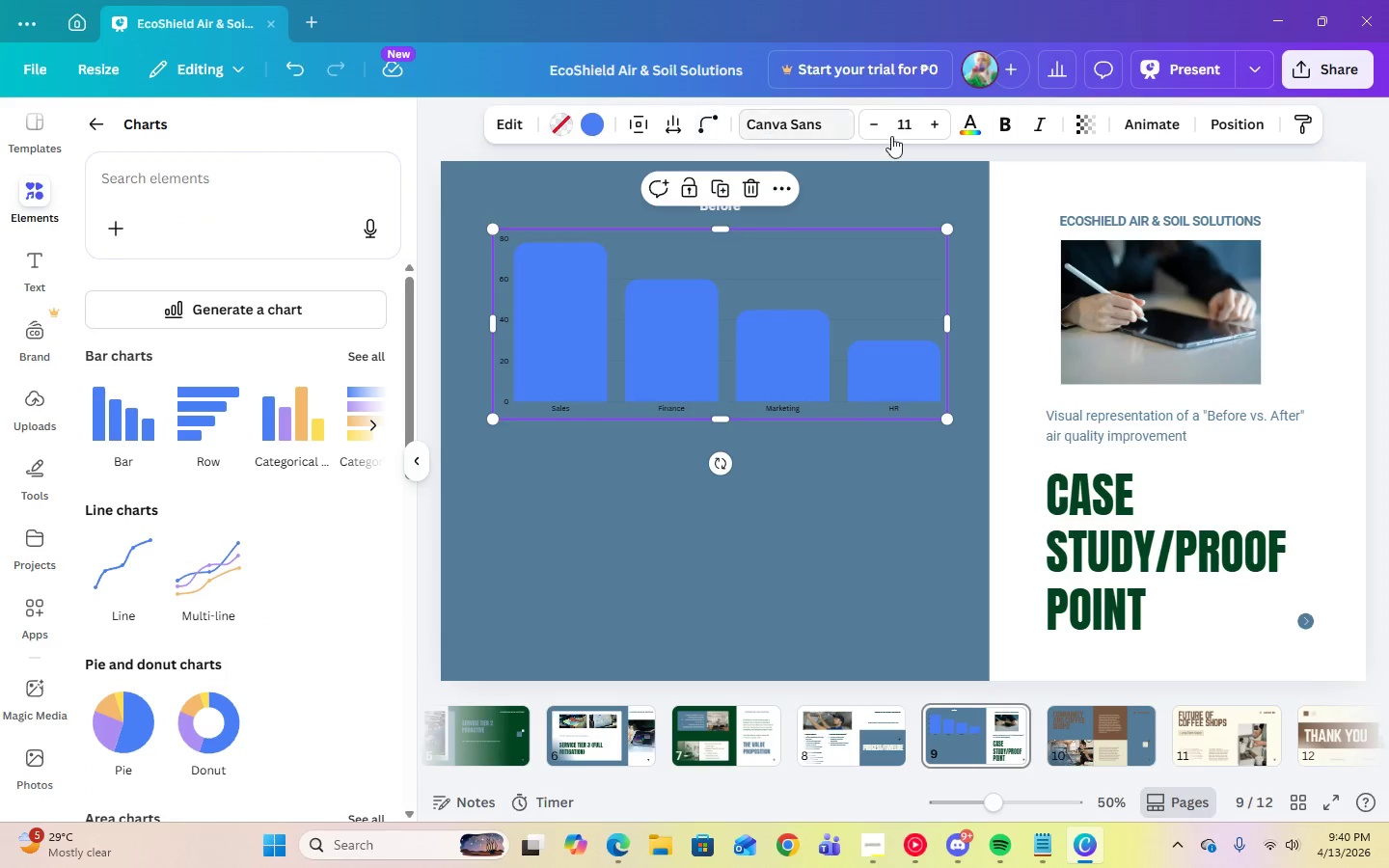 
left_click([958, 126])
 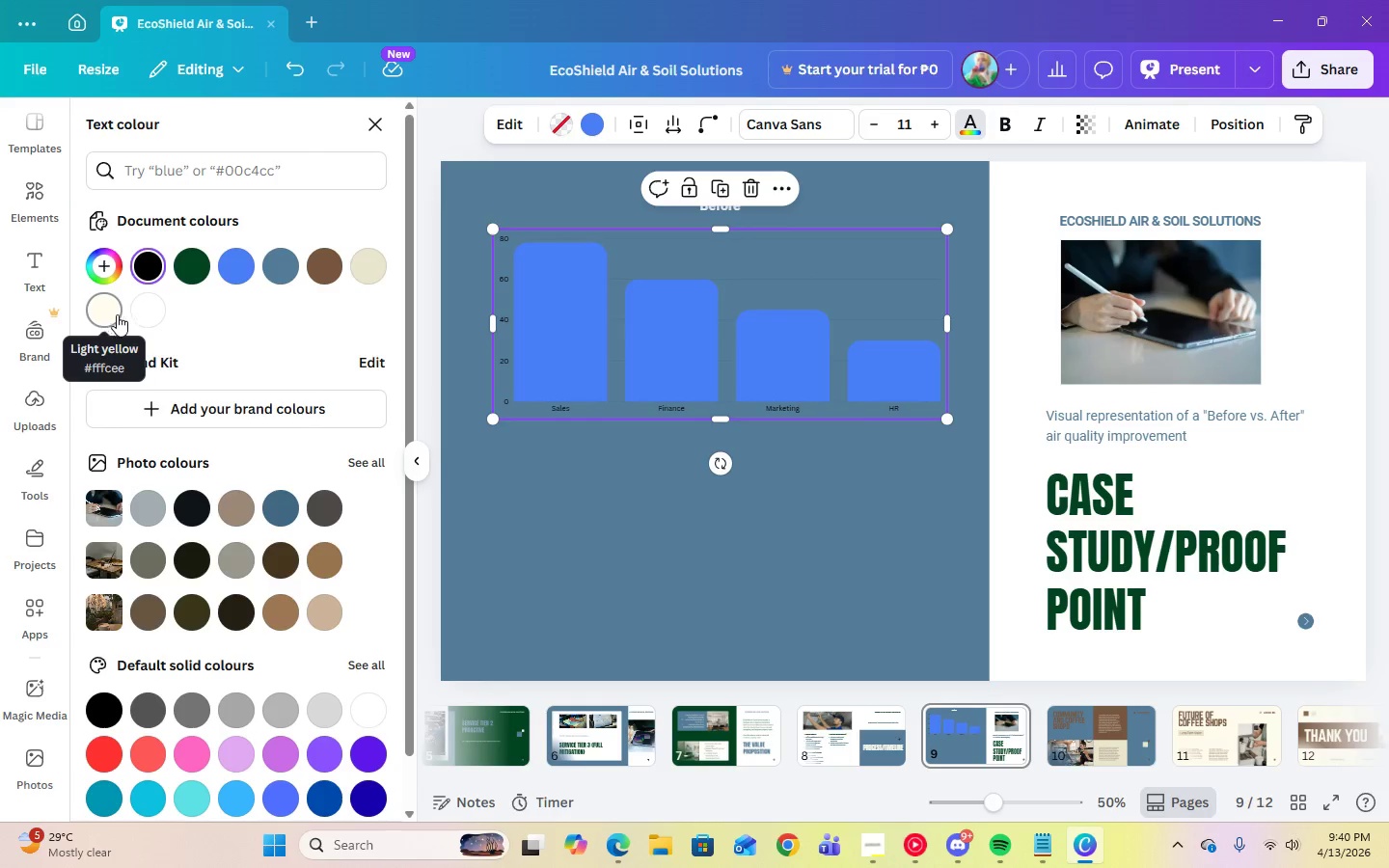 
left_click([134, 314])
 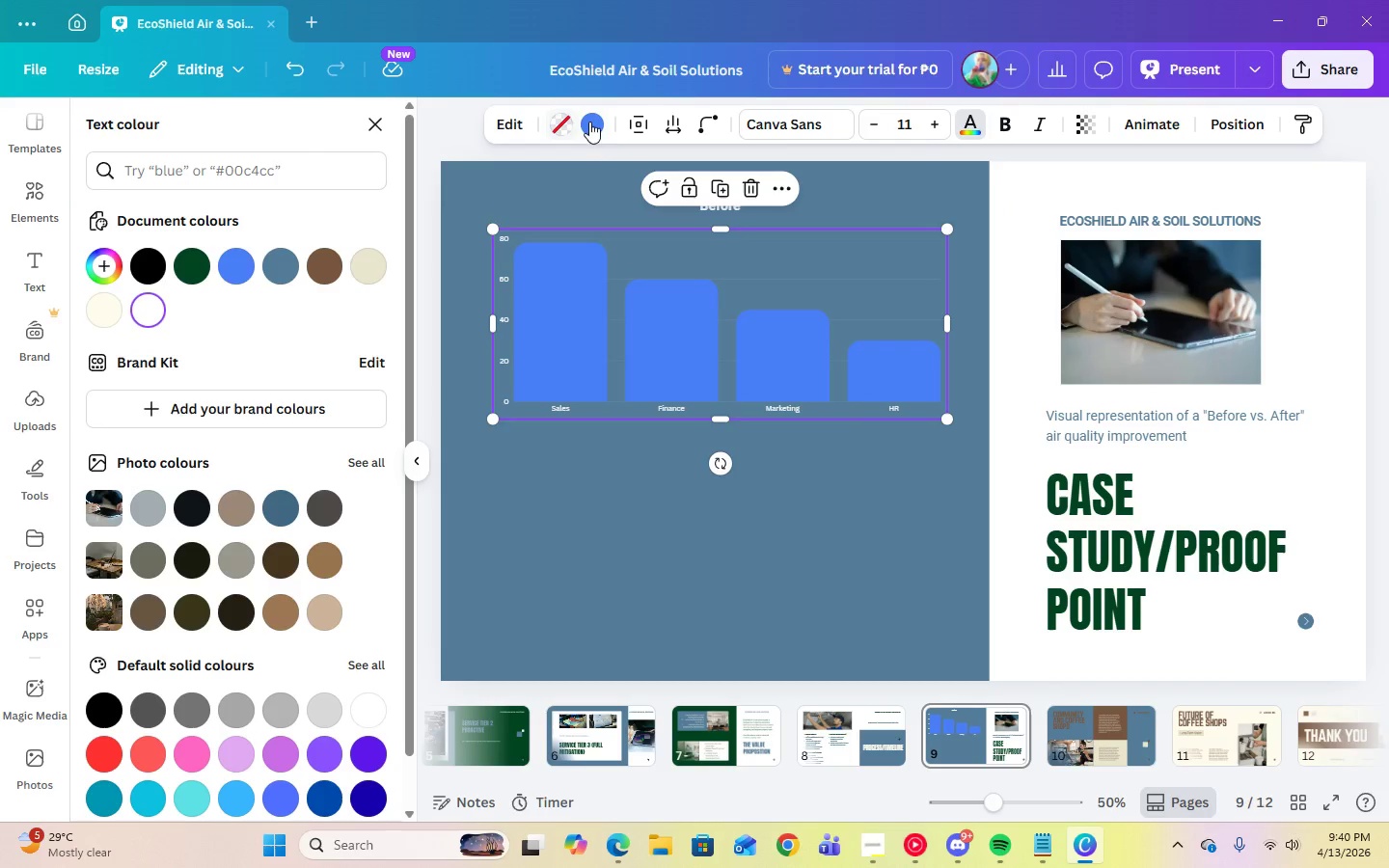 
left_click([512, 126])
 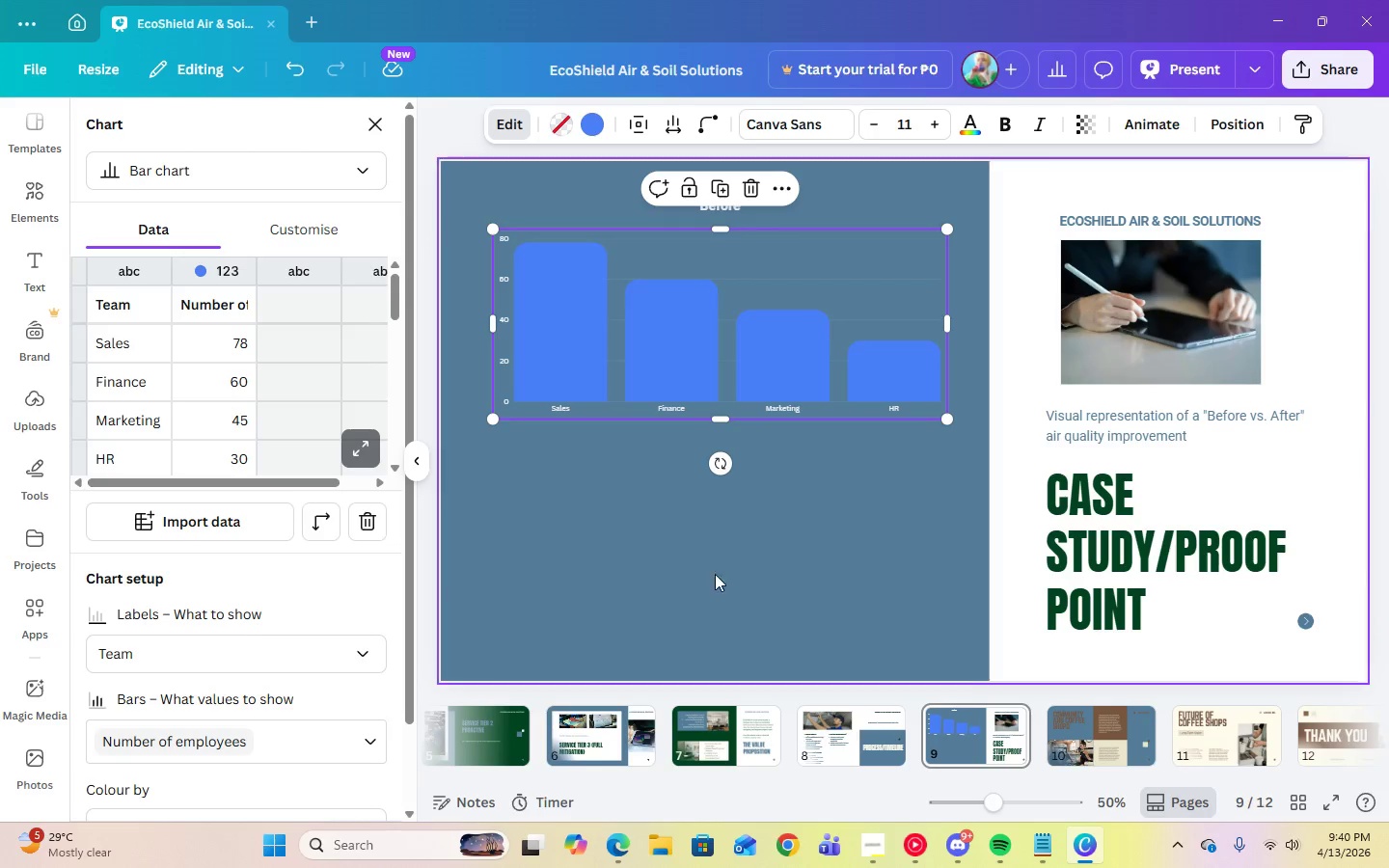 
left_click([1040, 858])
 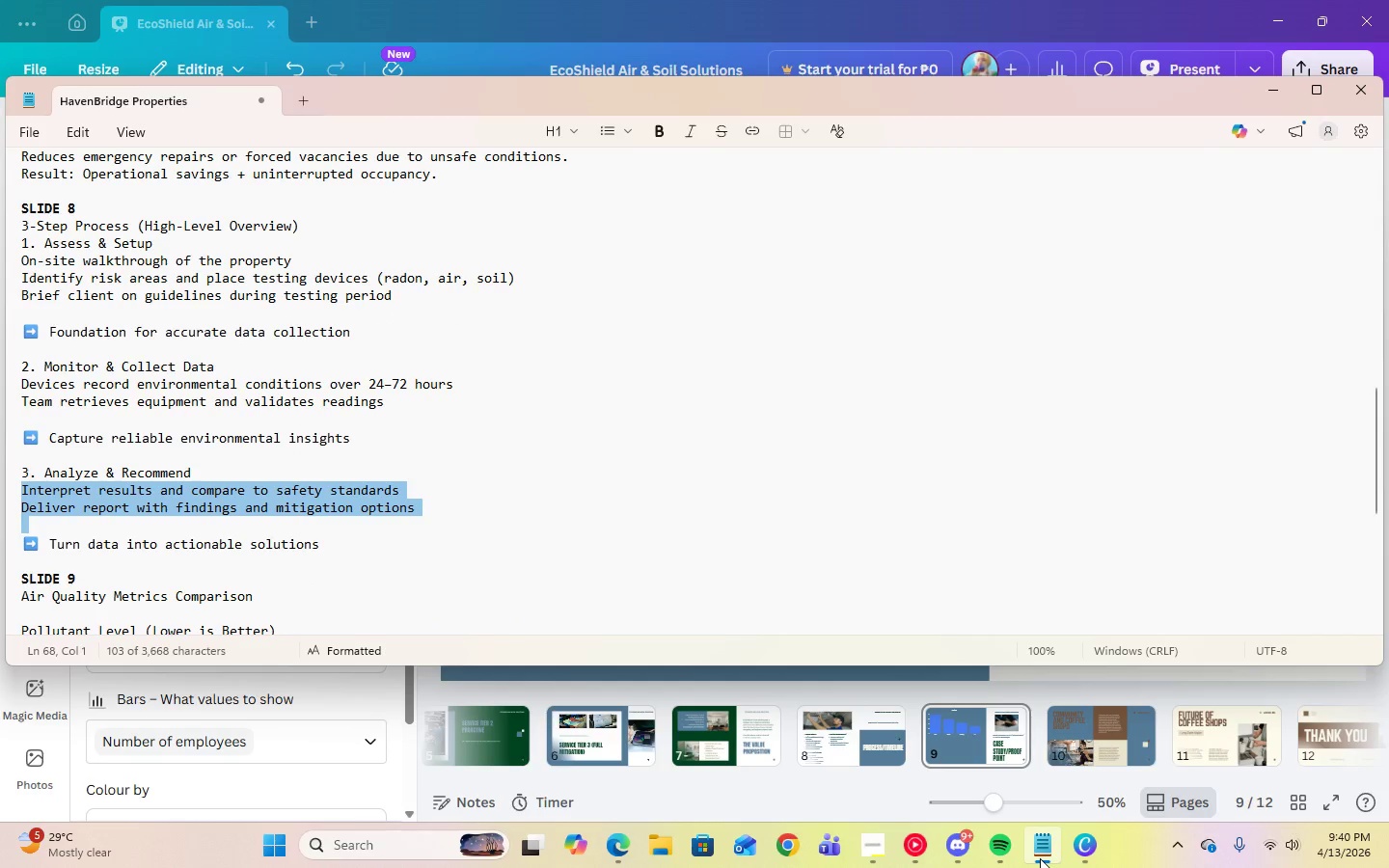 
scroll: coordinate [600, 470], scroll_direction: down, amount: 6.0
 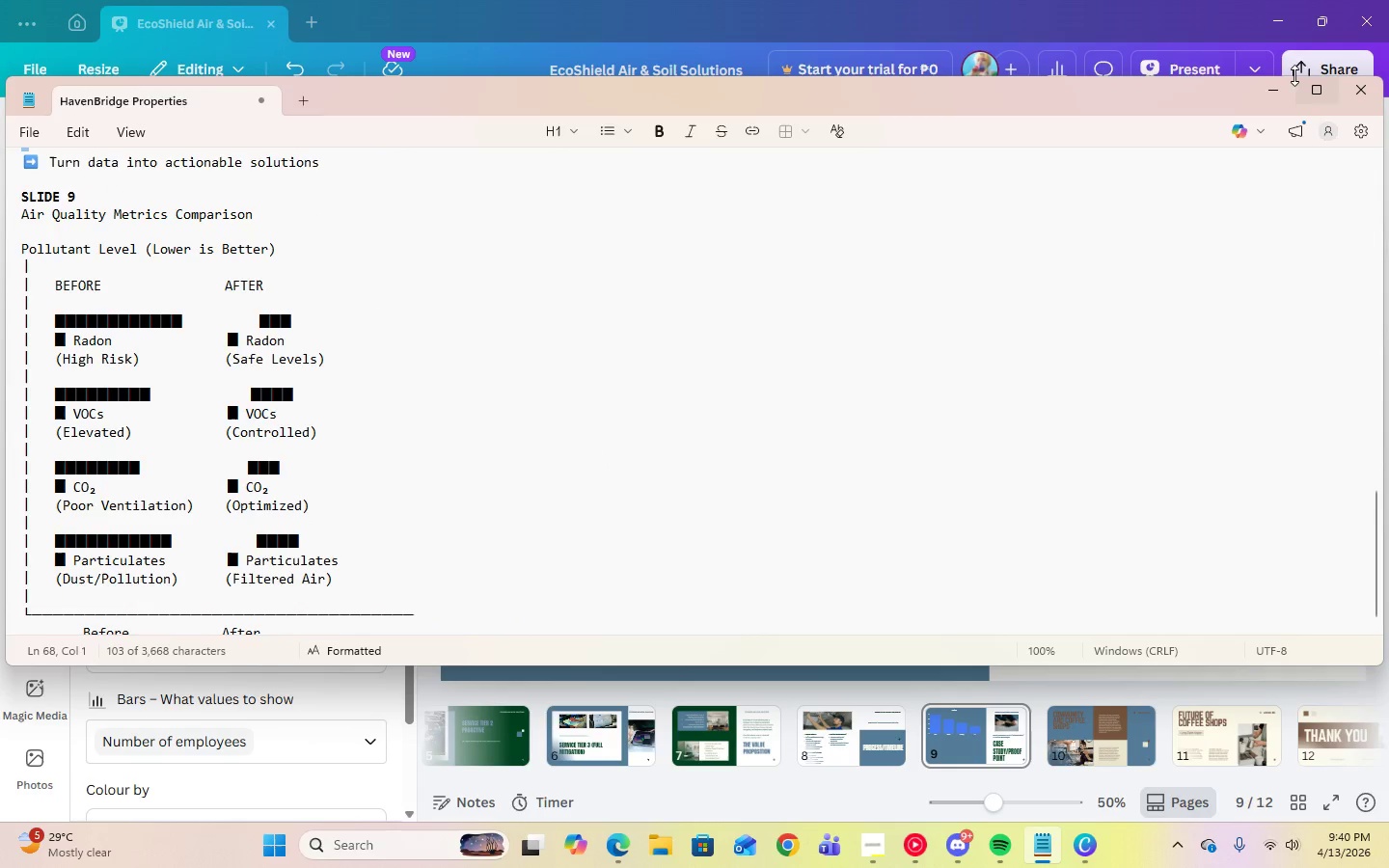 
wait(5.81)
 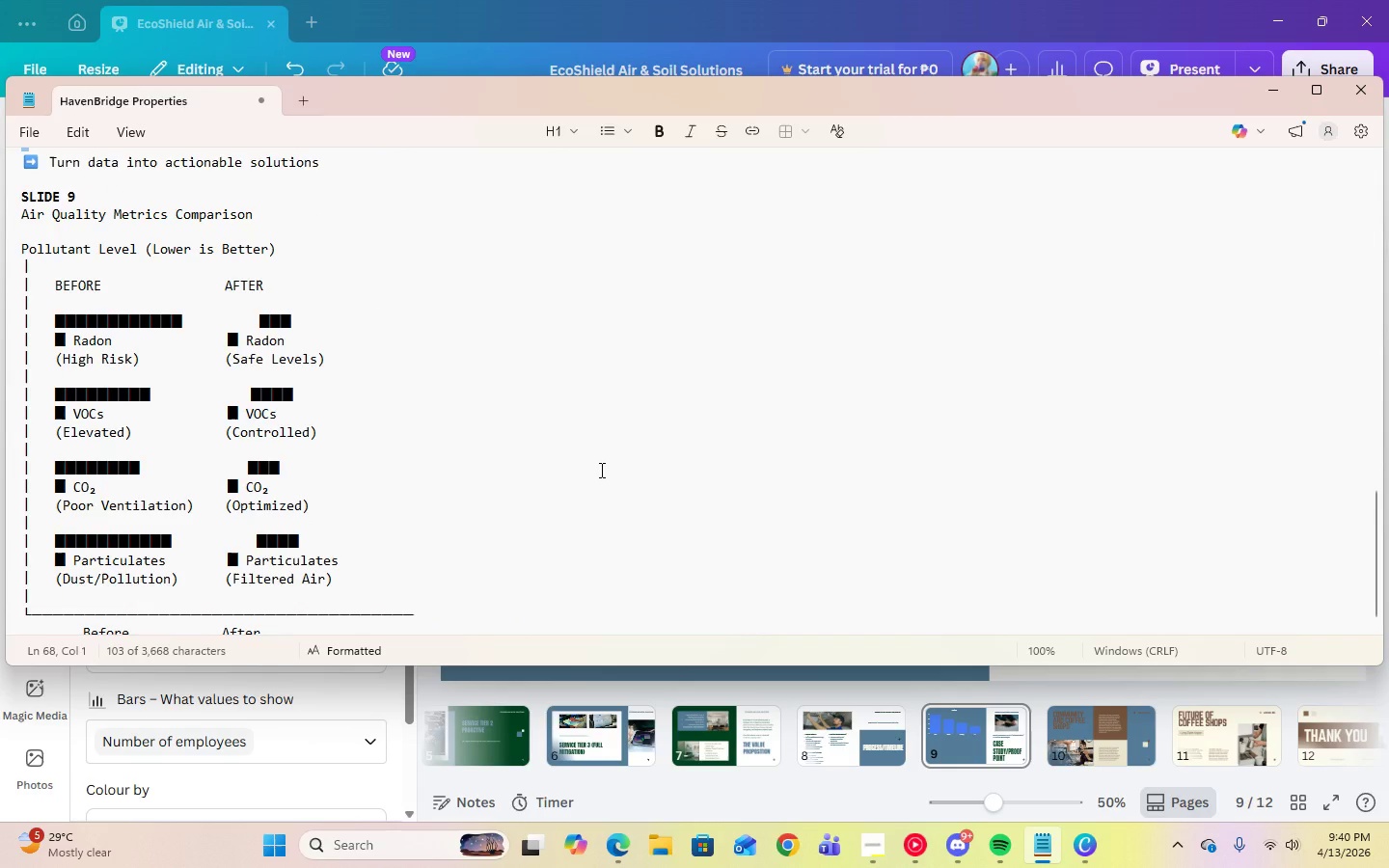 
left_click([1282, 88])
 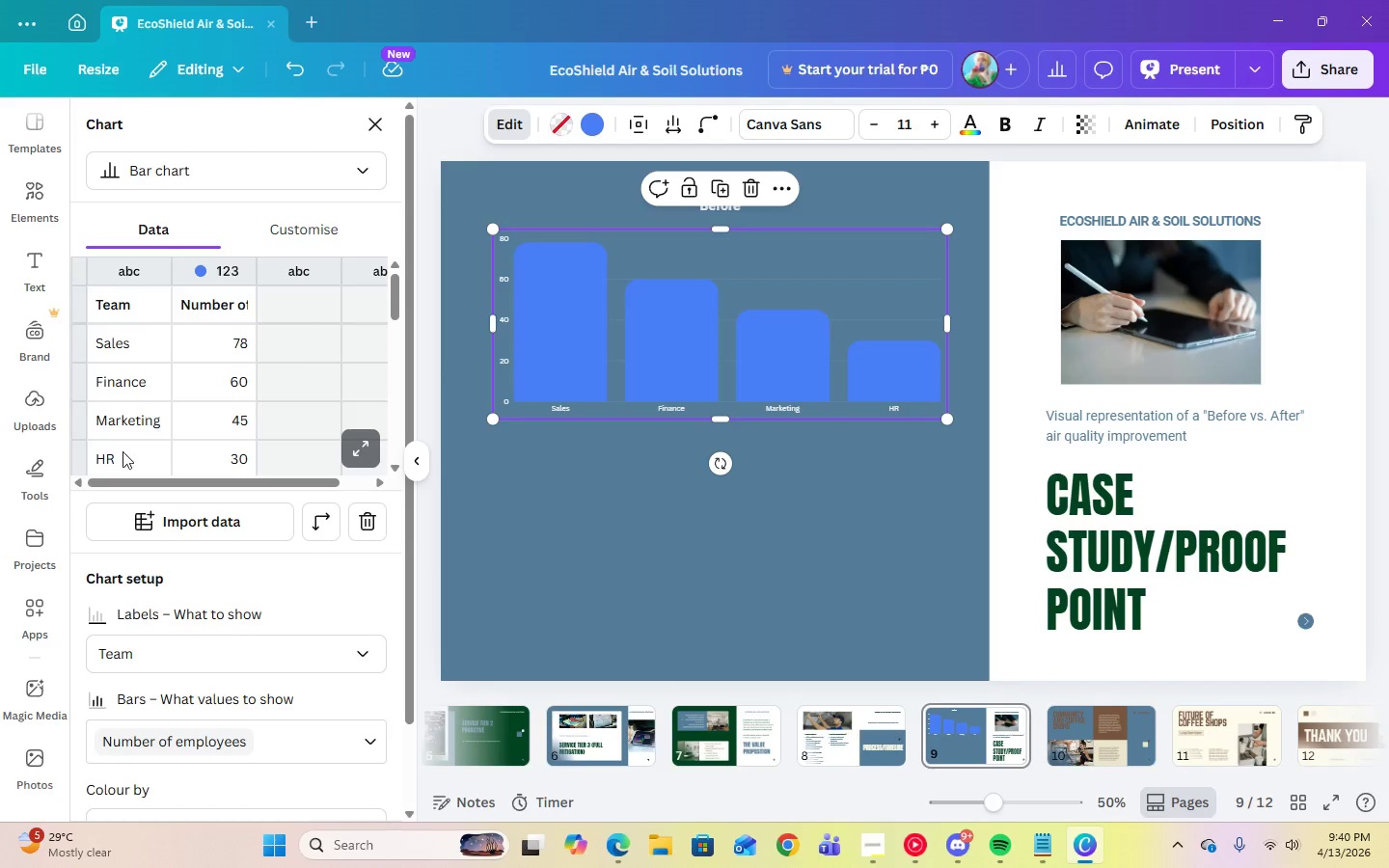 
left_click([123, 449])
 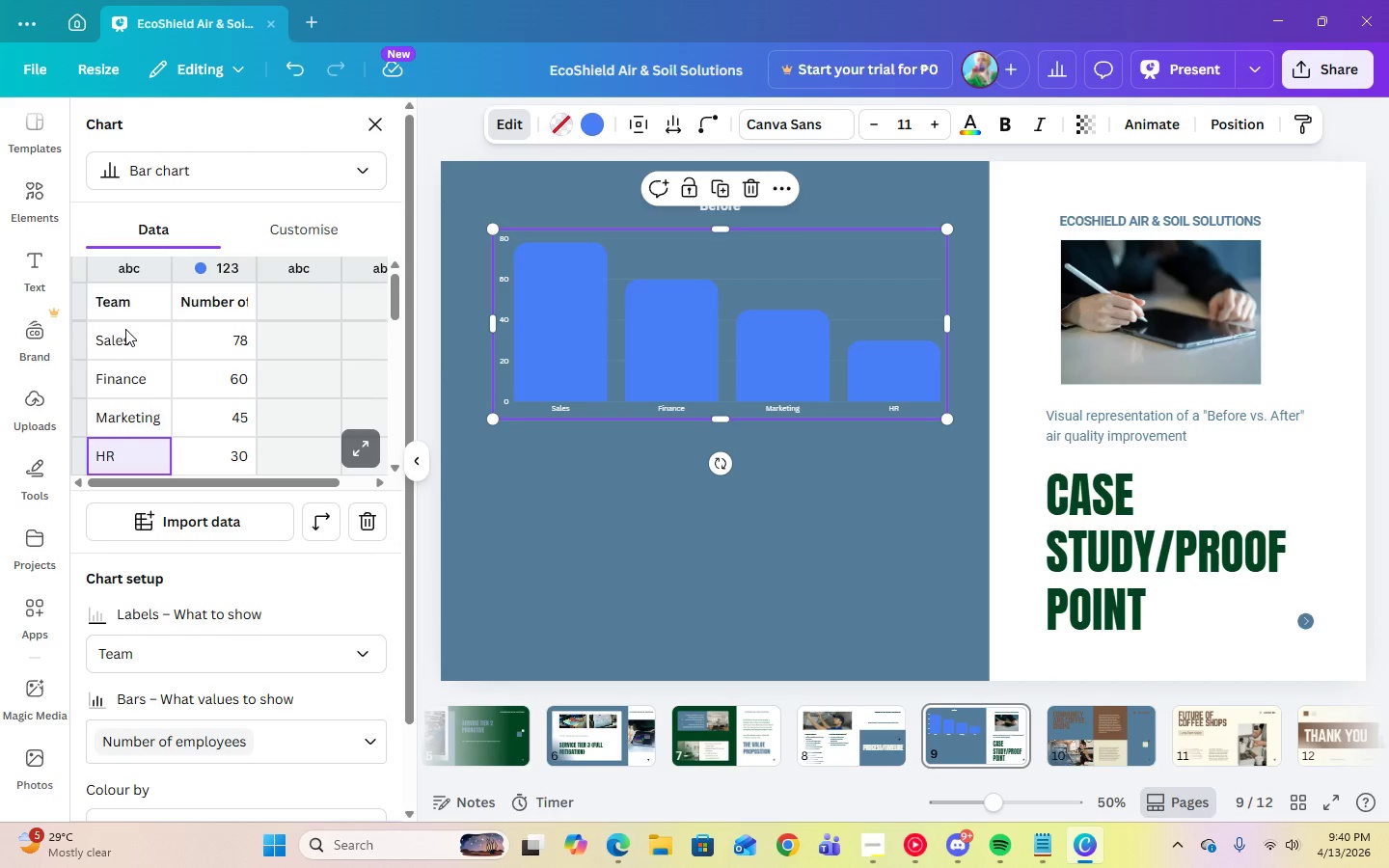 
left_click([125, 329])
 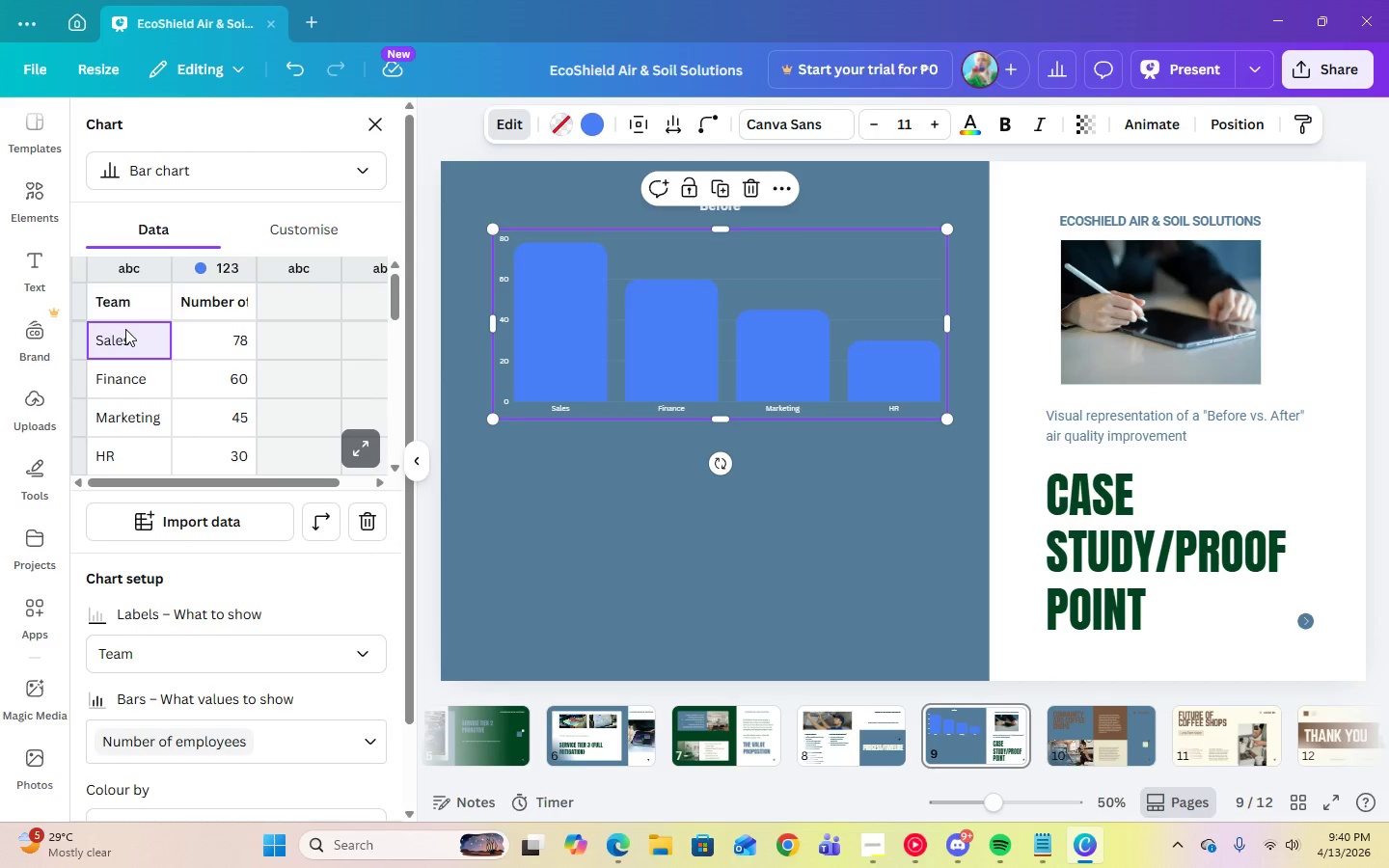 
left_click([125, 329])
 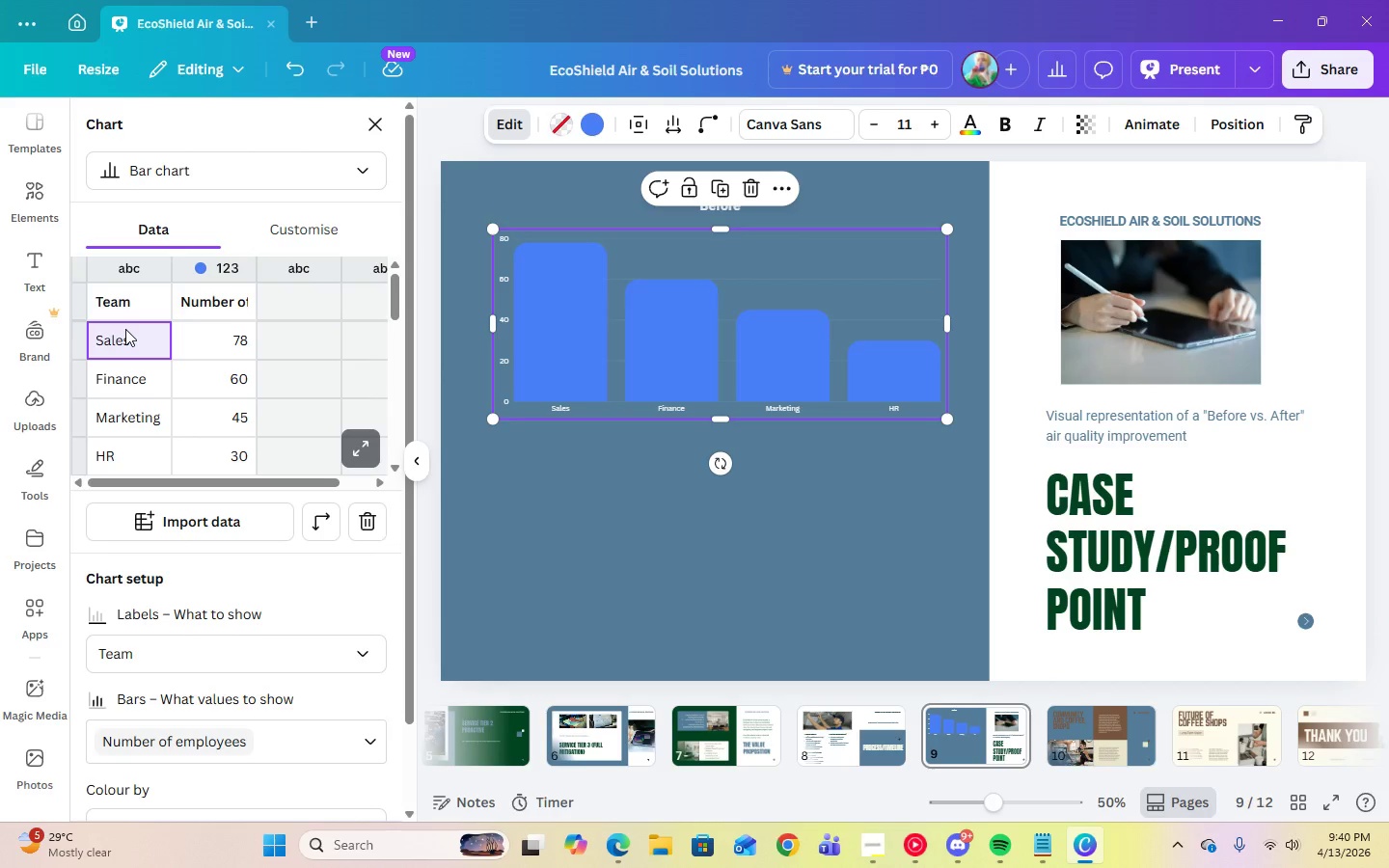 
type(Radon (high risk))
 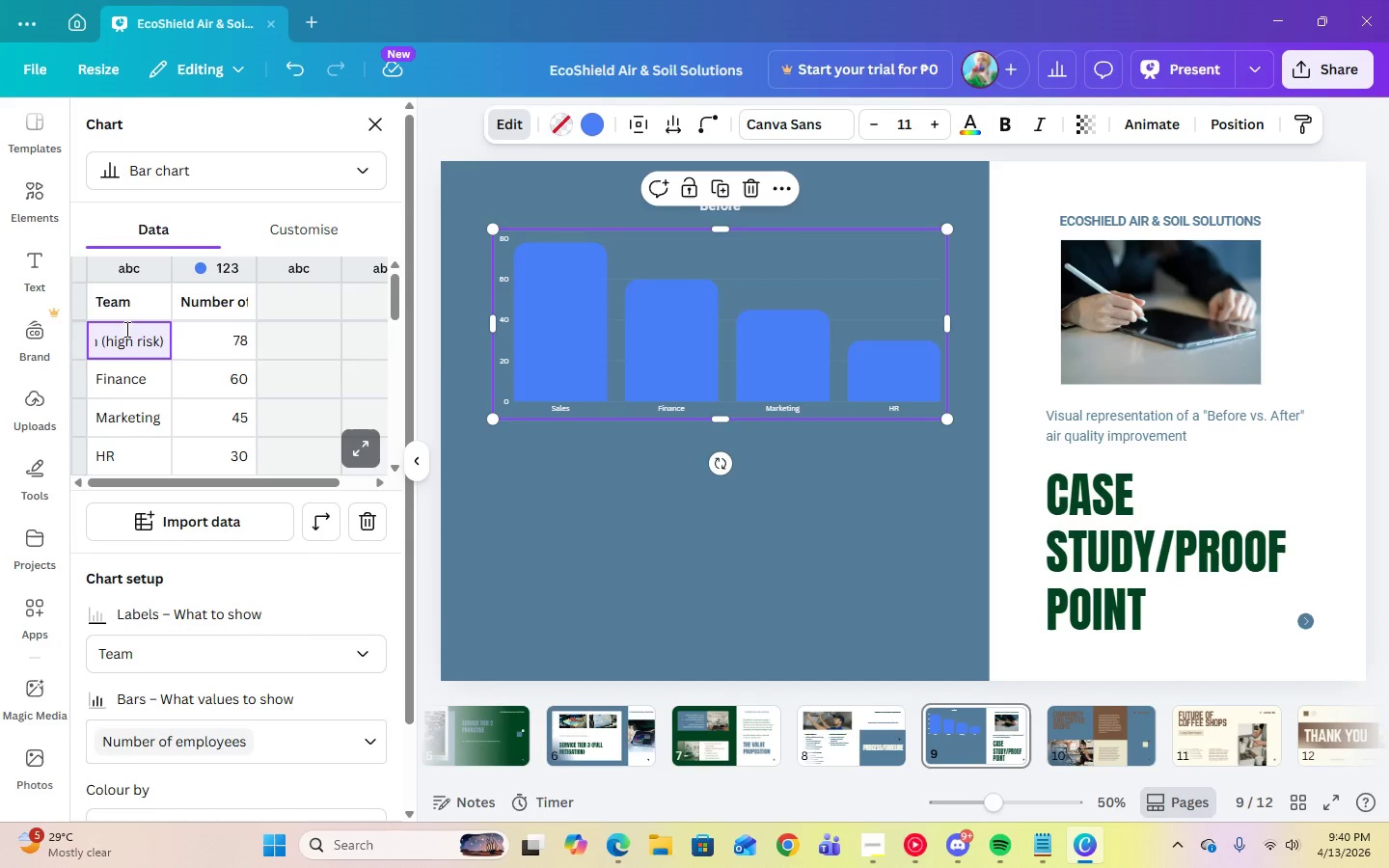 
key(Enter)
 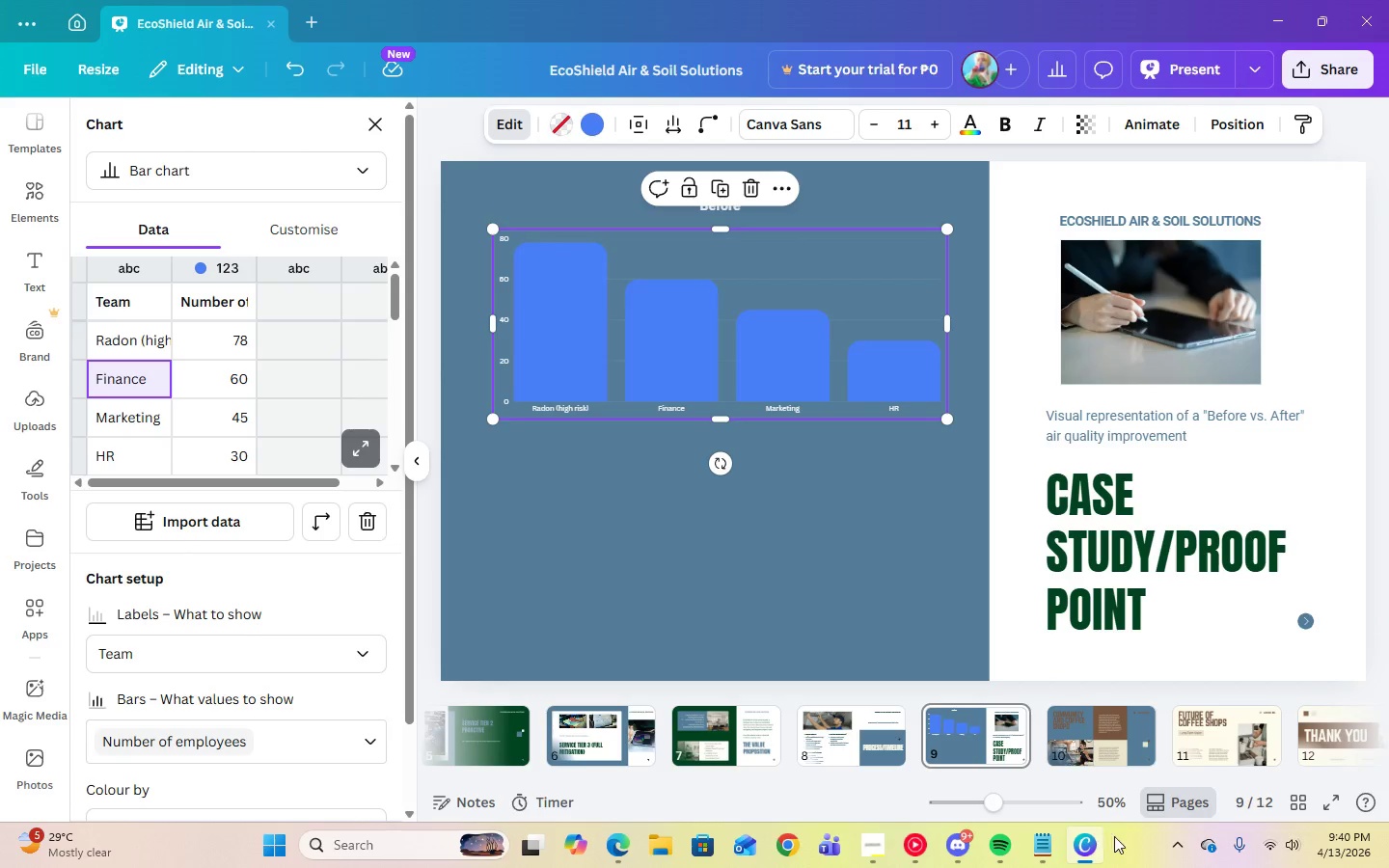 
left_click([1049, 852])
 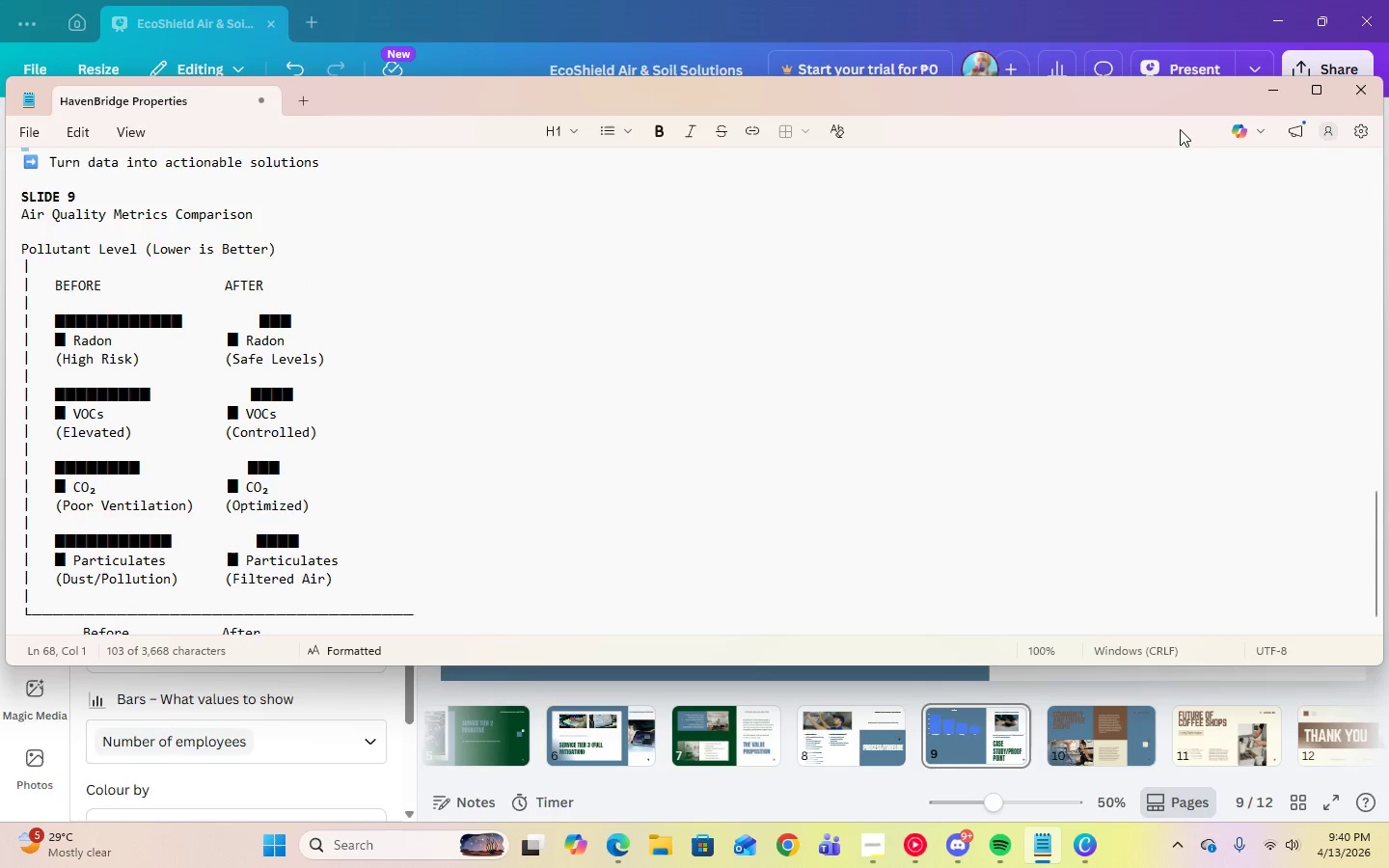 
left_click([1281, 91])
 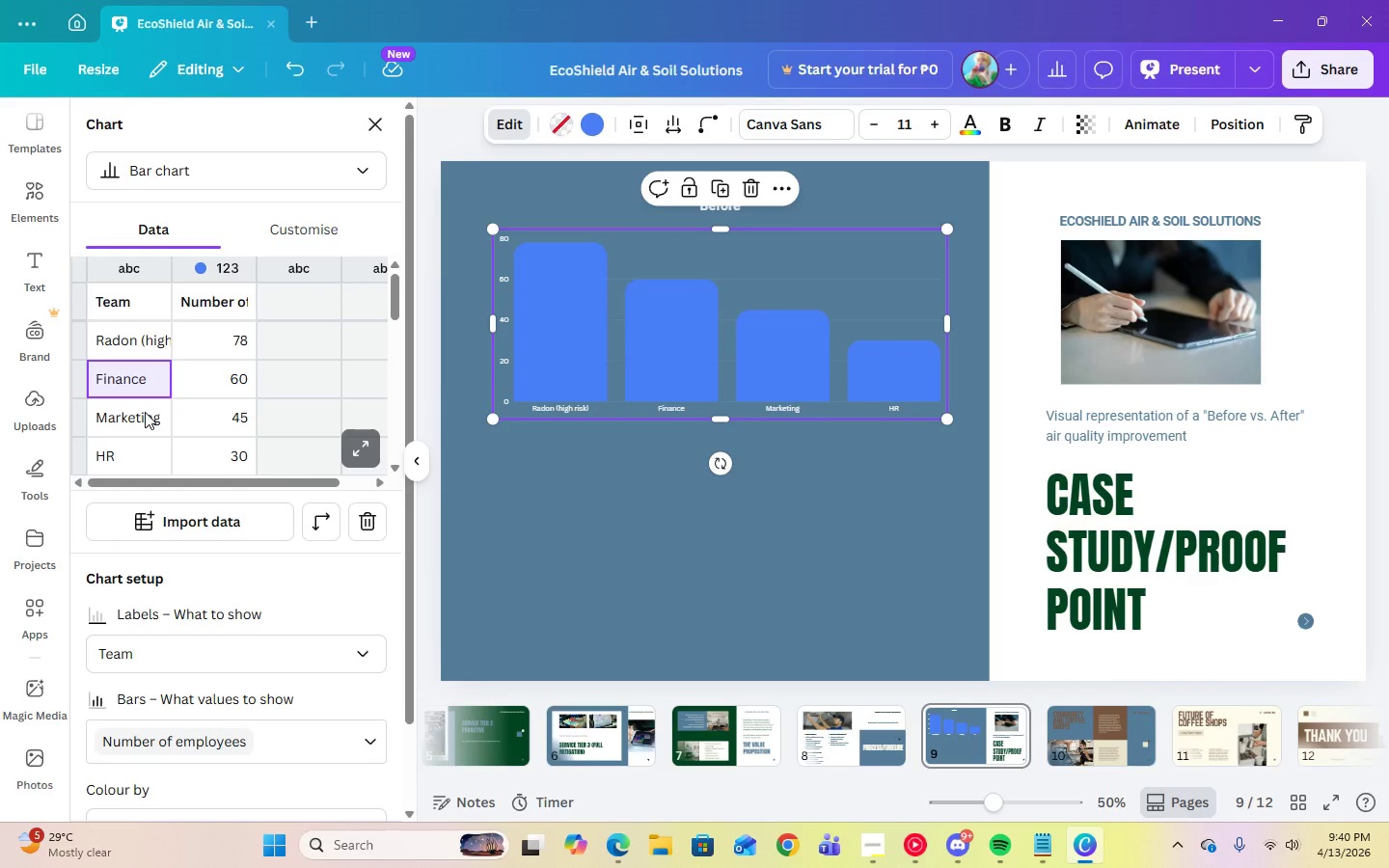 
type(VOCs )
 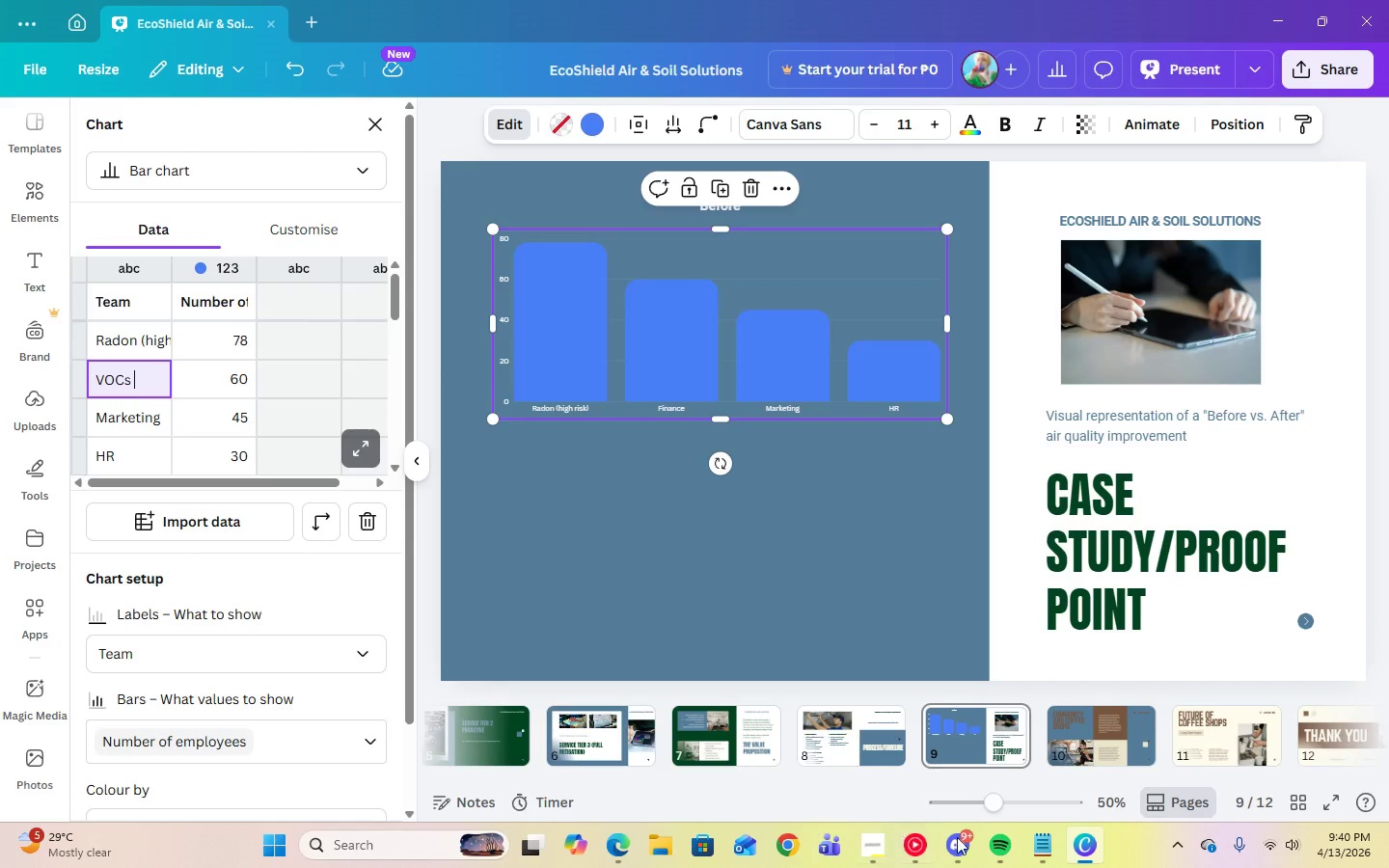 
left_click([1039, 852])
 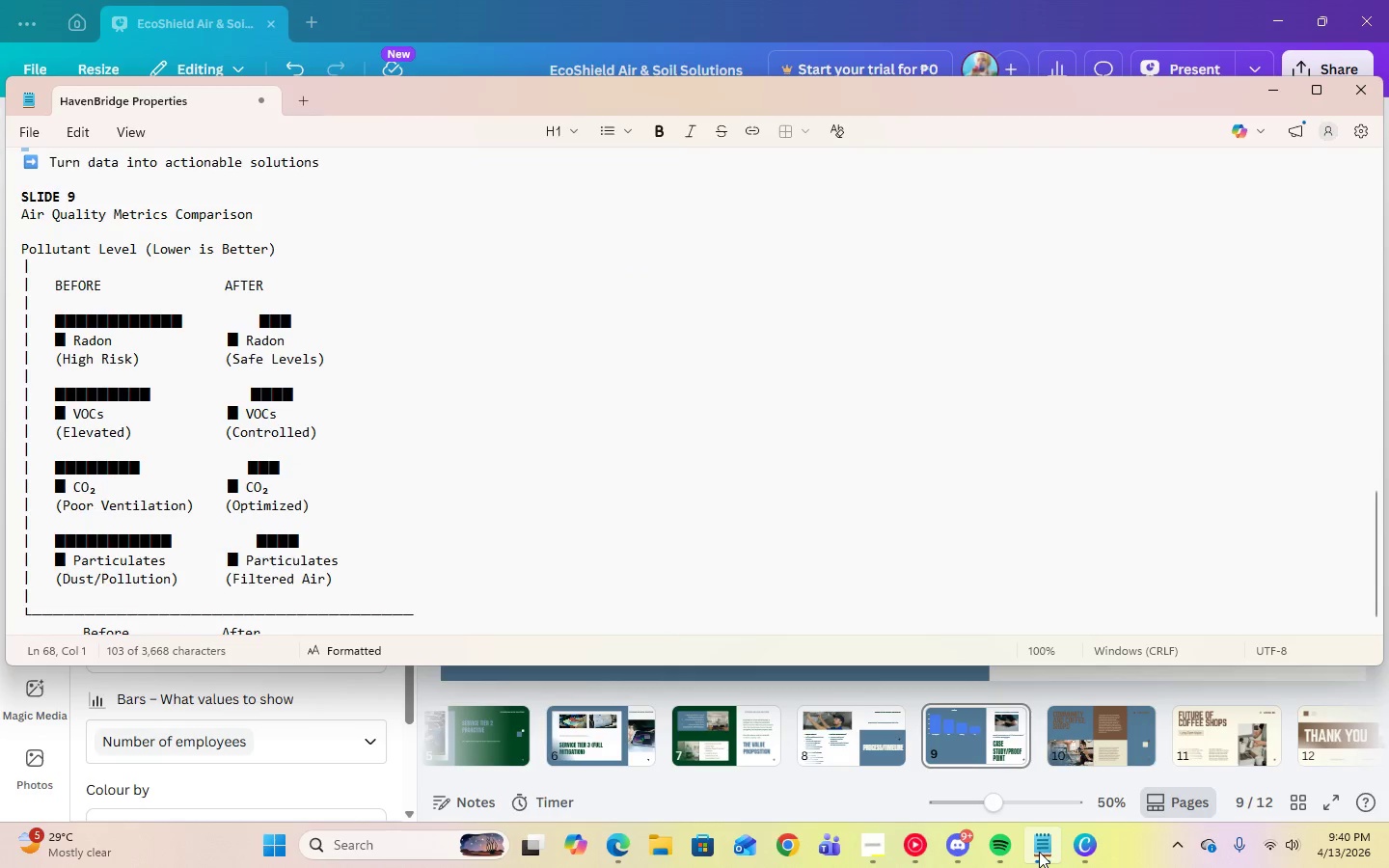 
left_click([1039, 852])
 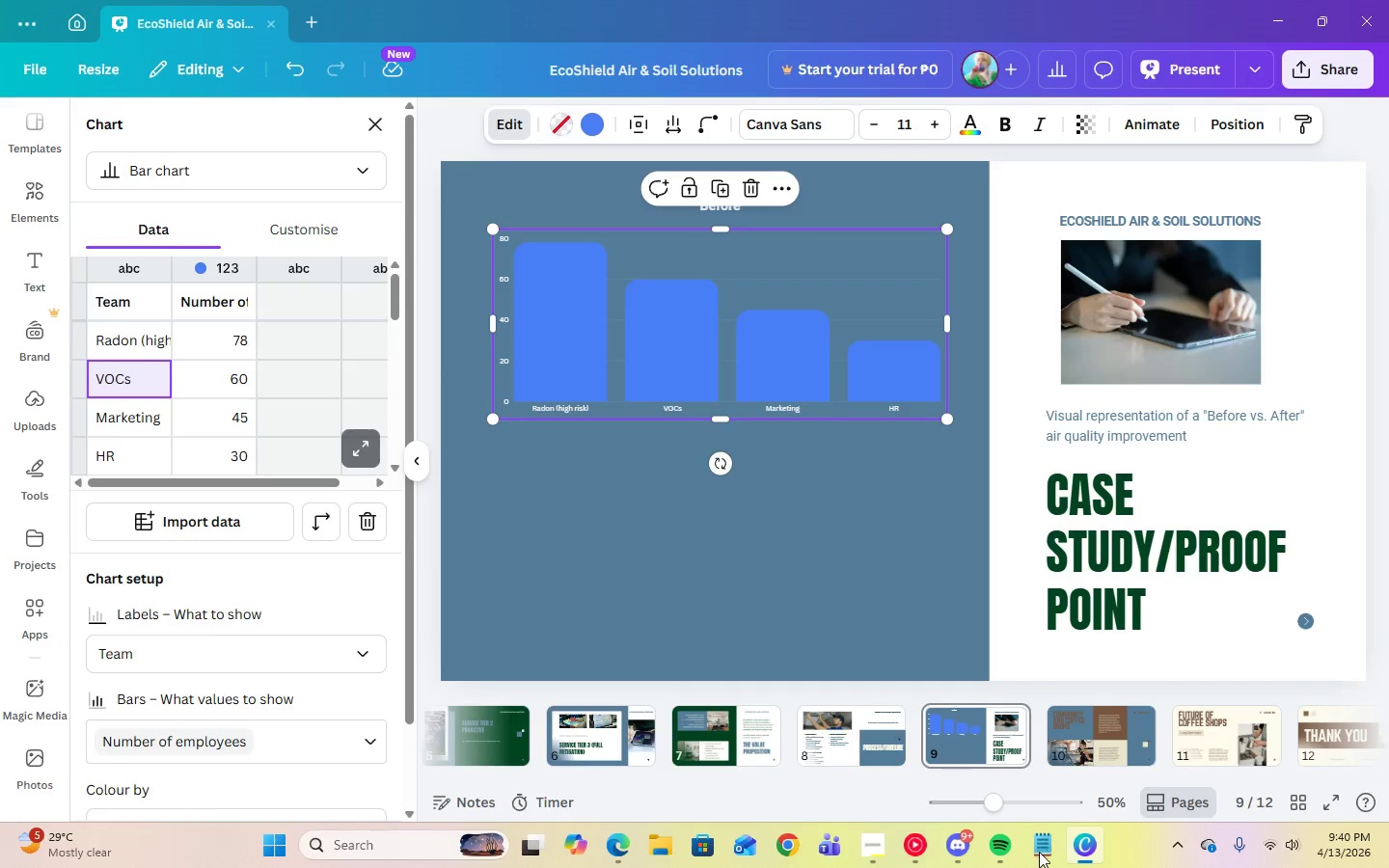 
type((eleva)
key(Backspace)
key(Backspace)
key(Backspace)
key(Backspace)
key(Backspace)
key(Backspace)
type(VOCS)
key(Backspace)
type(s (E)
key(Backspace)
type(elevated))
 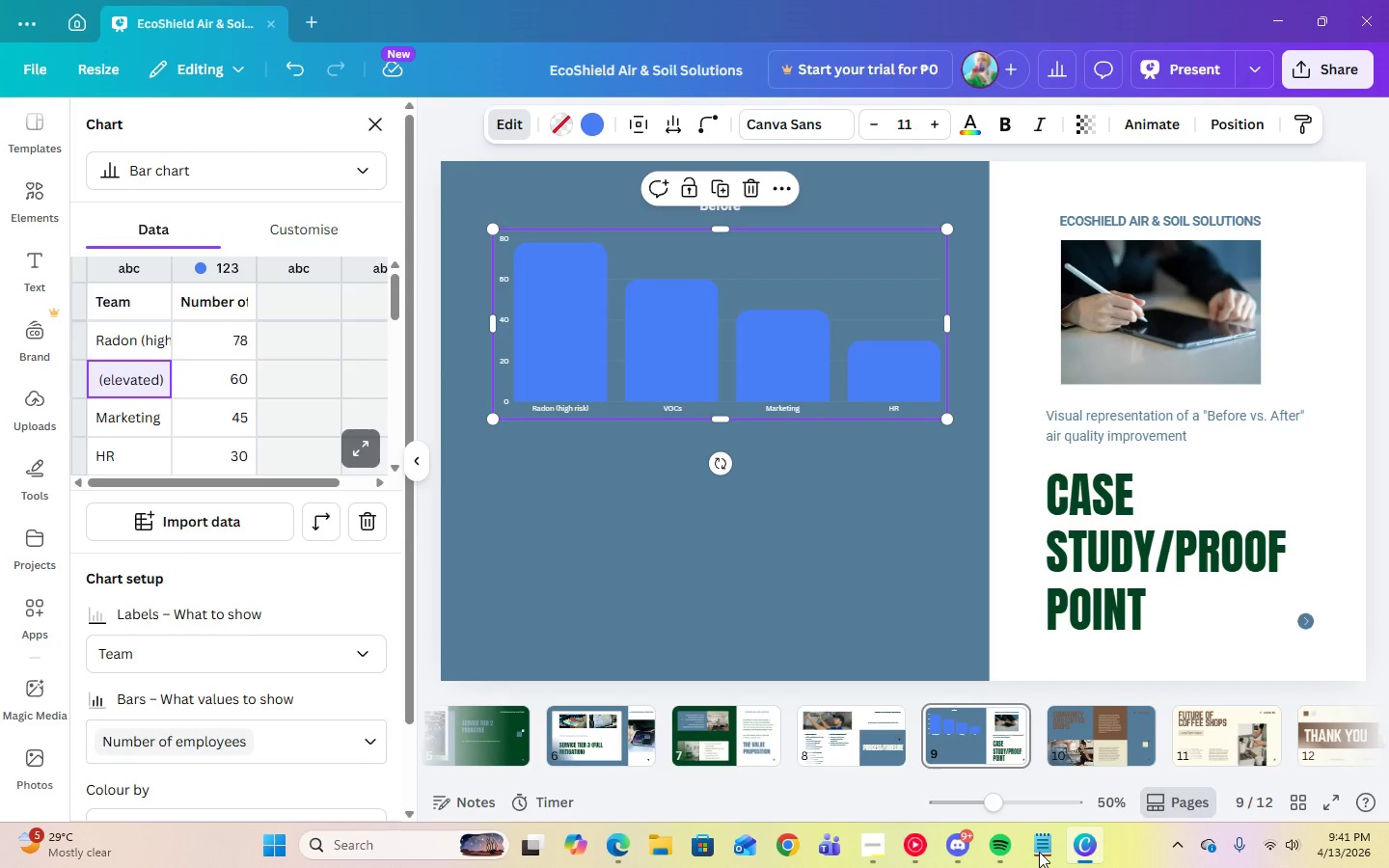 
key(Enter)
 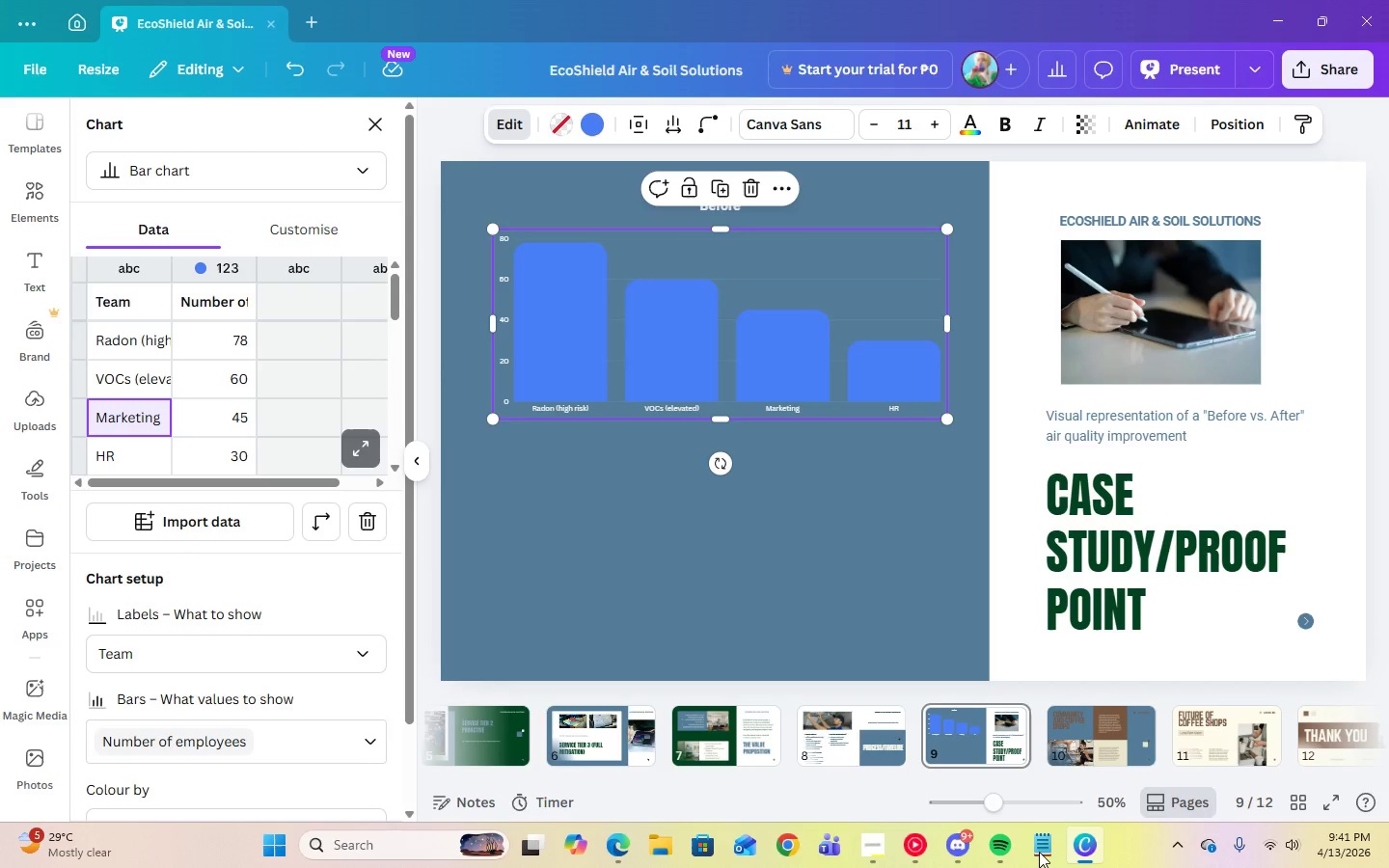 
type(CO2 )
 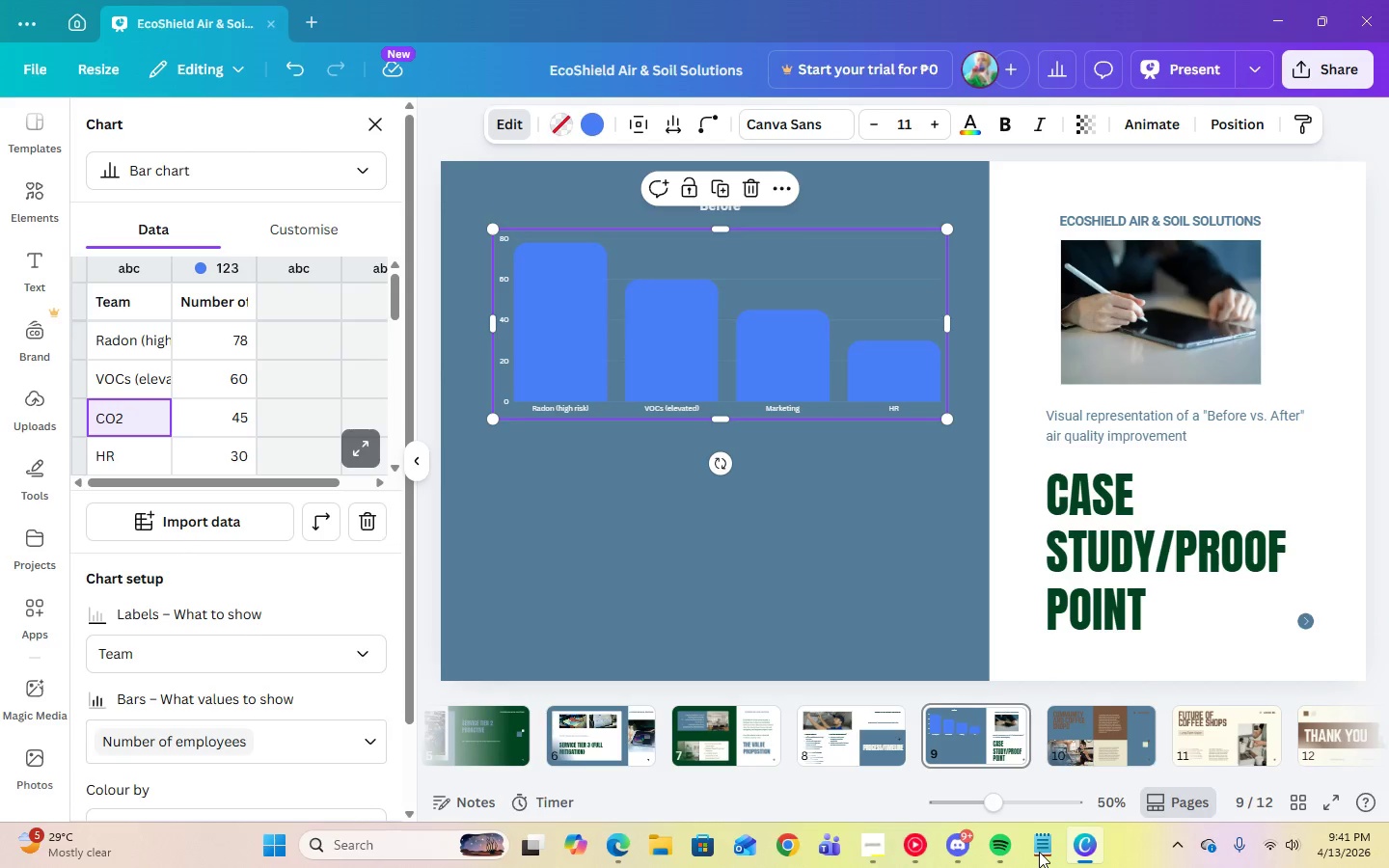 
left_click([1039, 852])
 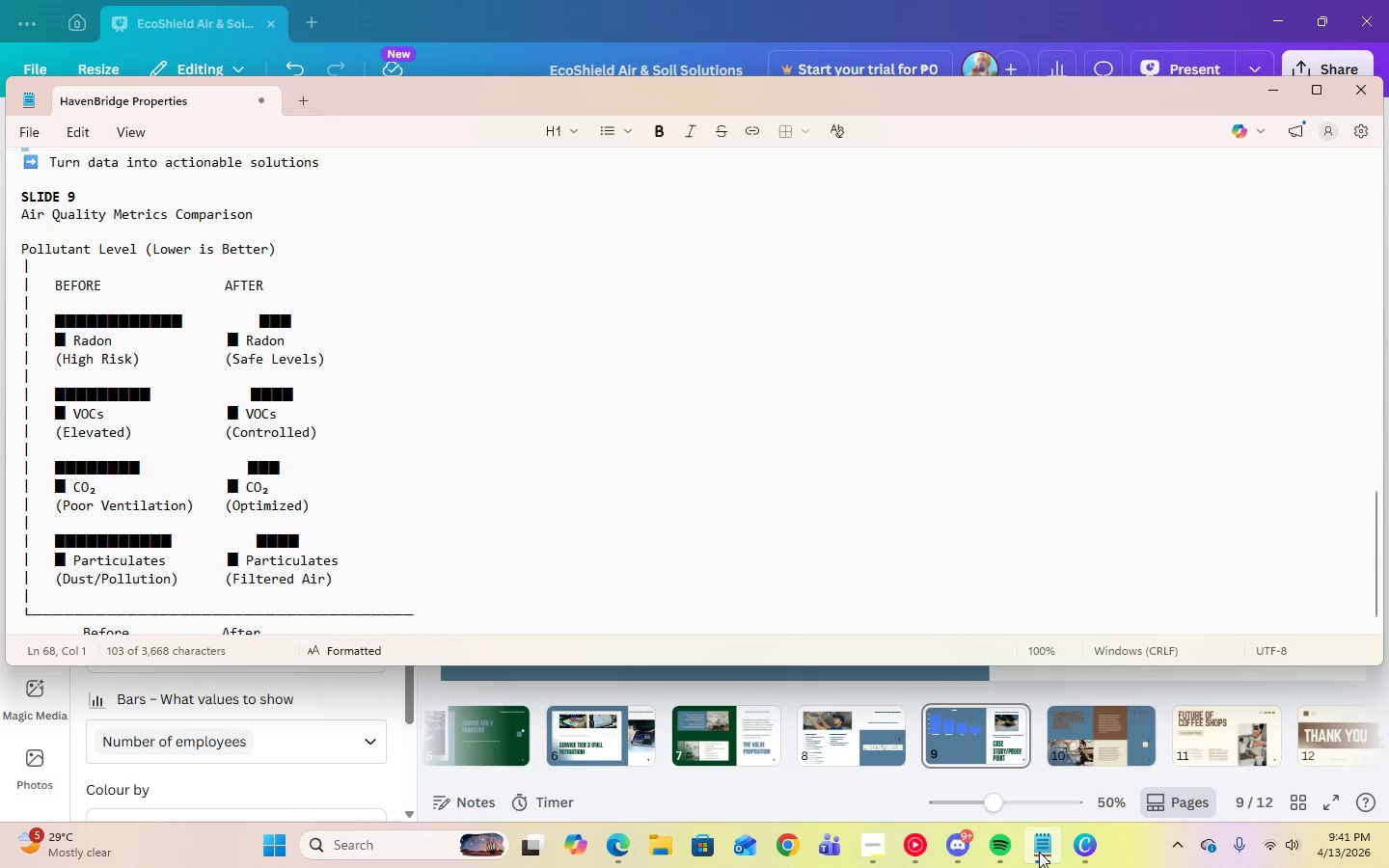 
left_click([1039, 852])
 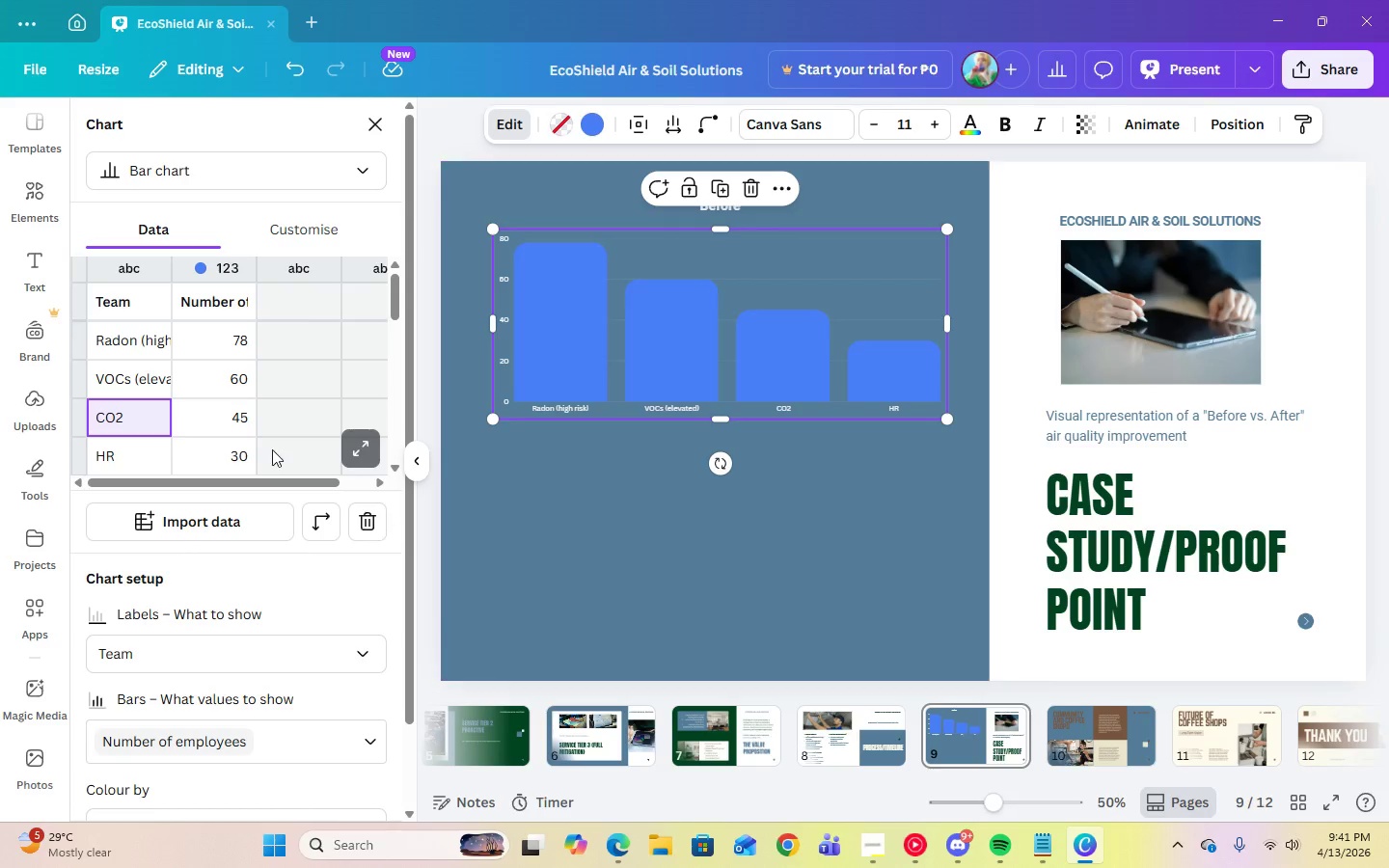 
left_click([122, 422])
 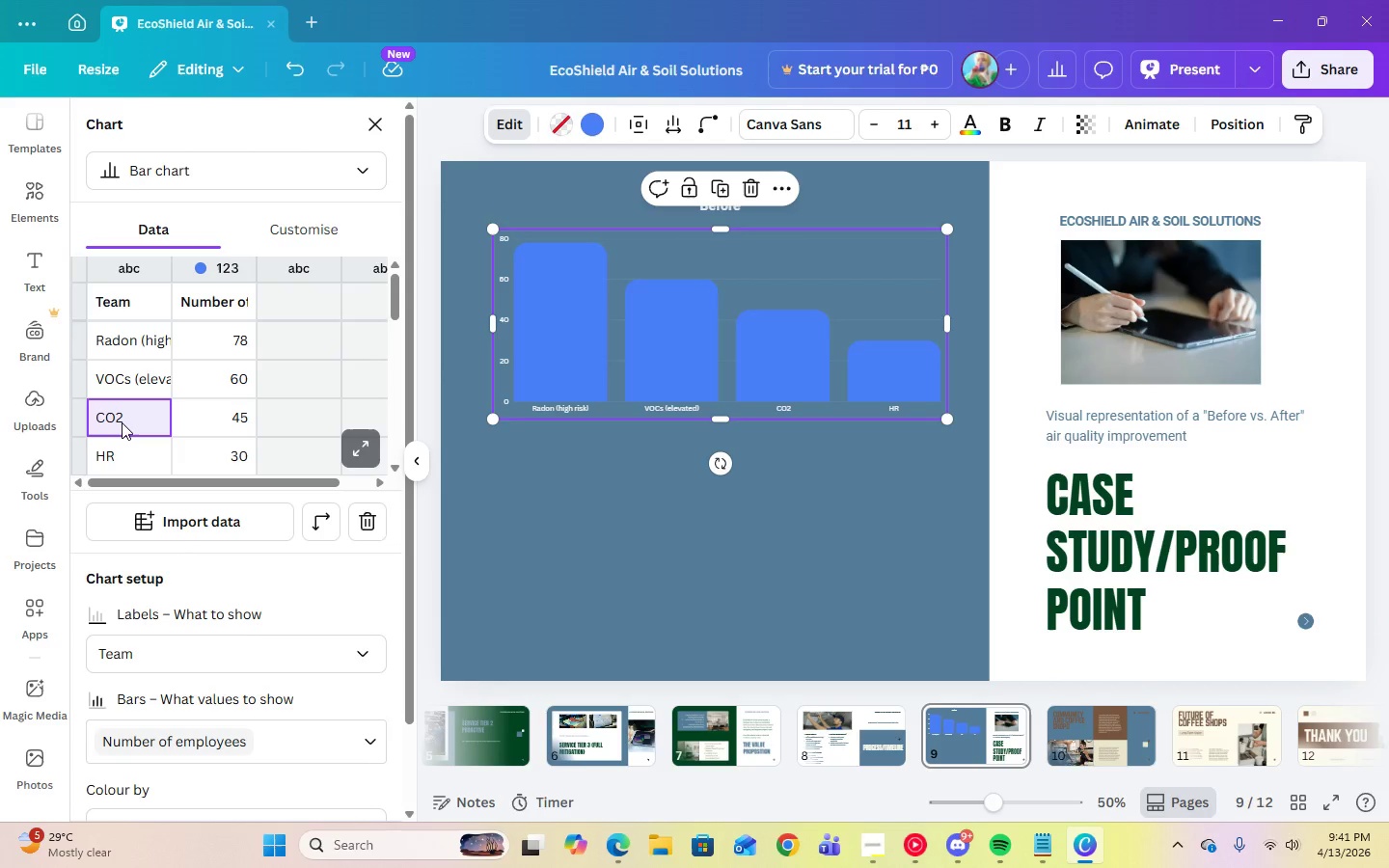 
wait(5.58)
 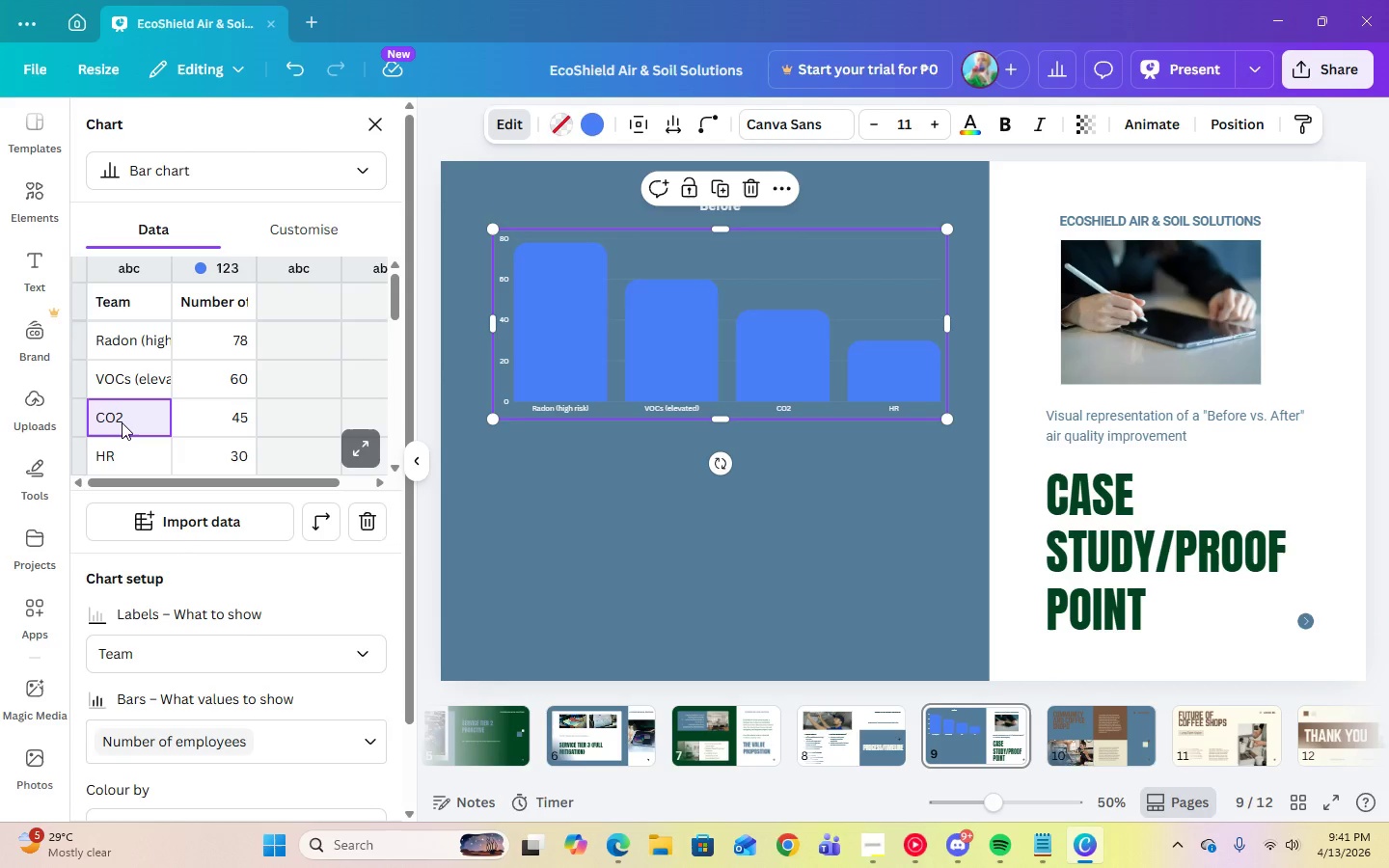 
type(CO2 (poor ventilation))
 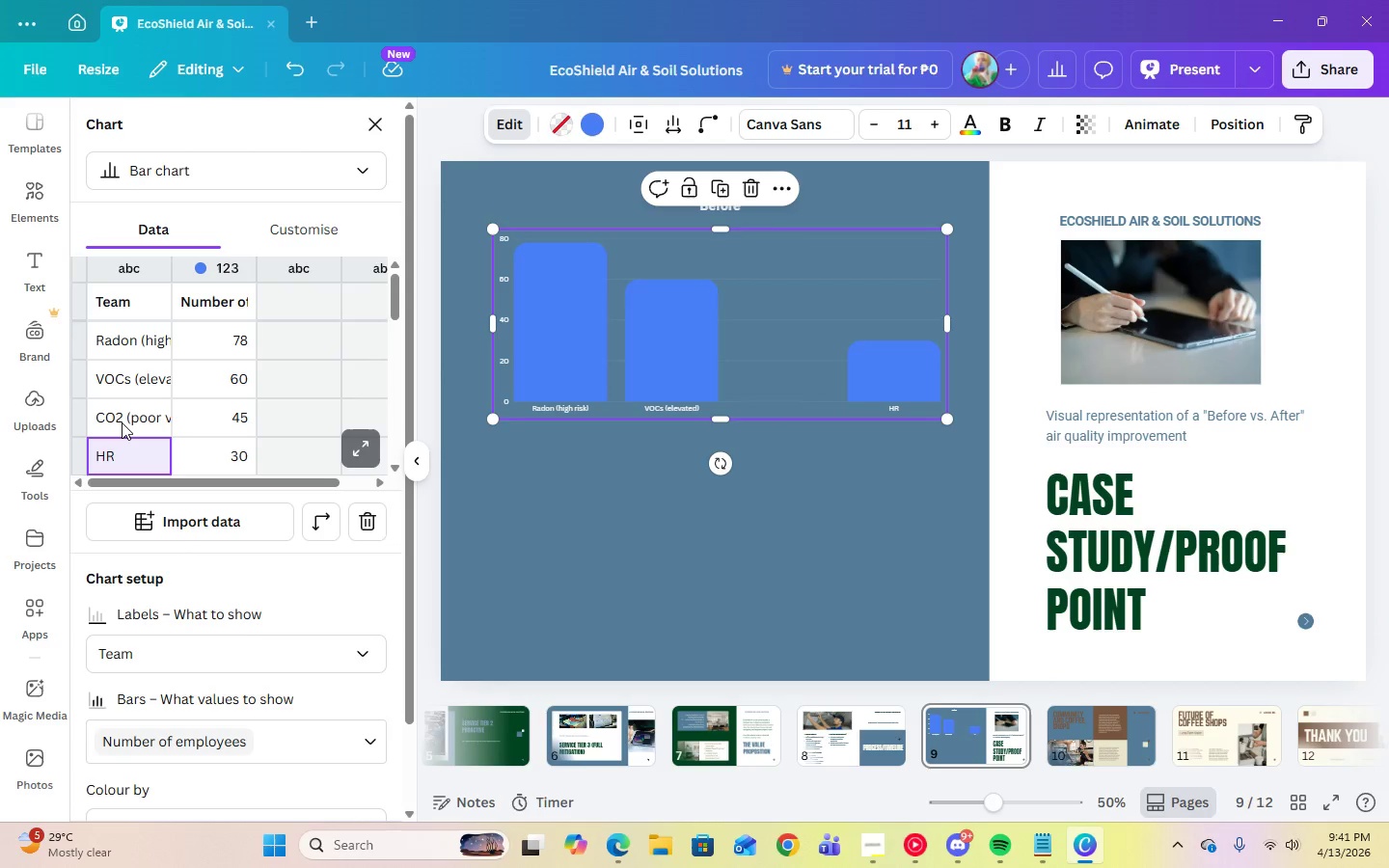 
 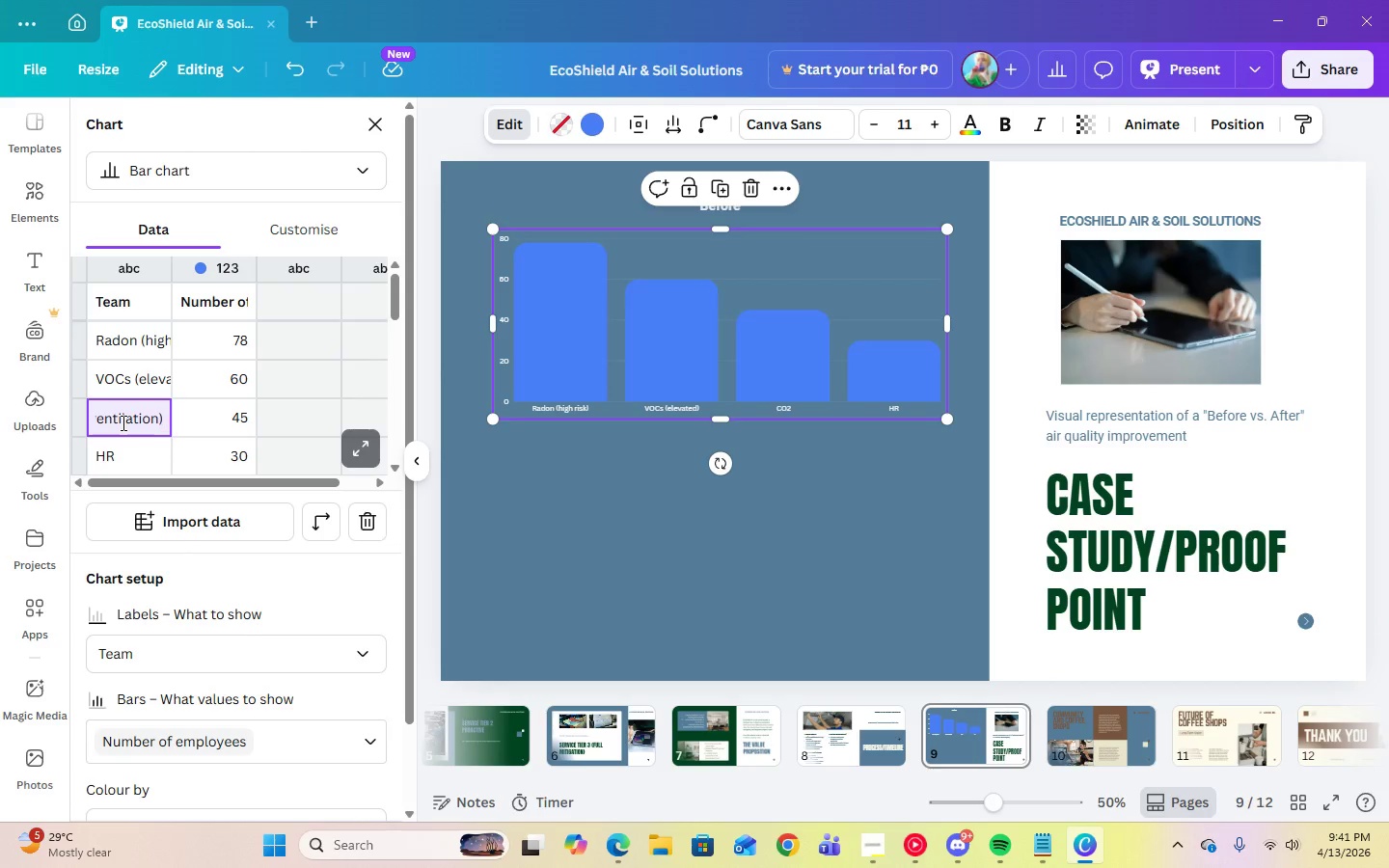 
key(Enter)
 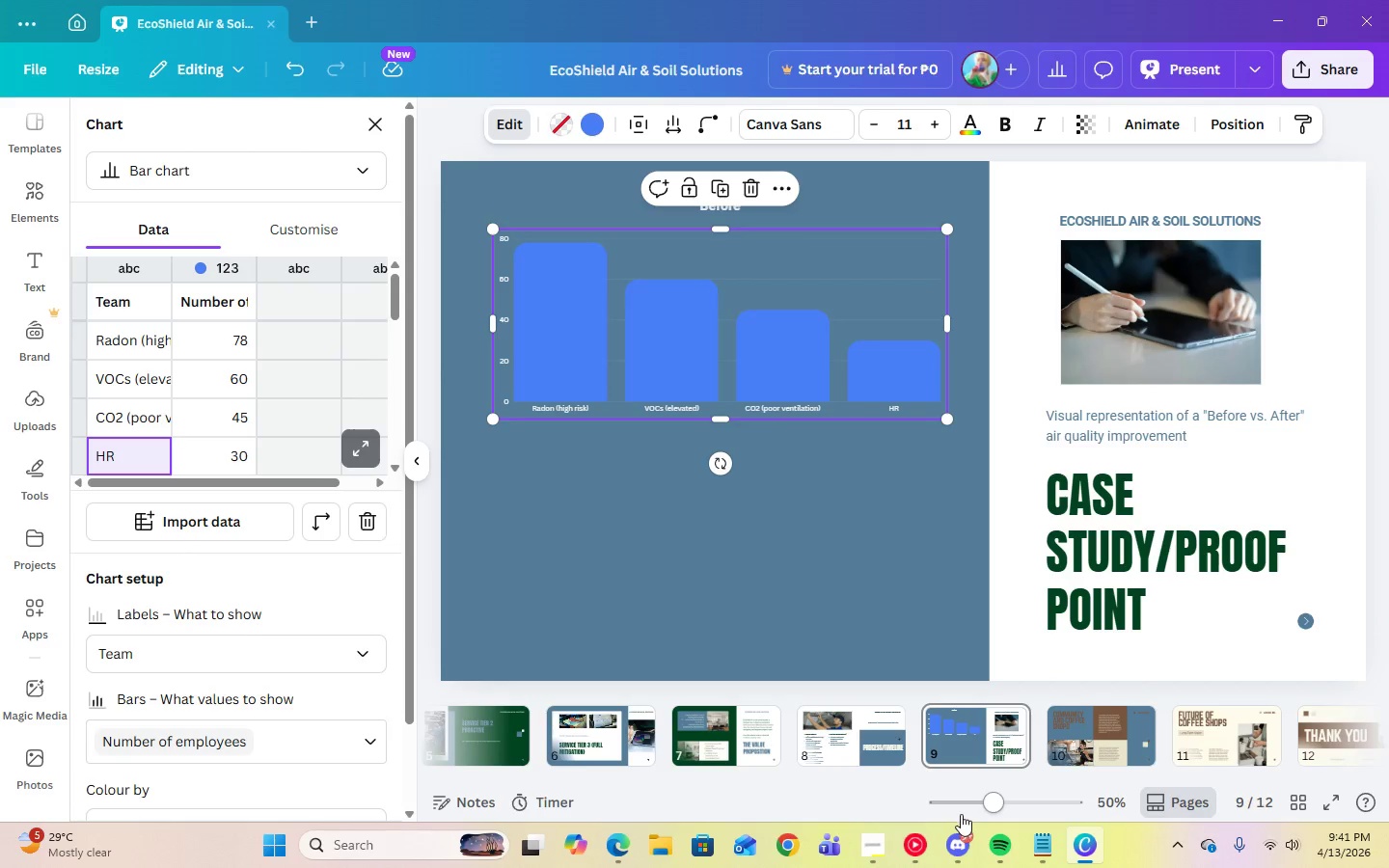 
left_click([1038, 846])
 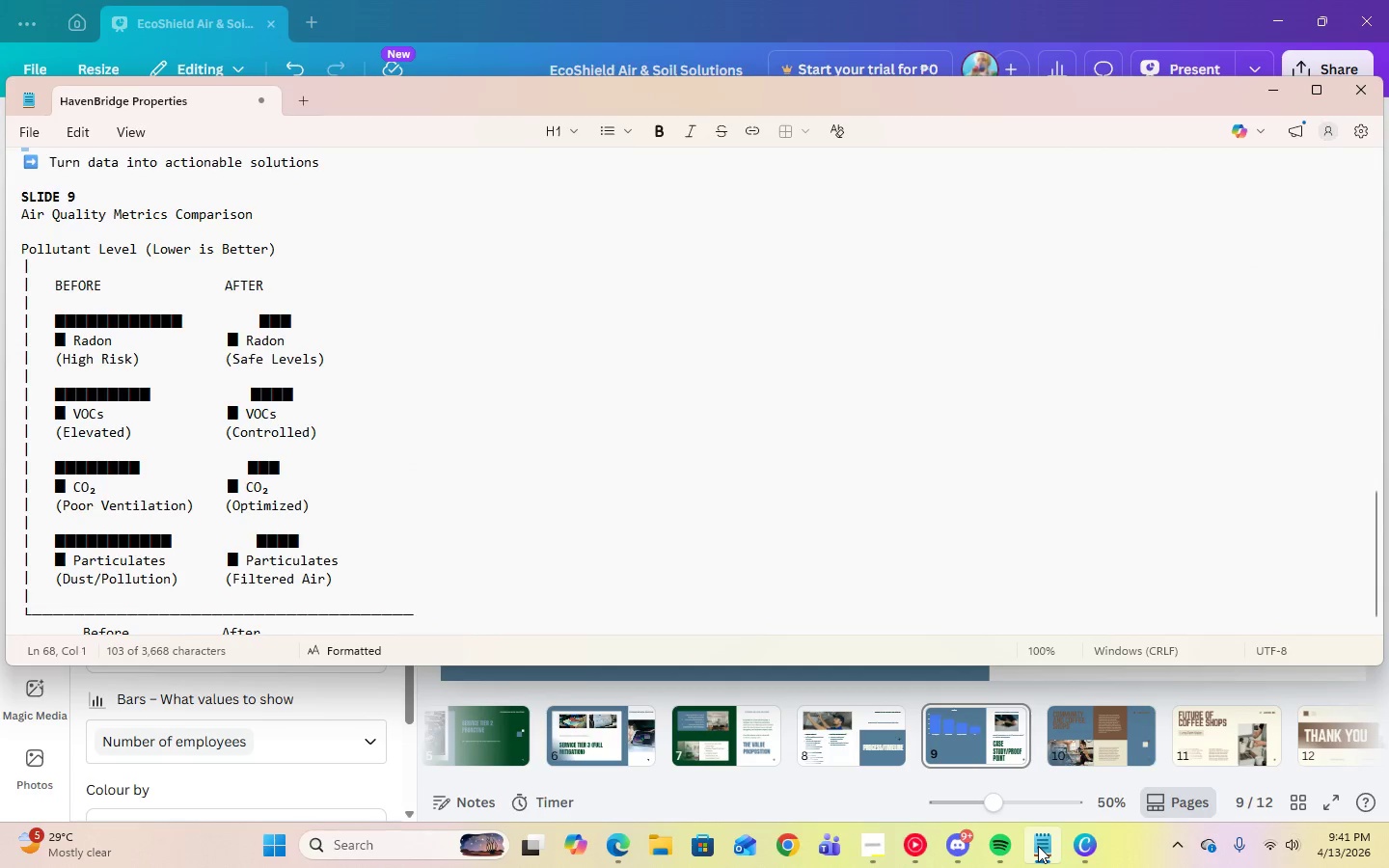 
left_click([1038, 846])
 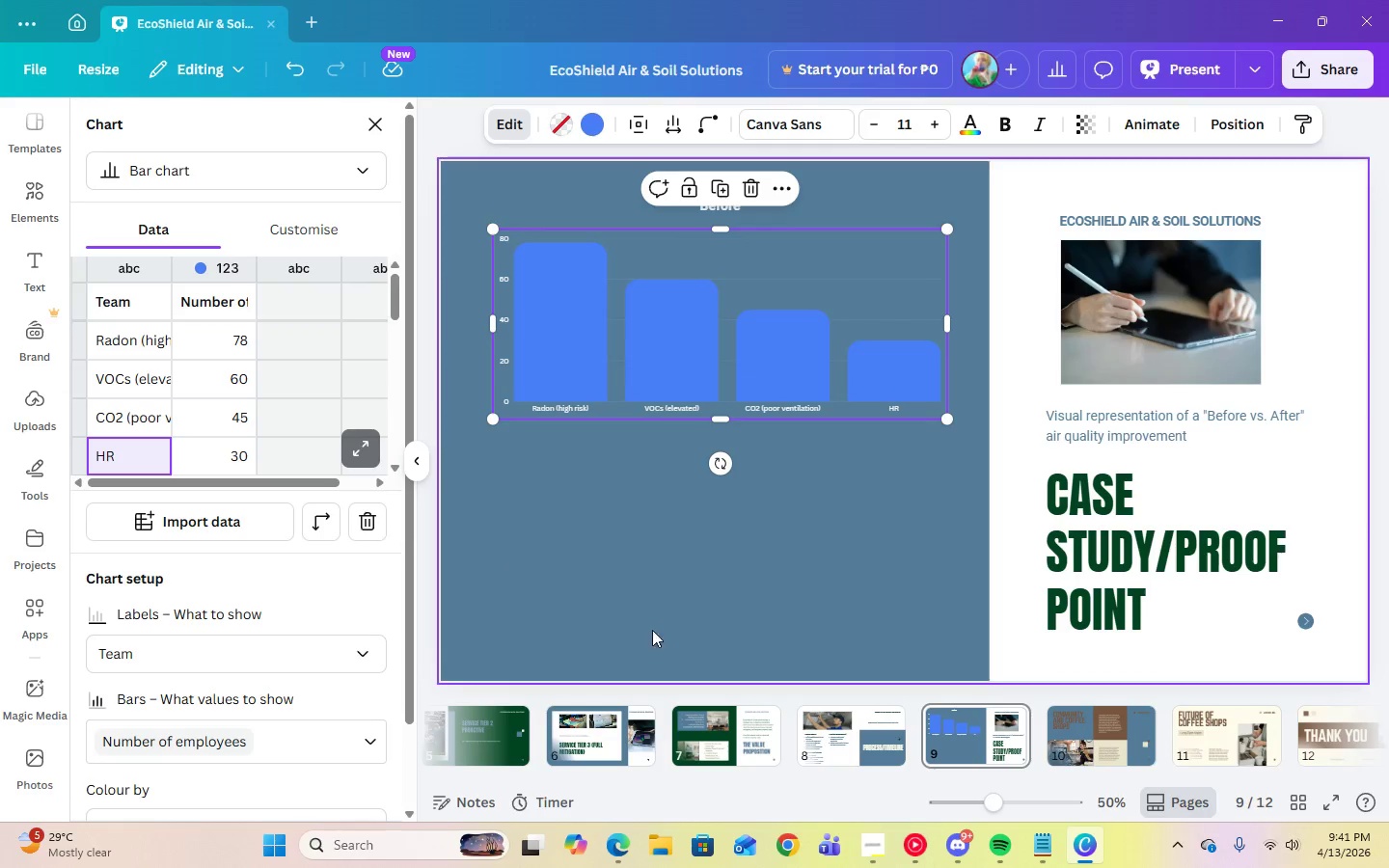 
left_click([1049, 844])
 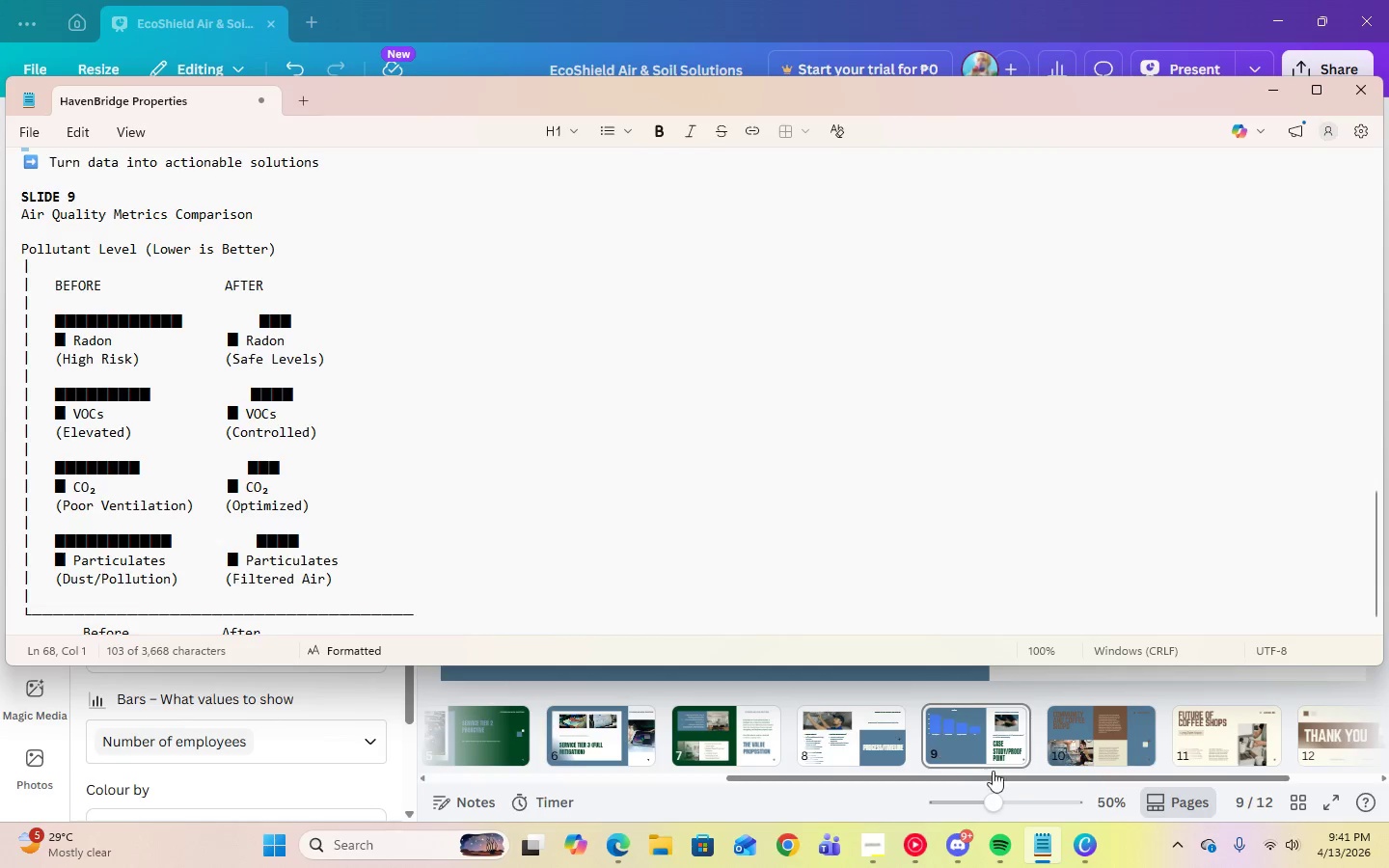 
left_click([1041, 838])
 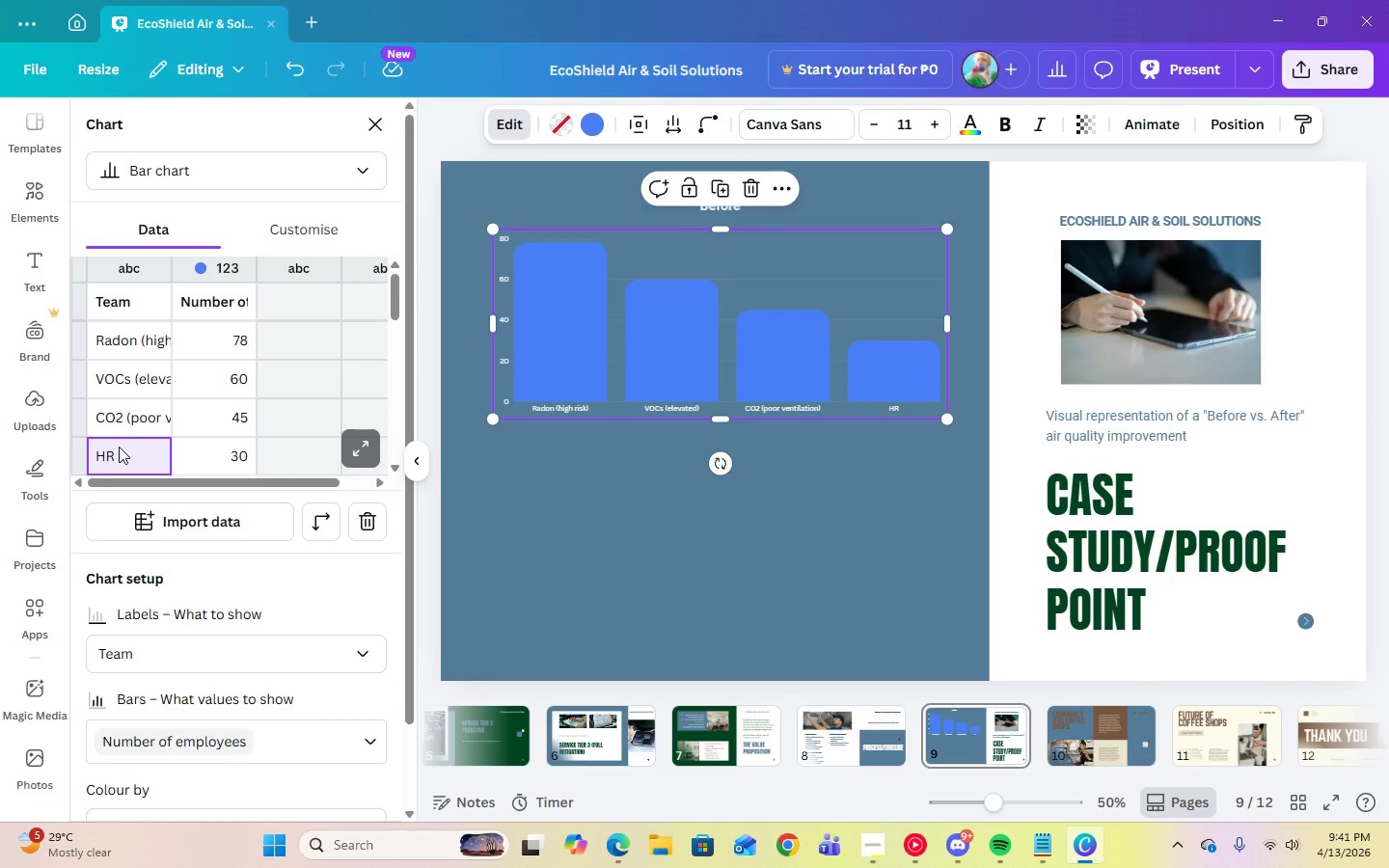 
type(Particulates (dust/pollution))
 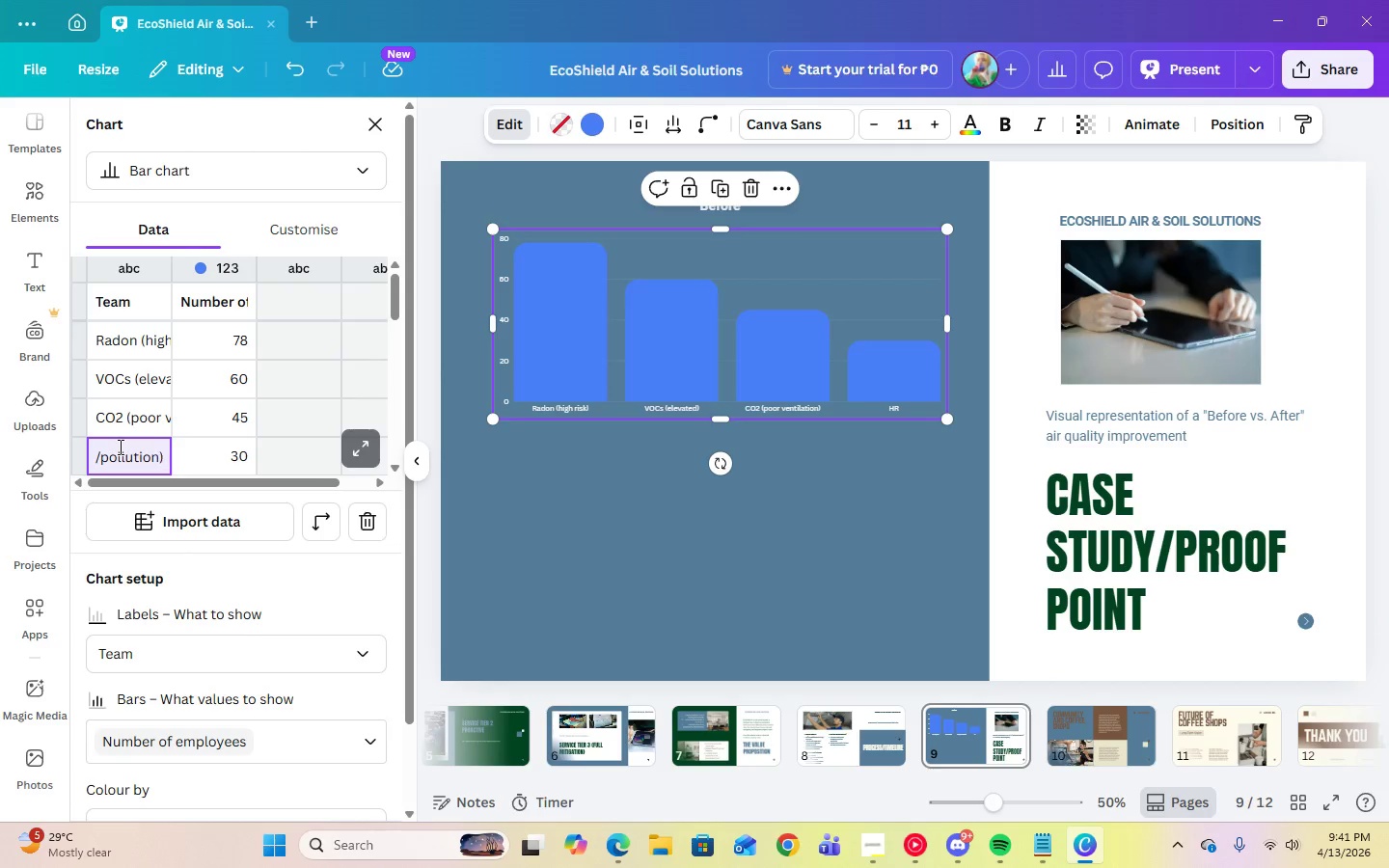 
key(Enter)
 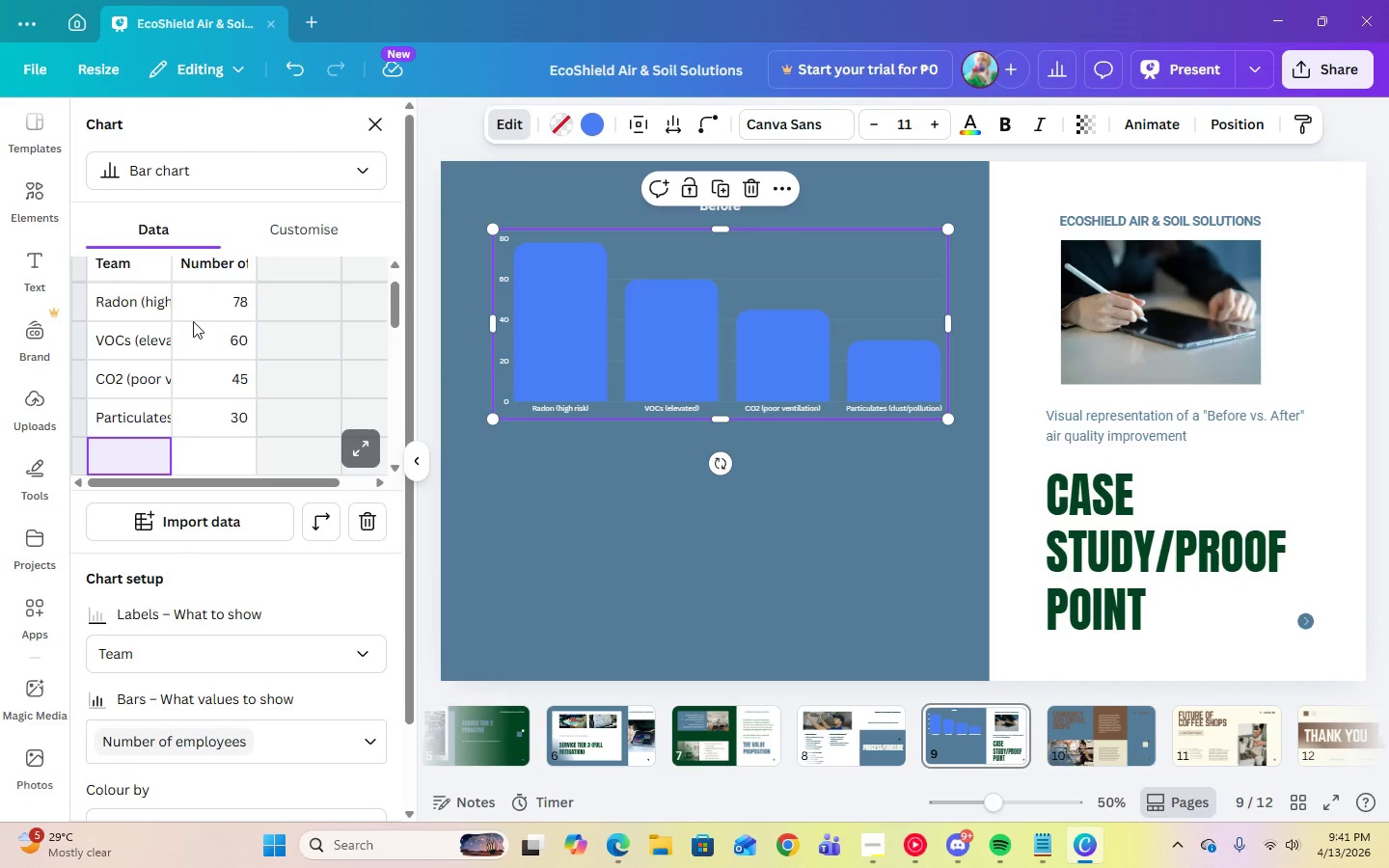 
left_click([206, 306])
 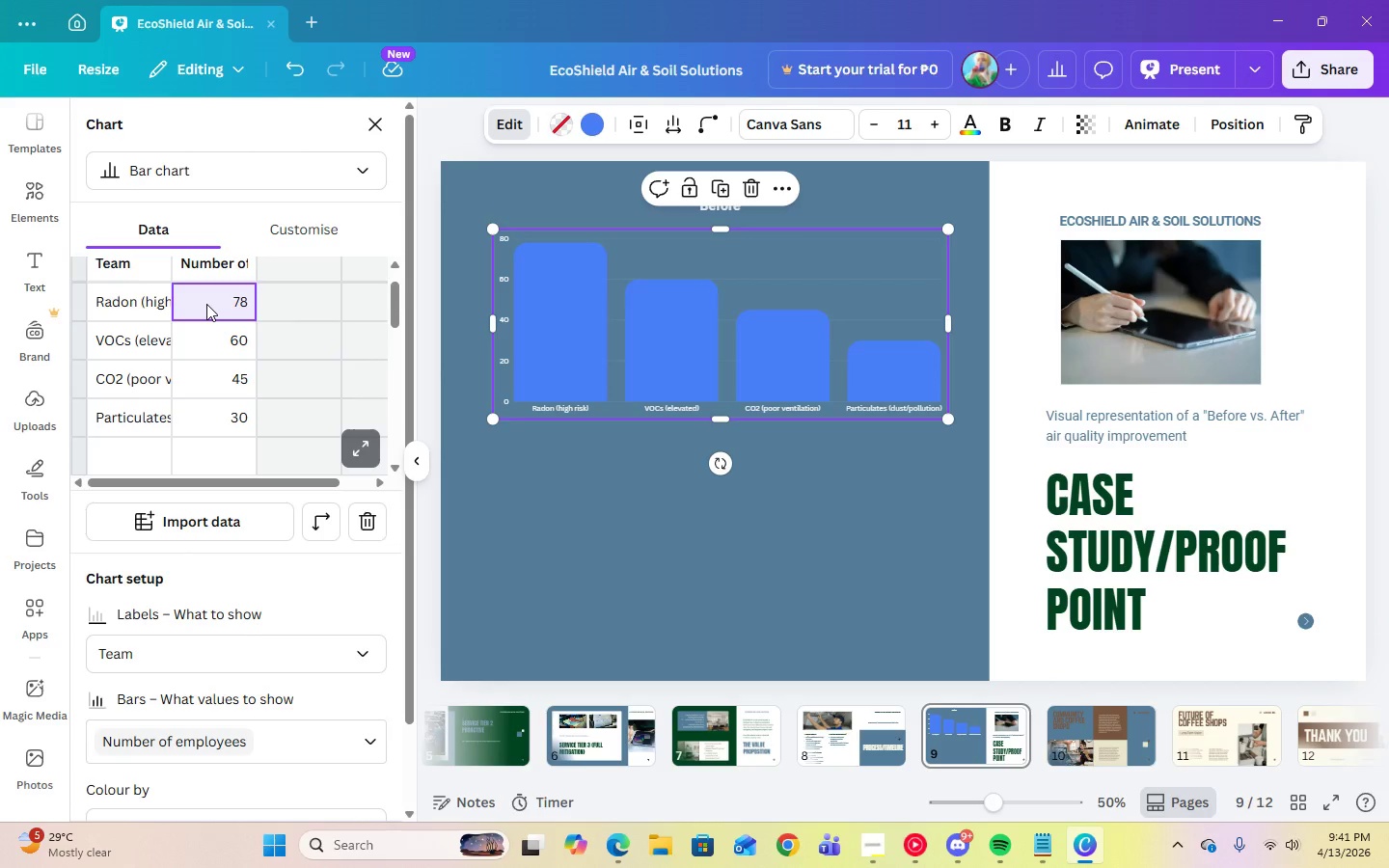 
wait(8.5)
 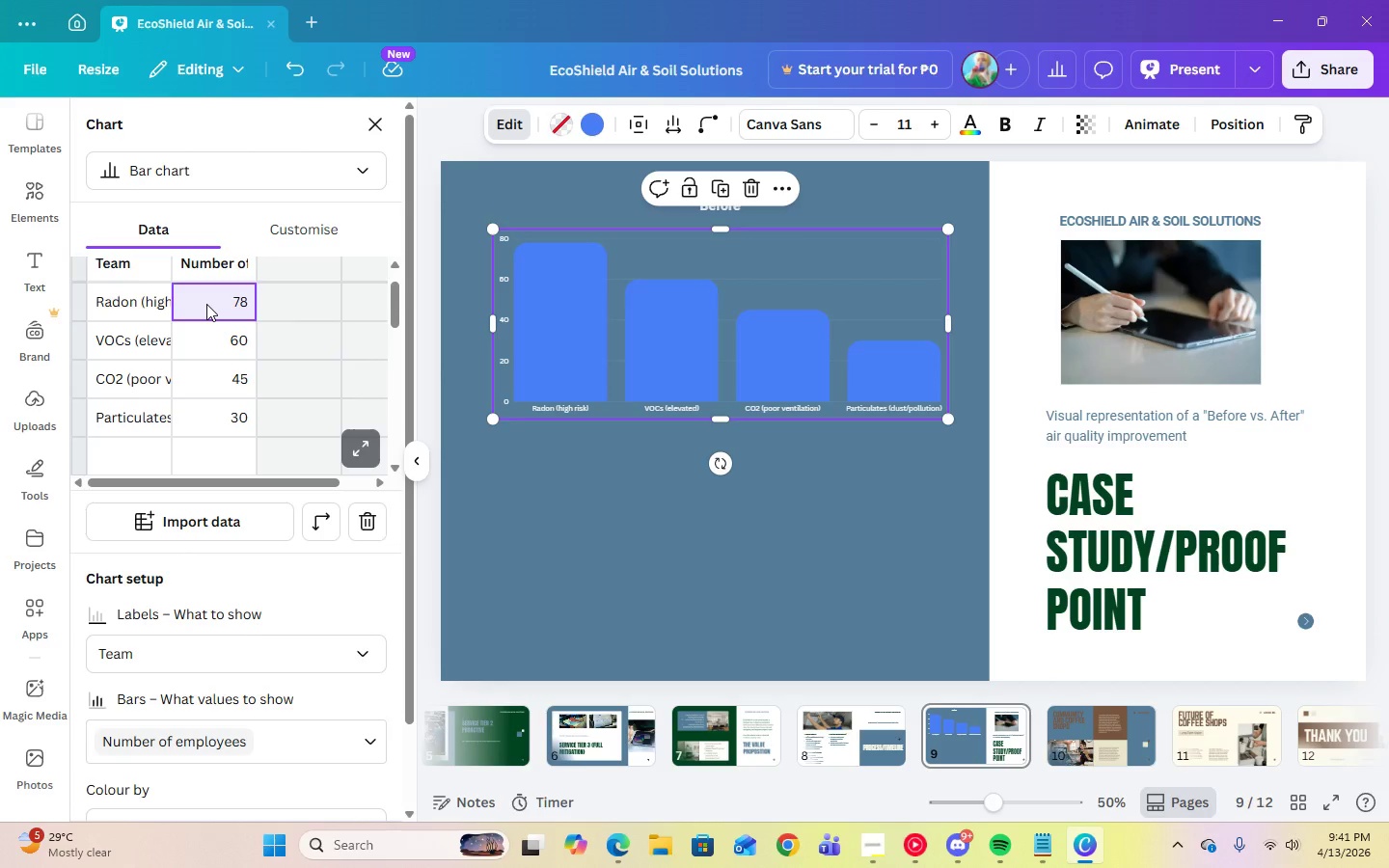 
left_click([583, 125])
 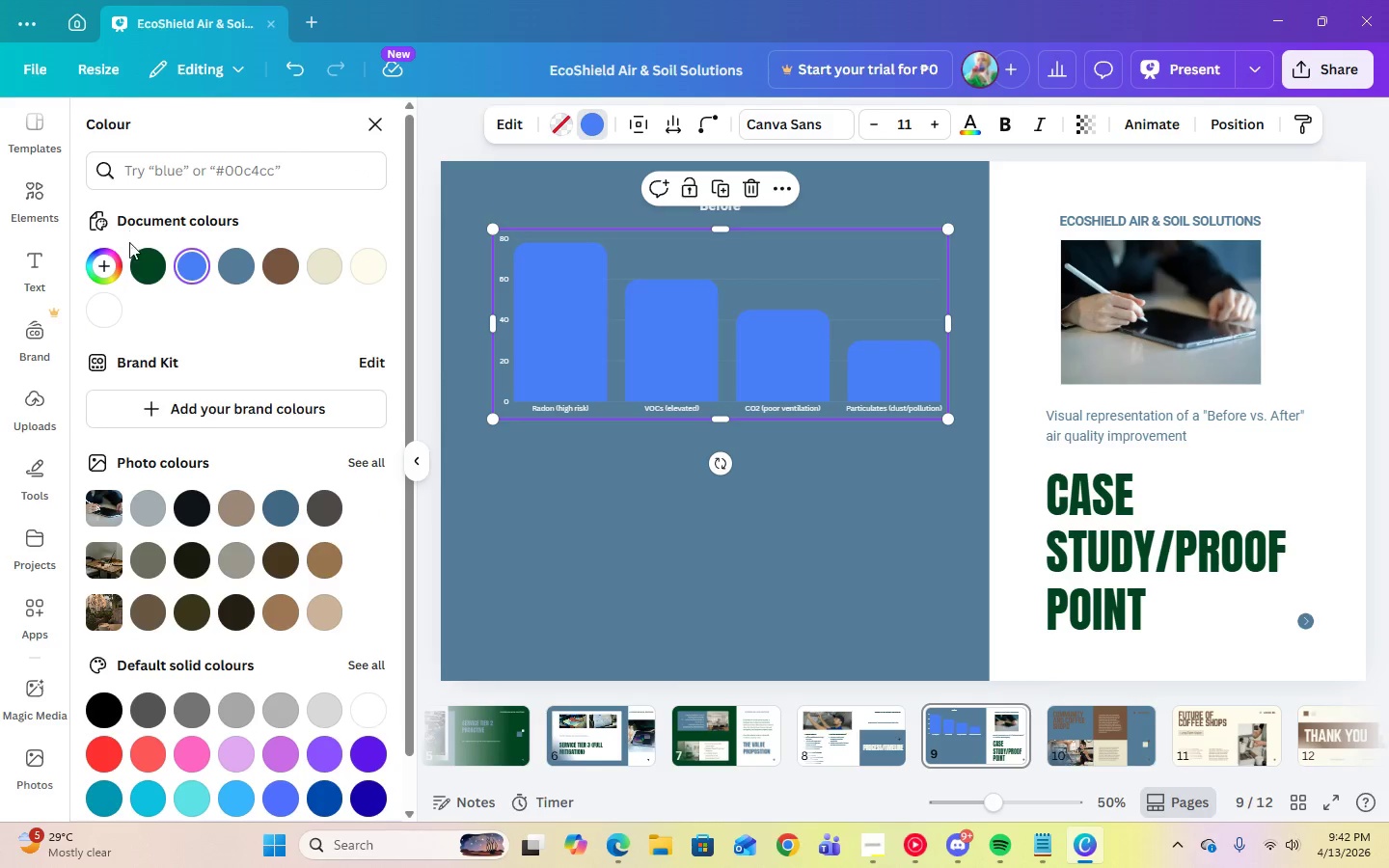 
left_click([138, 266])
 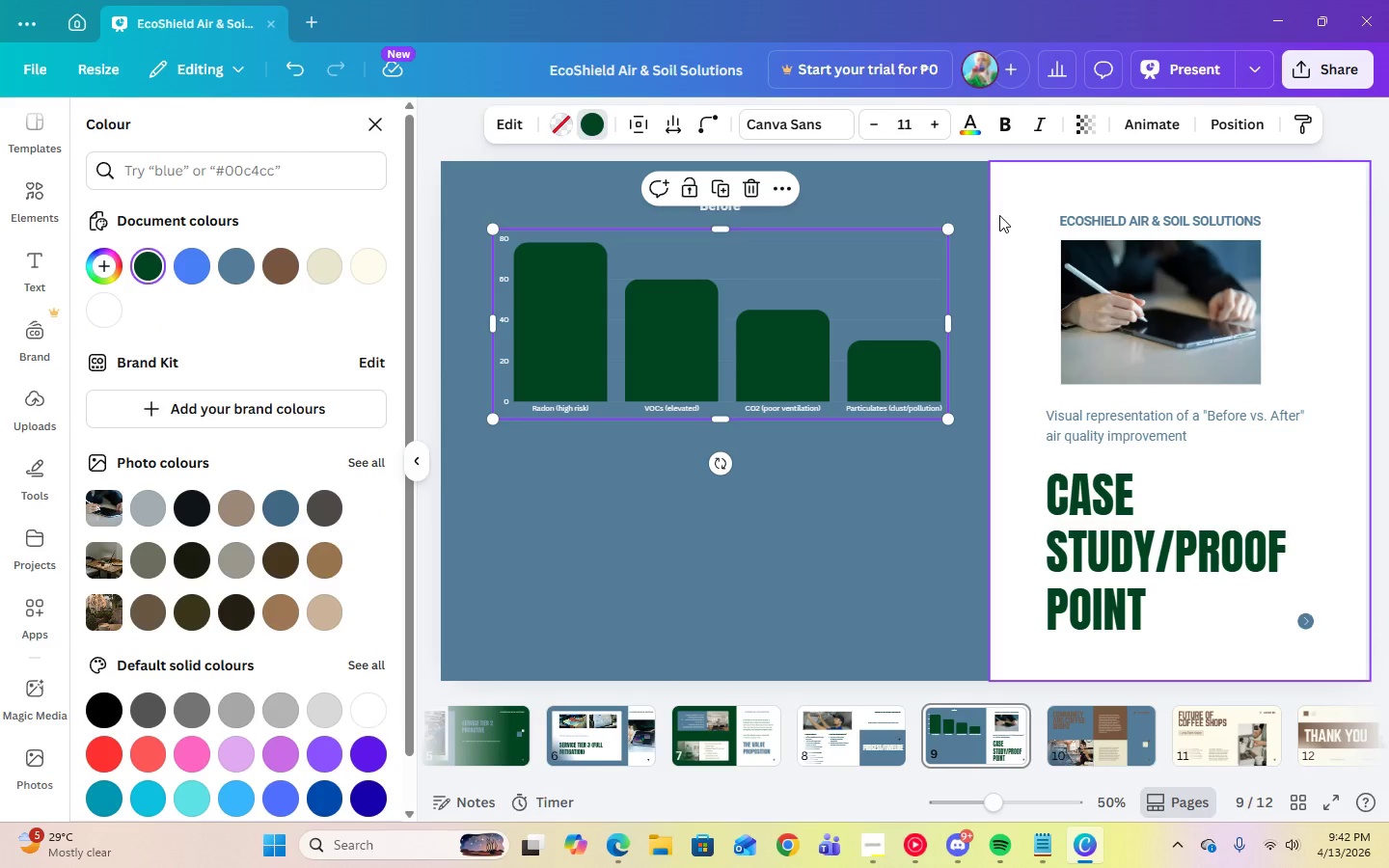 
left_click([910, 130])
 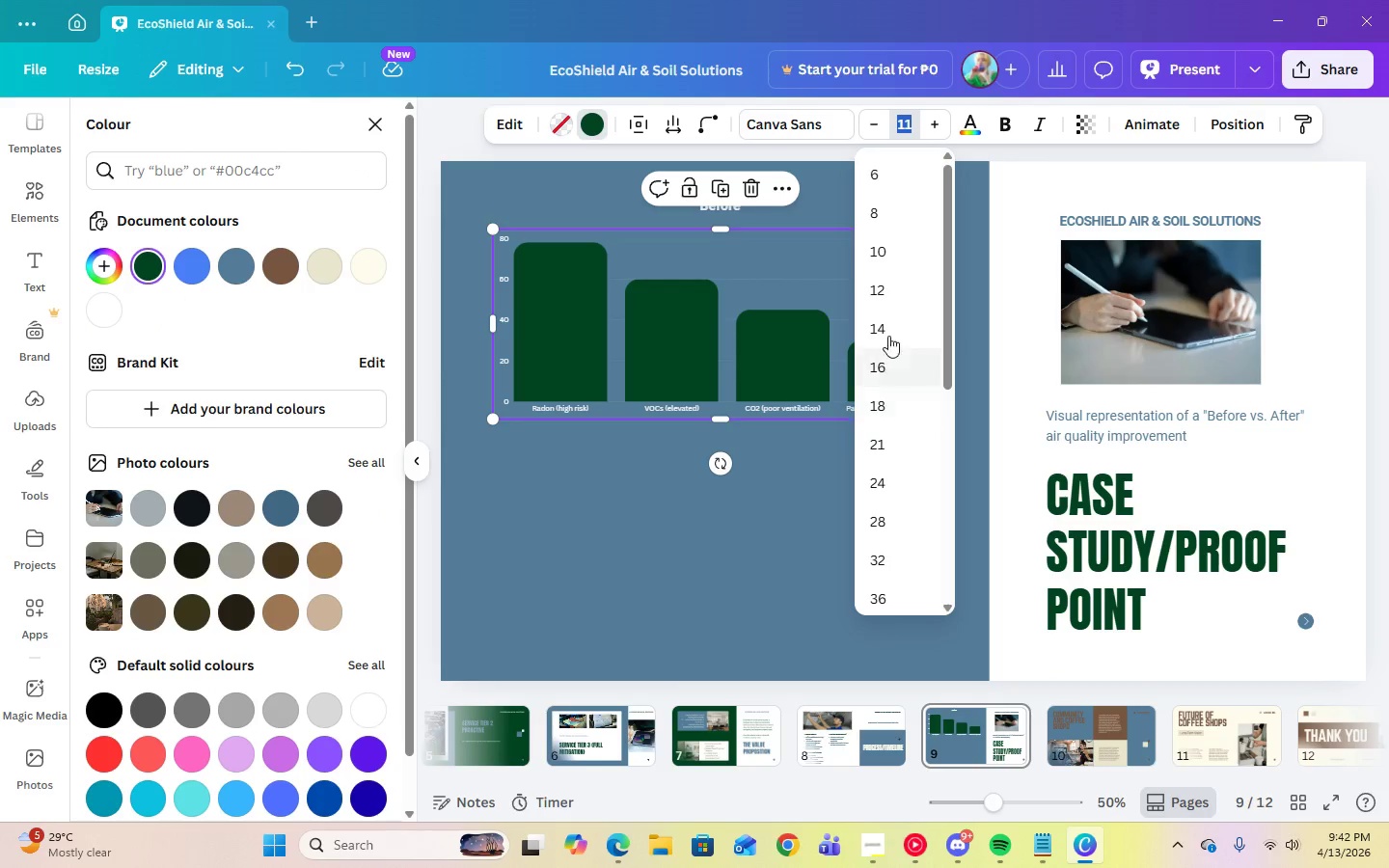 
left_click([893, 312])
 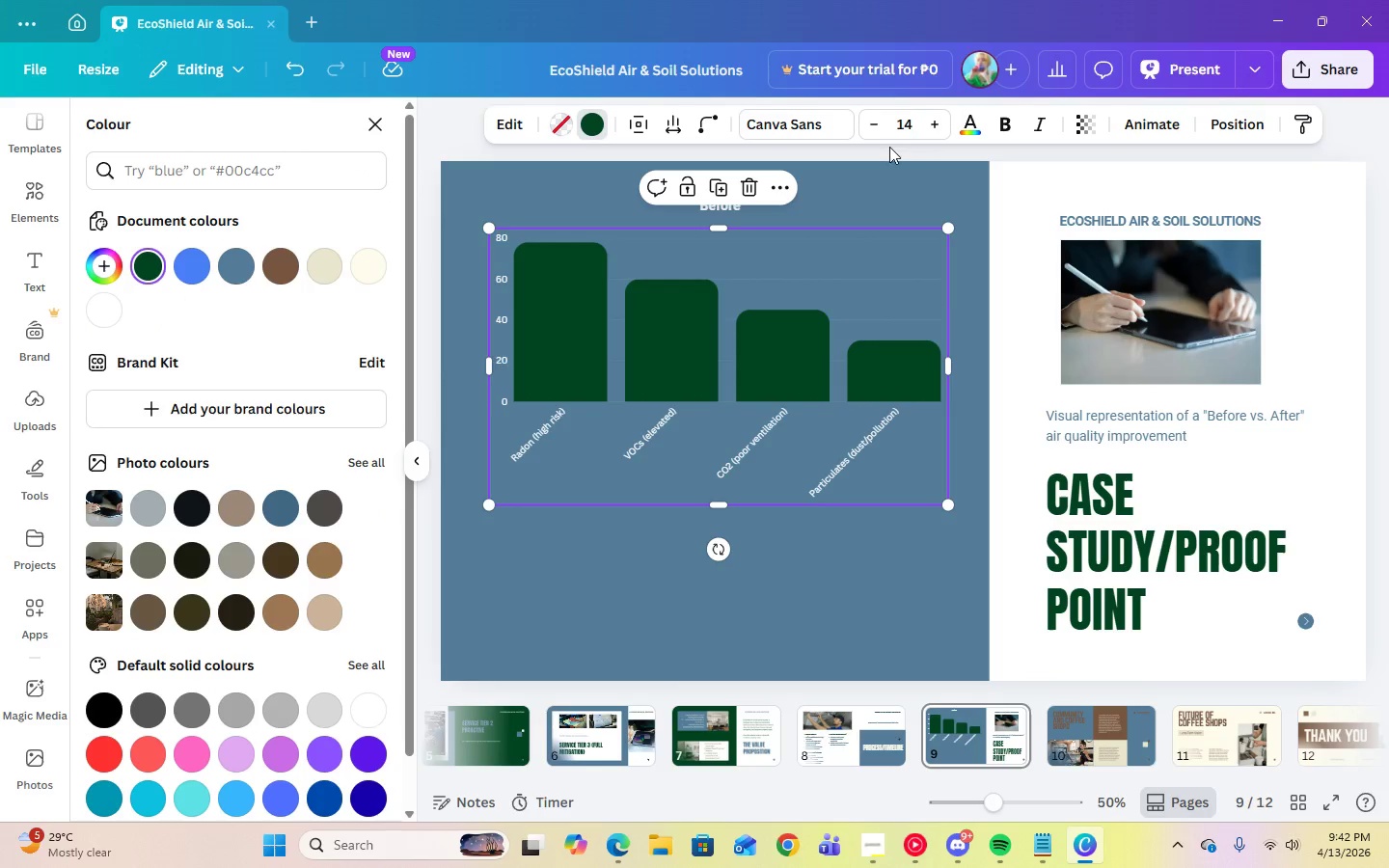 
left_click([915, 125])
 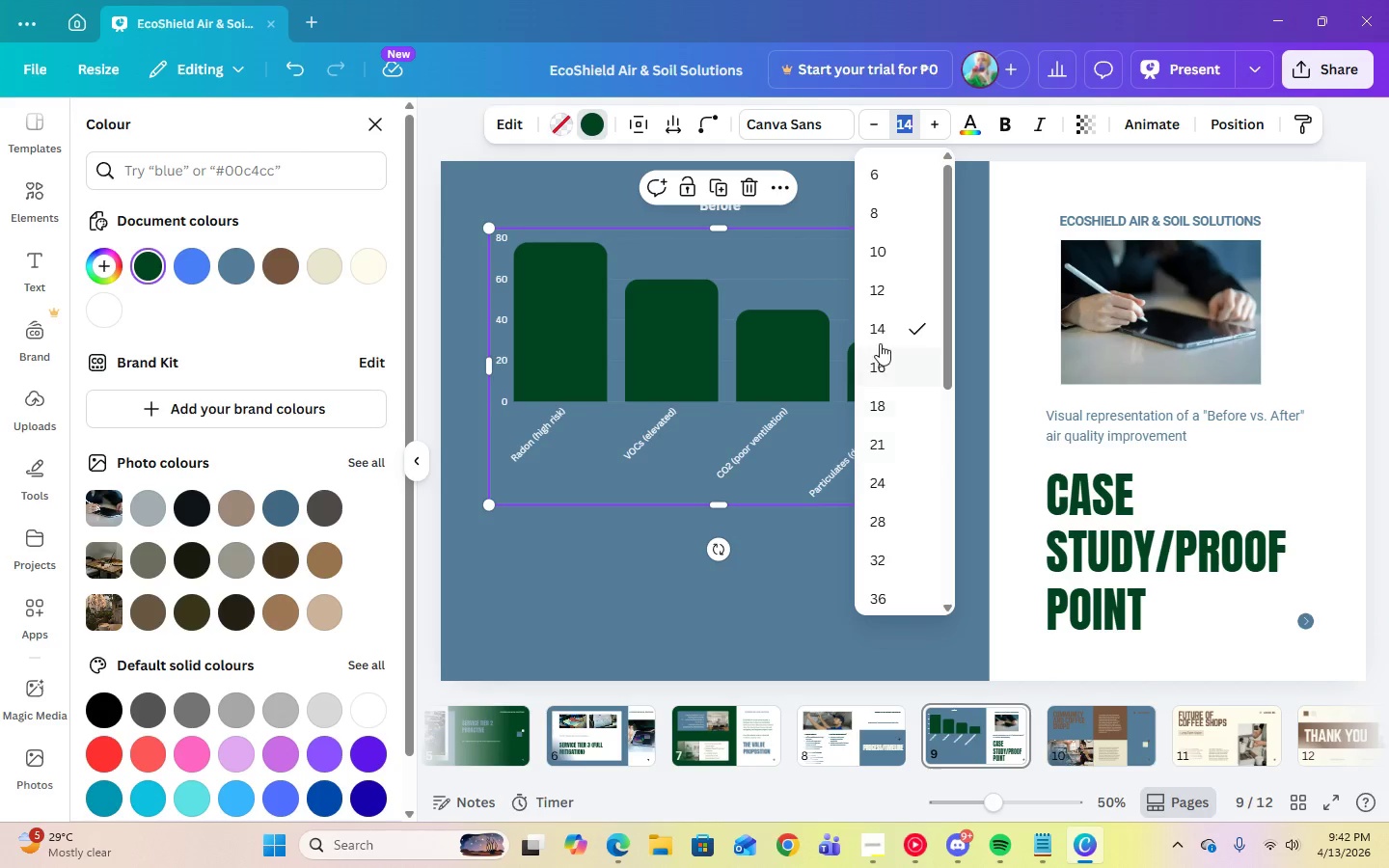 
left_click([889, 288])
 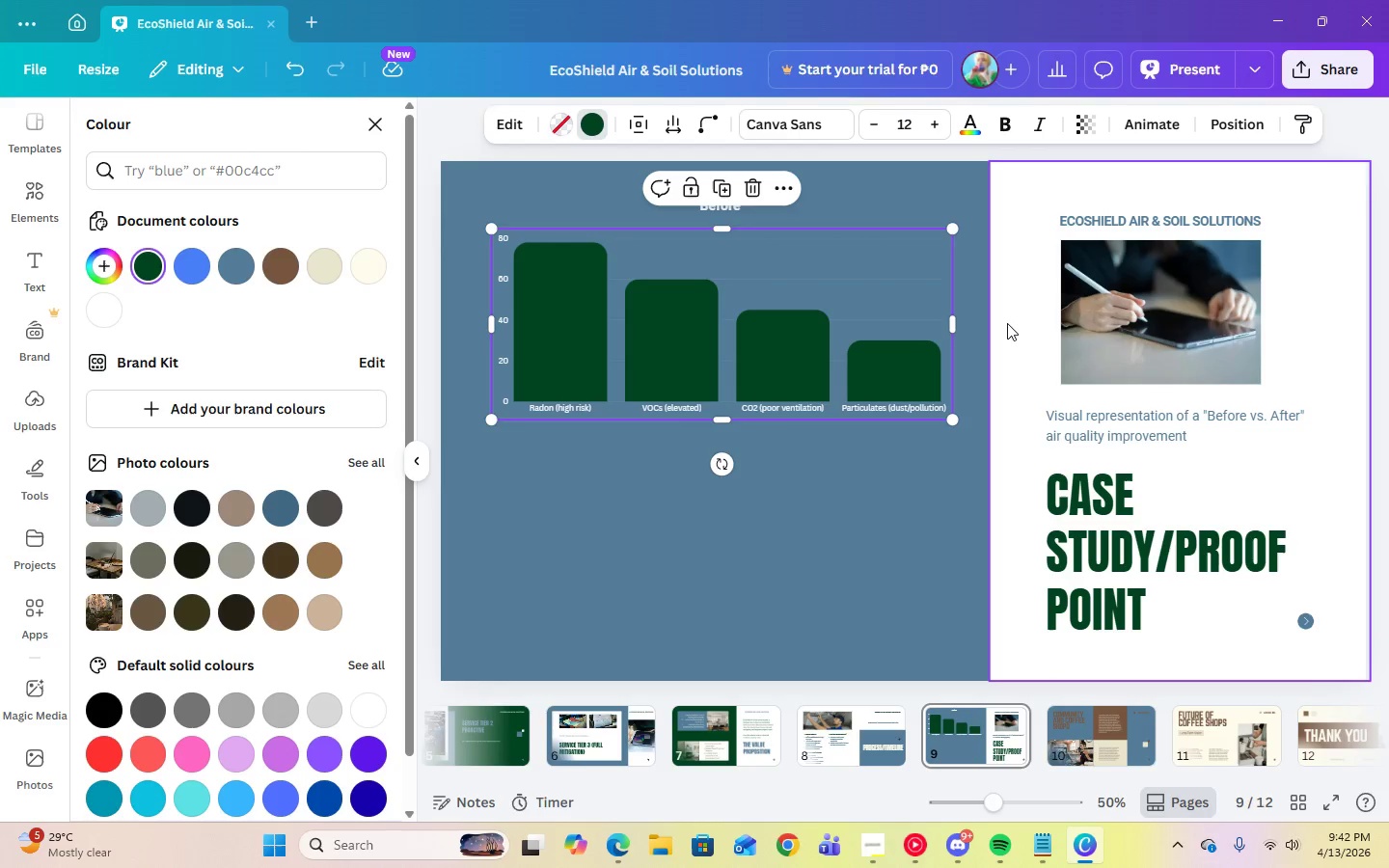 
left_click([1007, 324])
 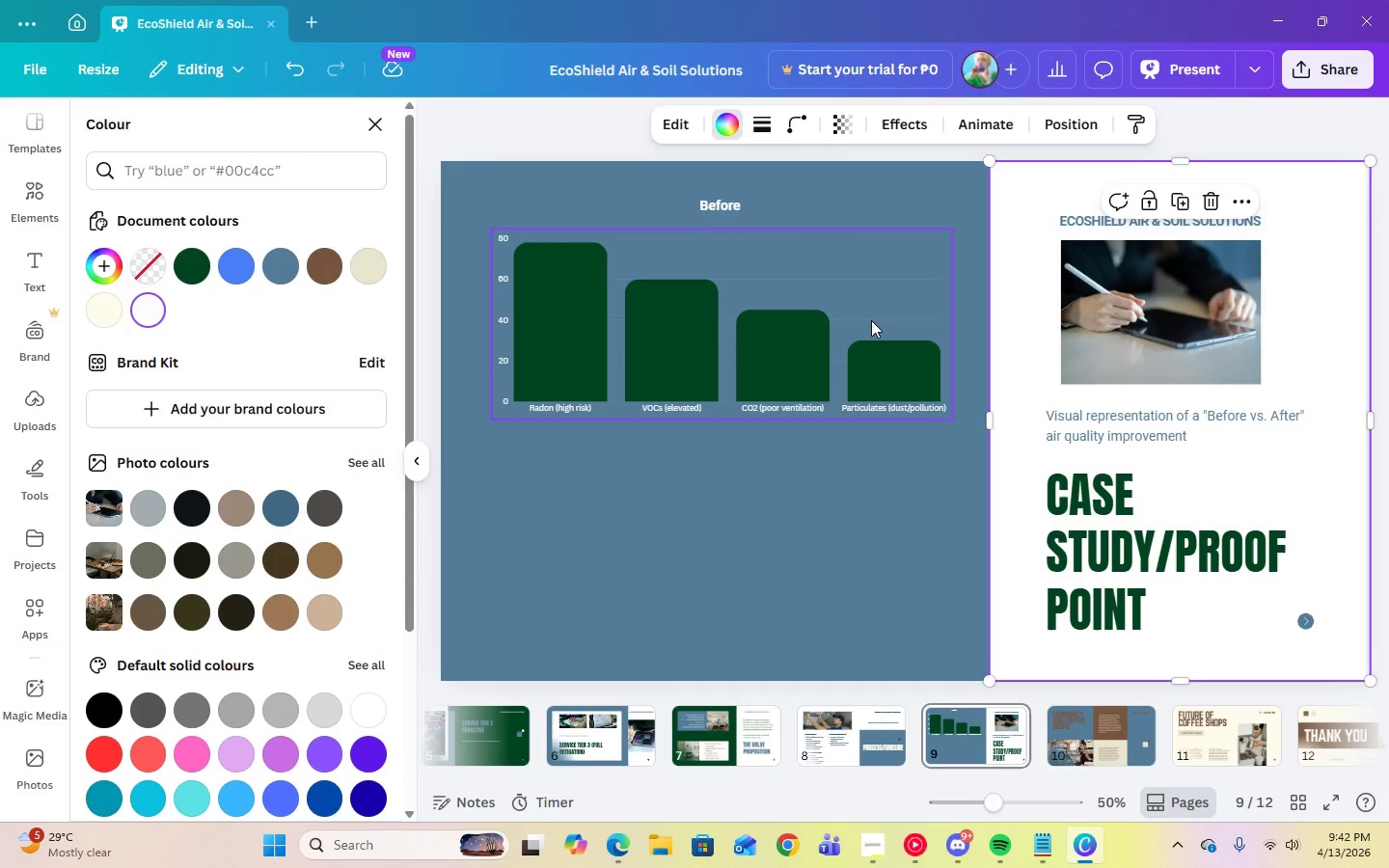 
left_click([871, 320])
 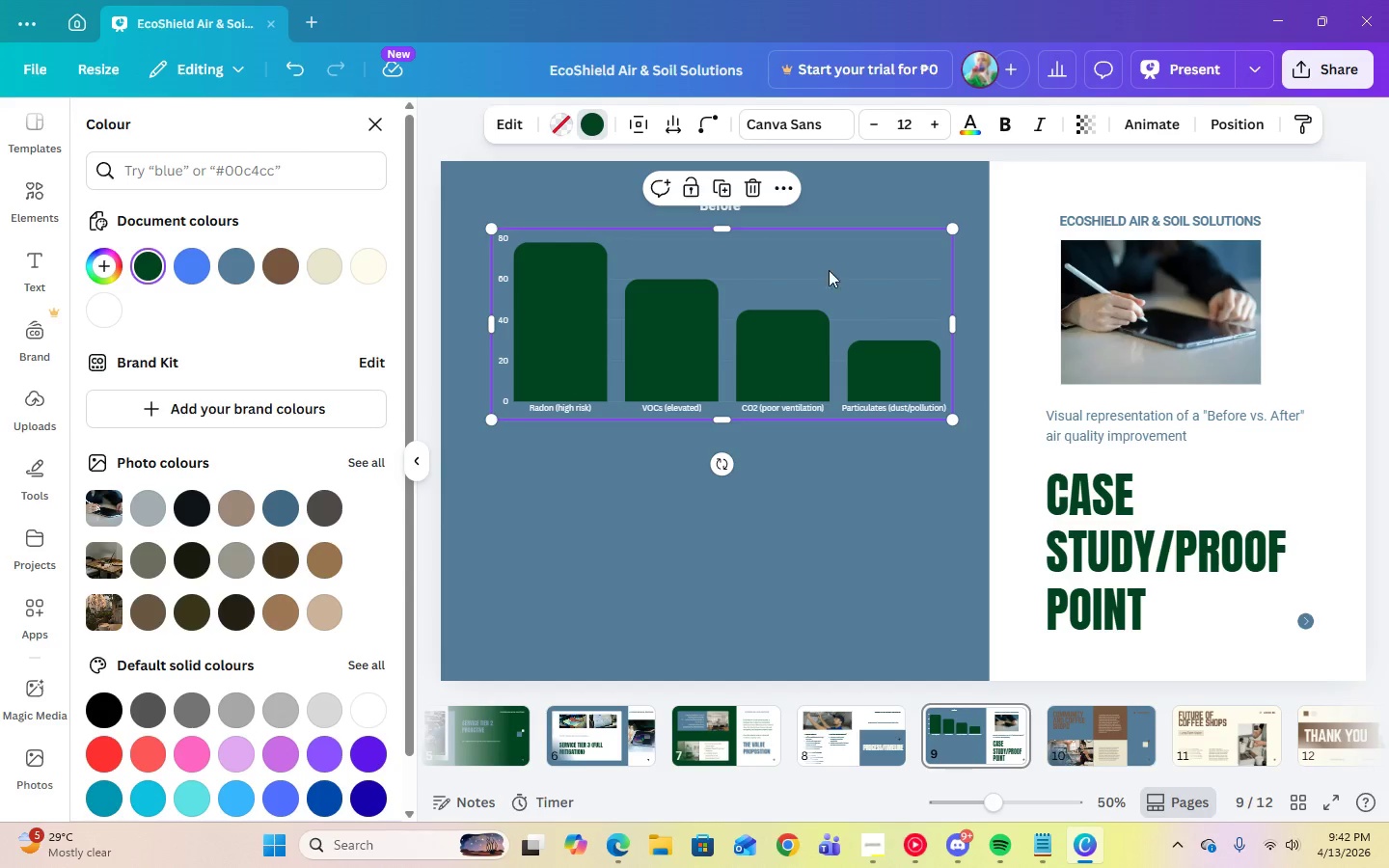 
left_click([727, 190])
 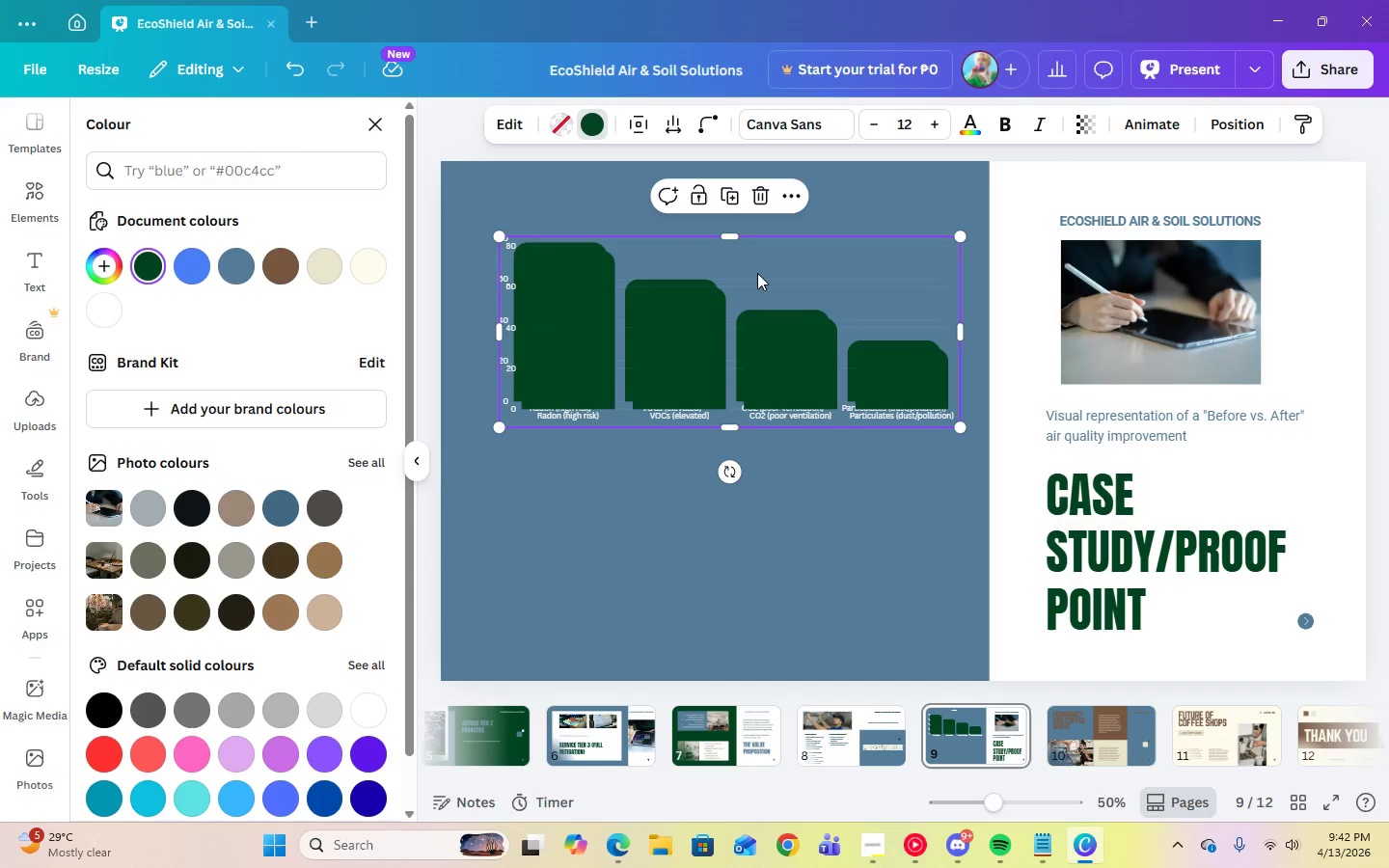 
left_click_drag(start_coordinate=[757, 267], to_coordinate=[747, 494])
 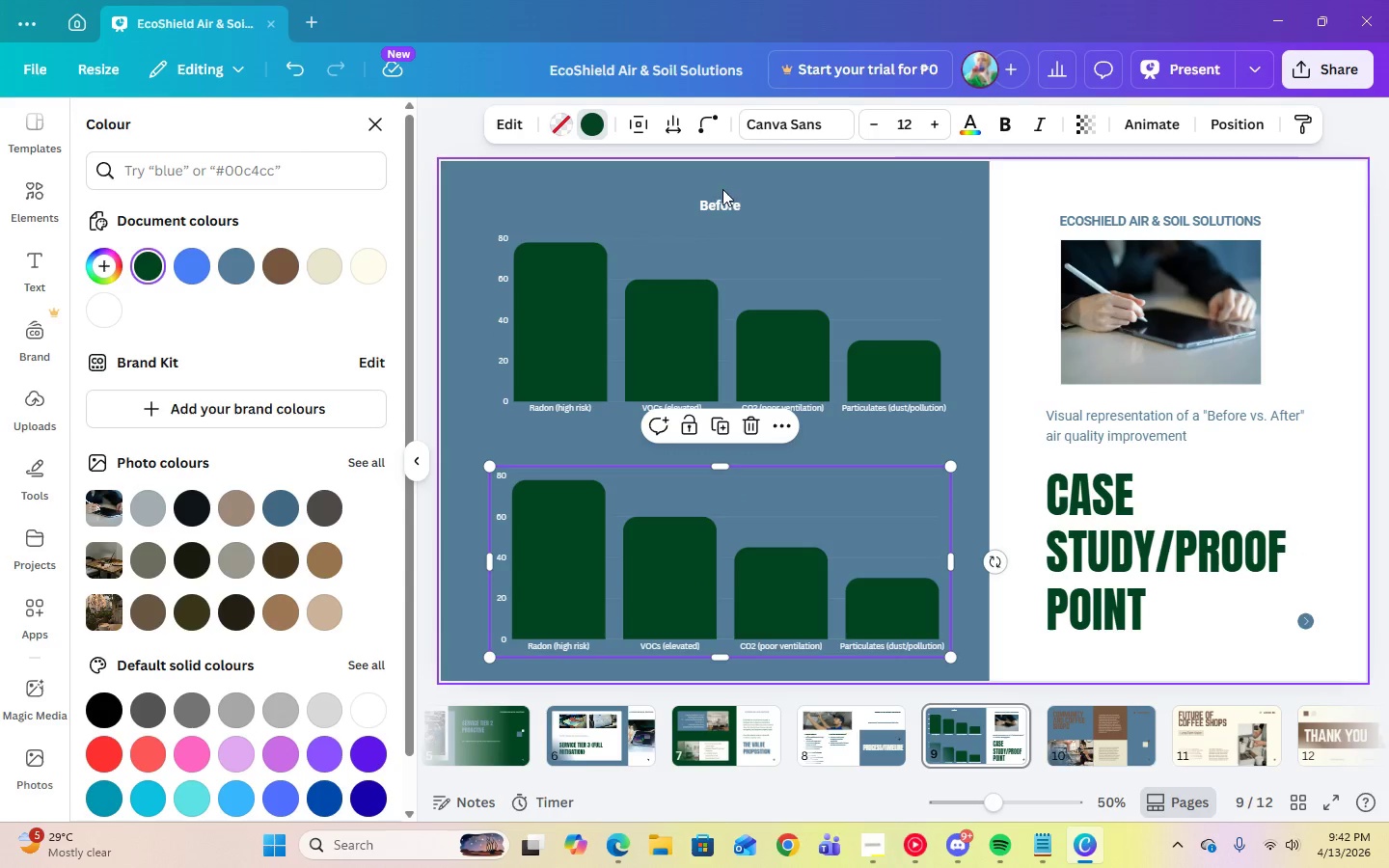 
left_click([725, 207])
 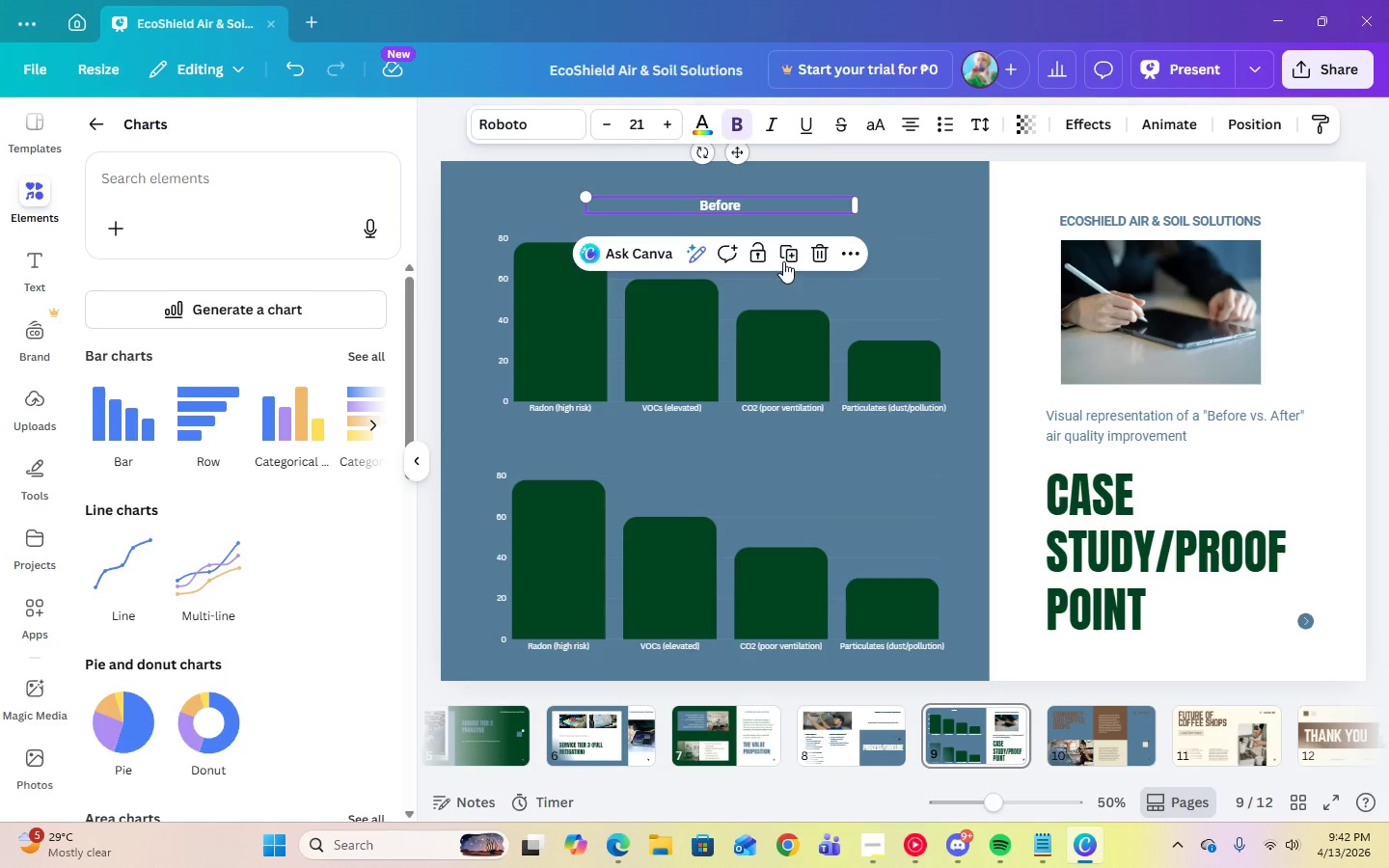 
left_click([796, 250])
 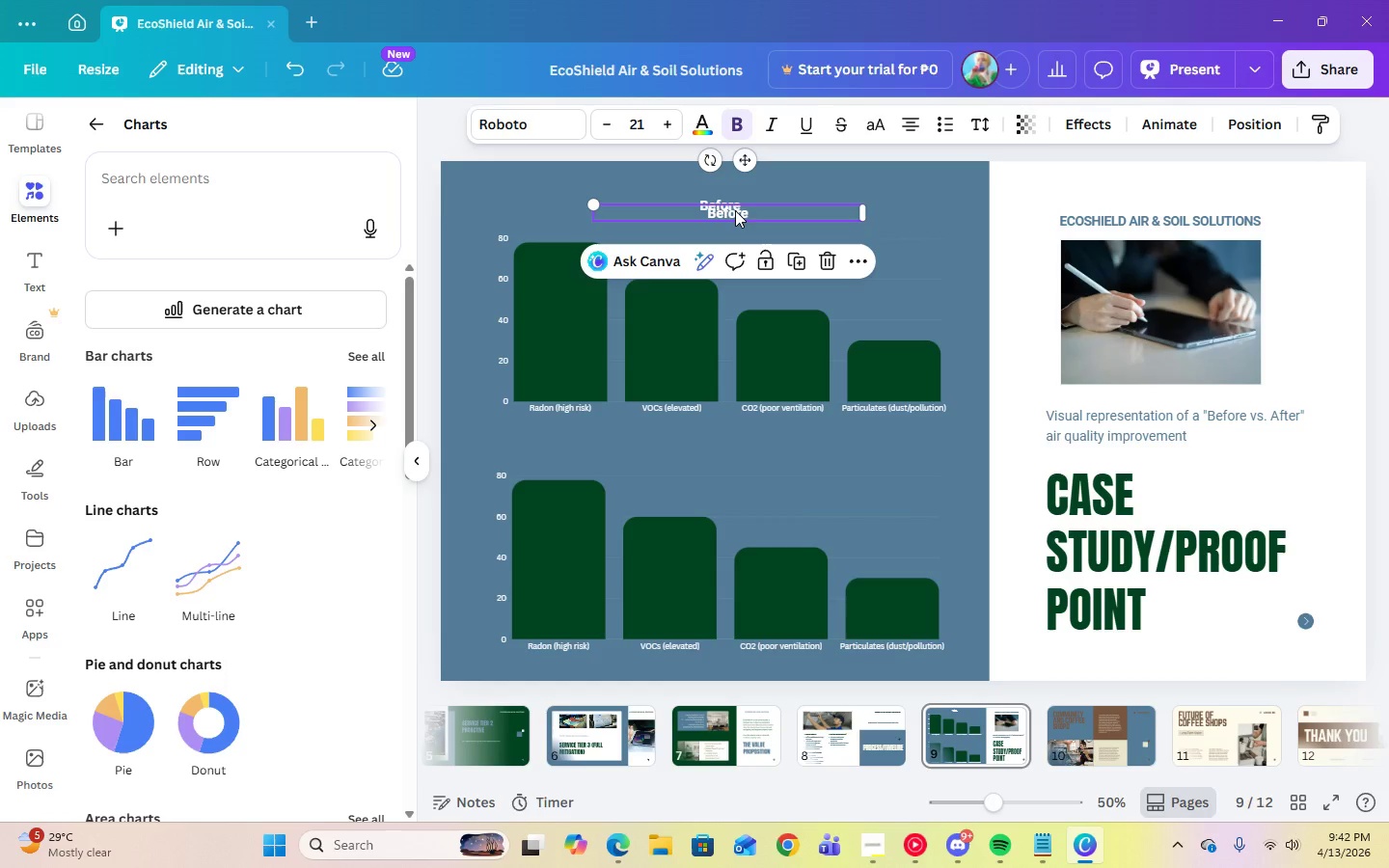 
left_click_drag(start_coordinate=[735, 210], to_coordinate=[725, 440])
 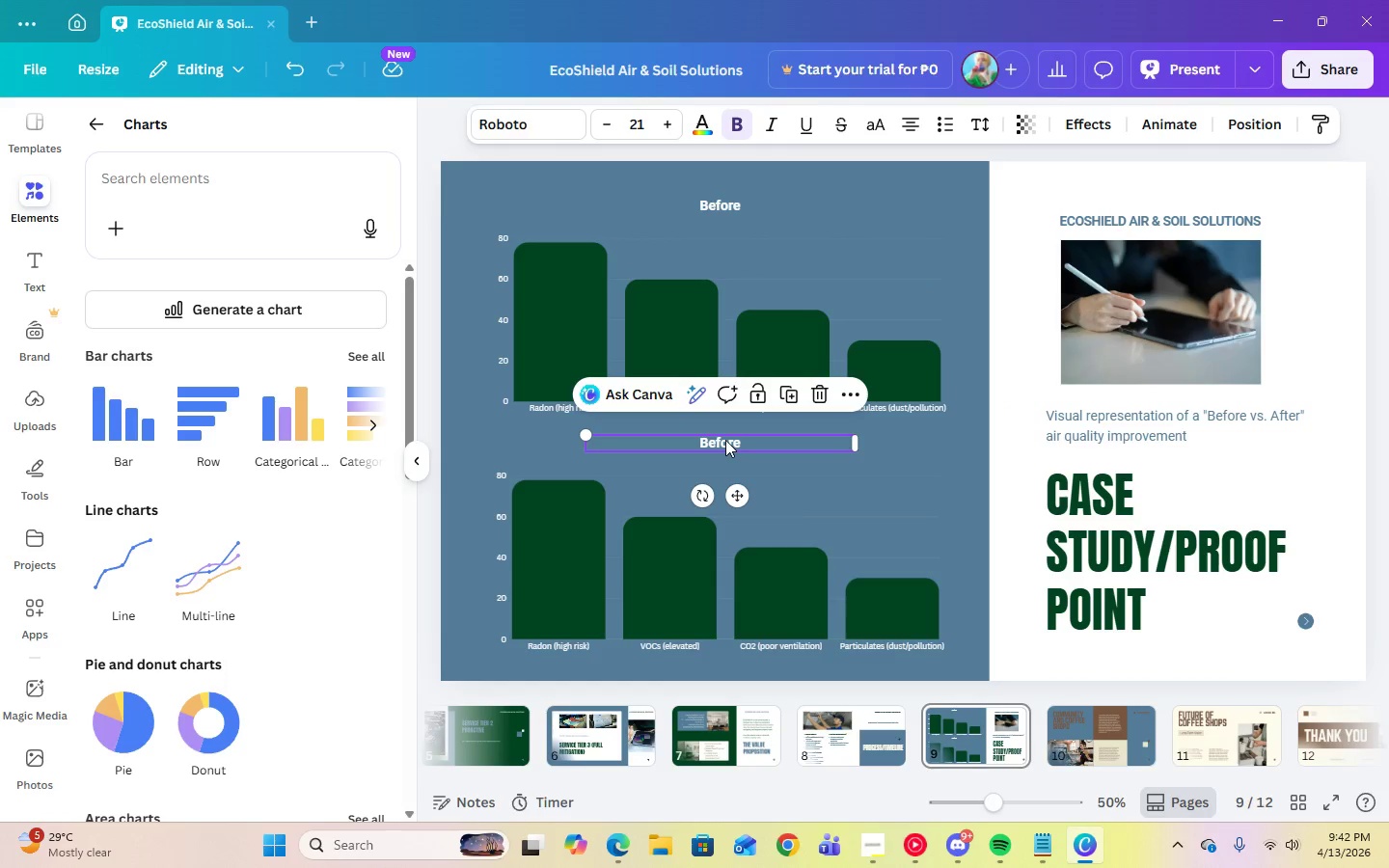 
left_click([725, 440])
 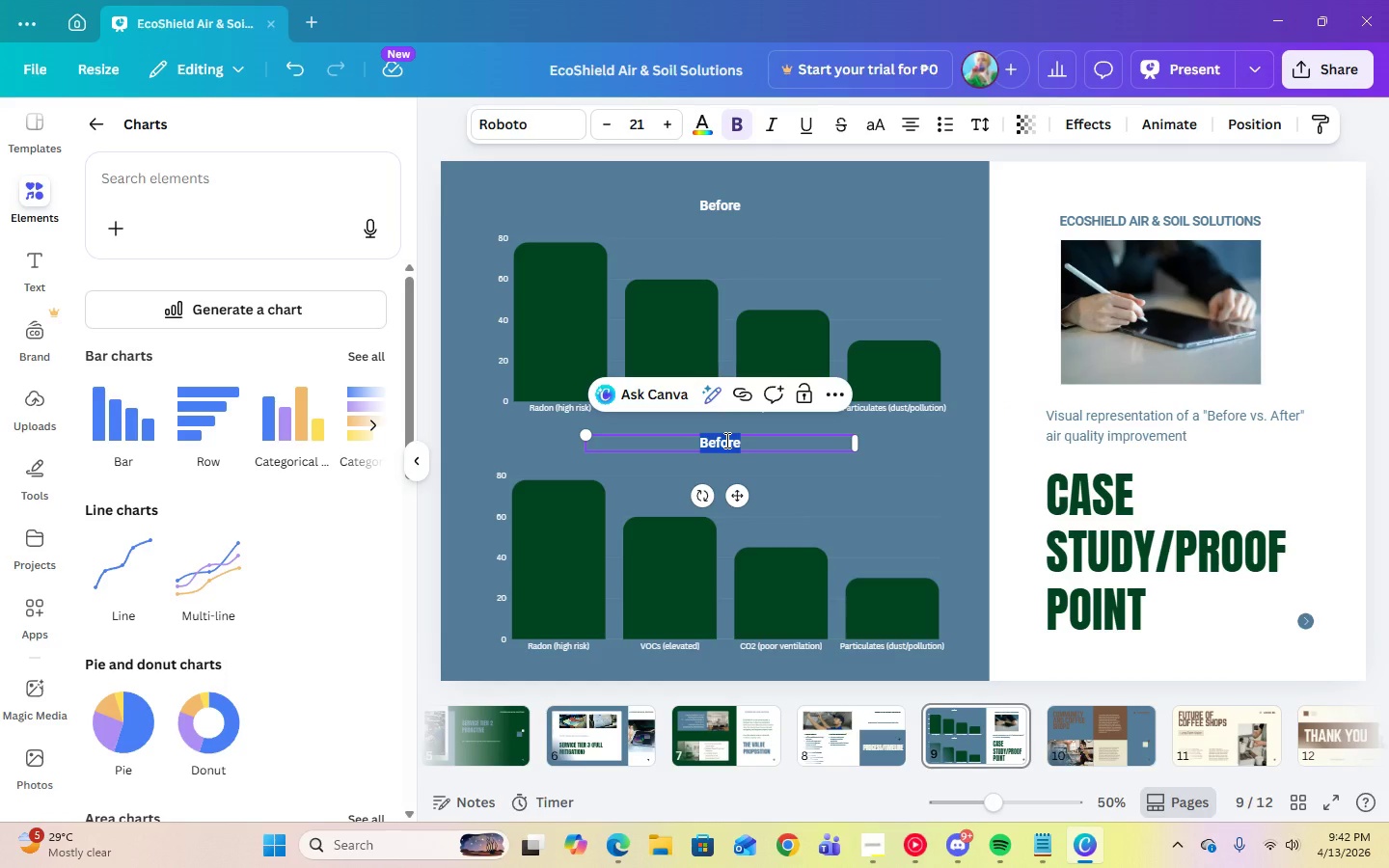 
type(After)
 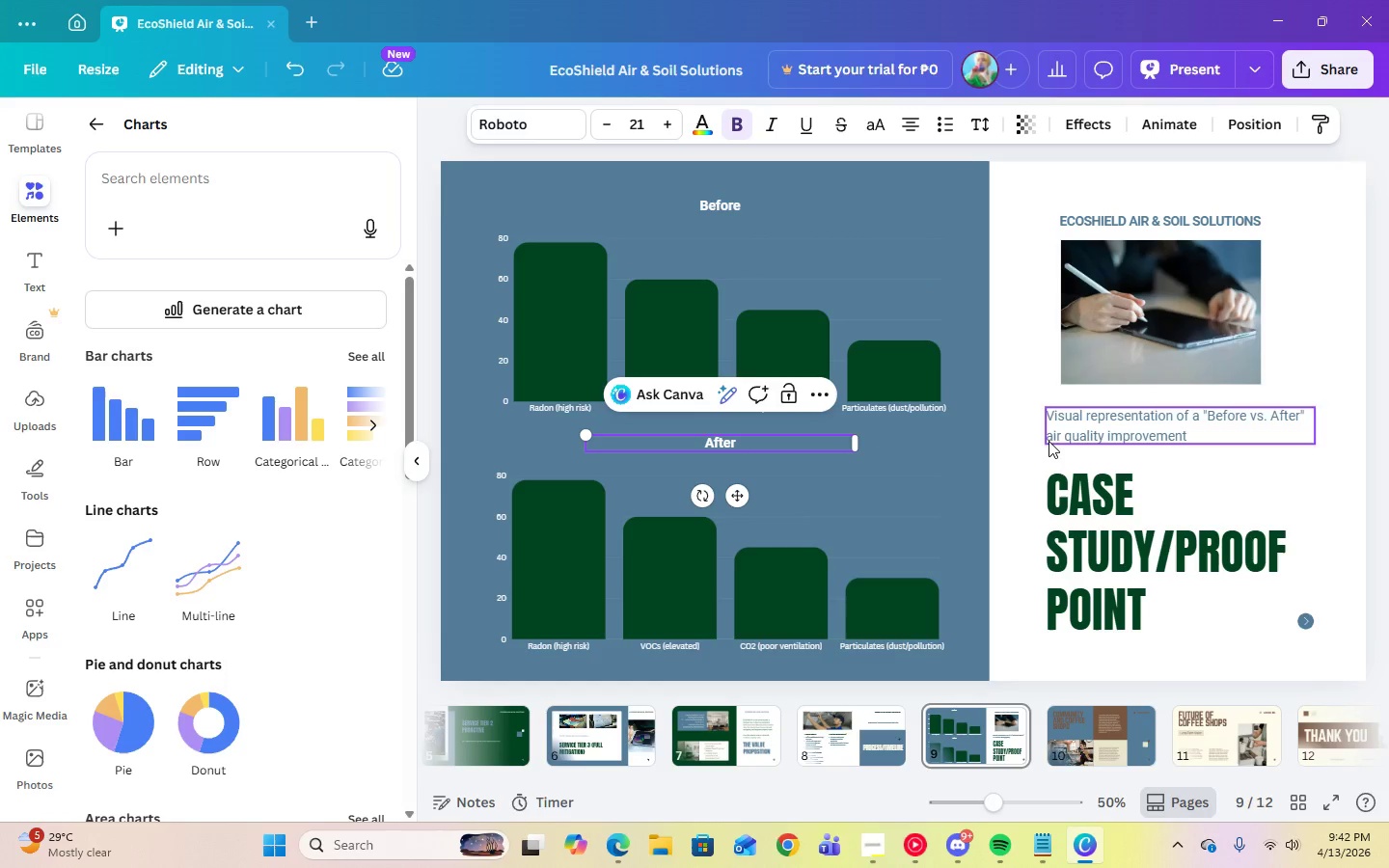 
left_click([1011, 472])
 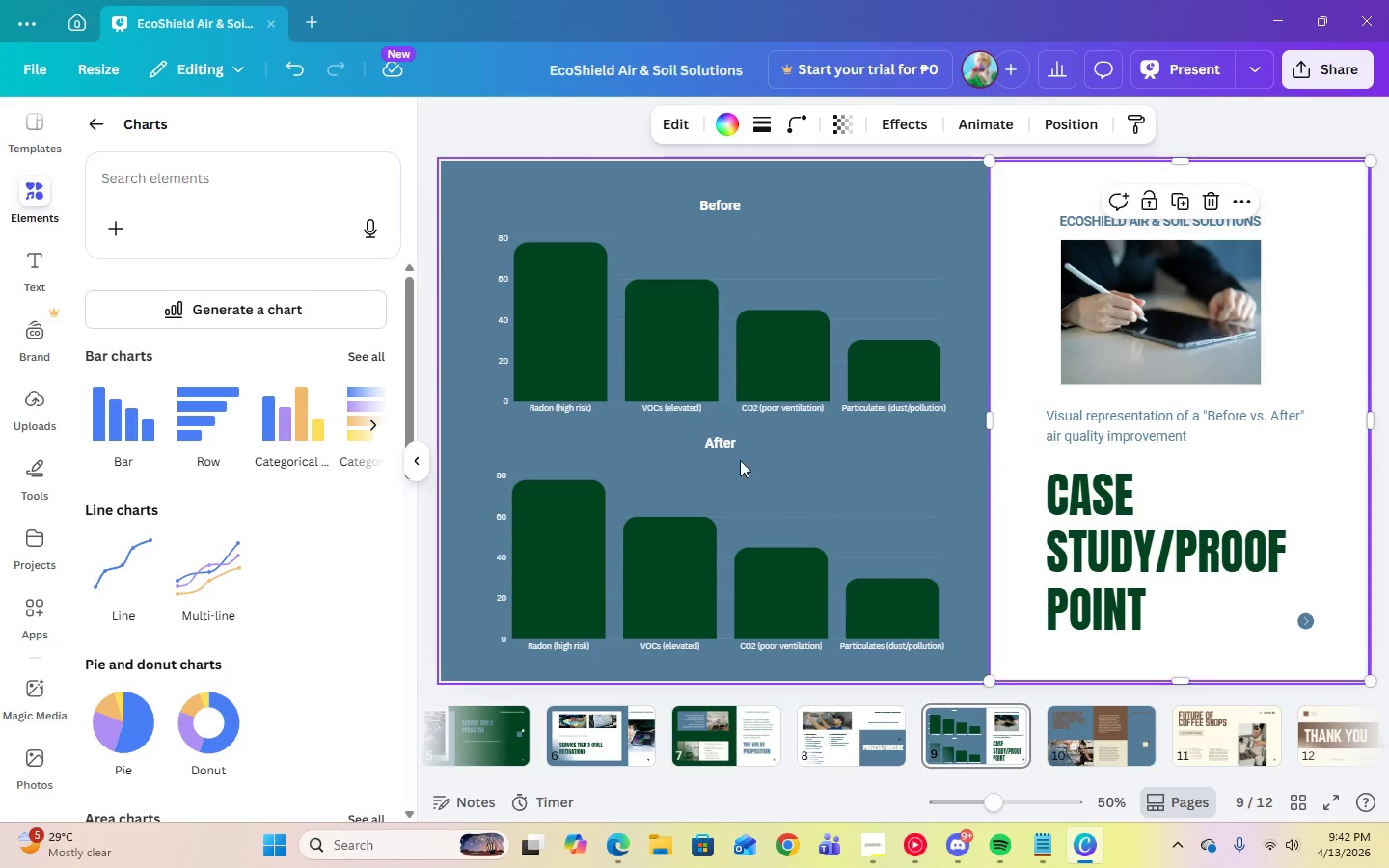 
left_click([713, 437])
 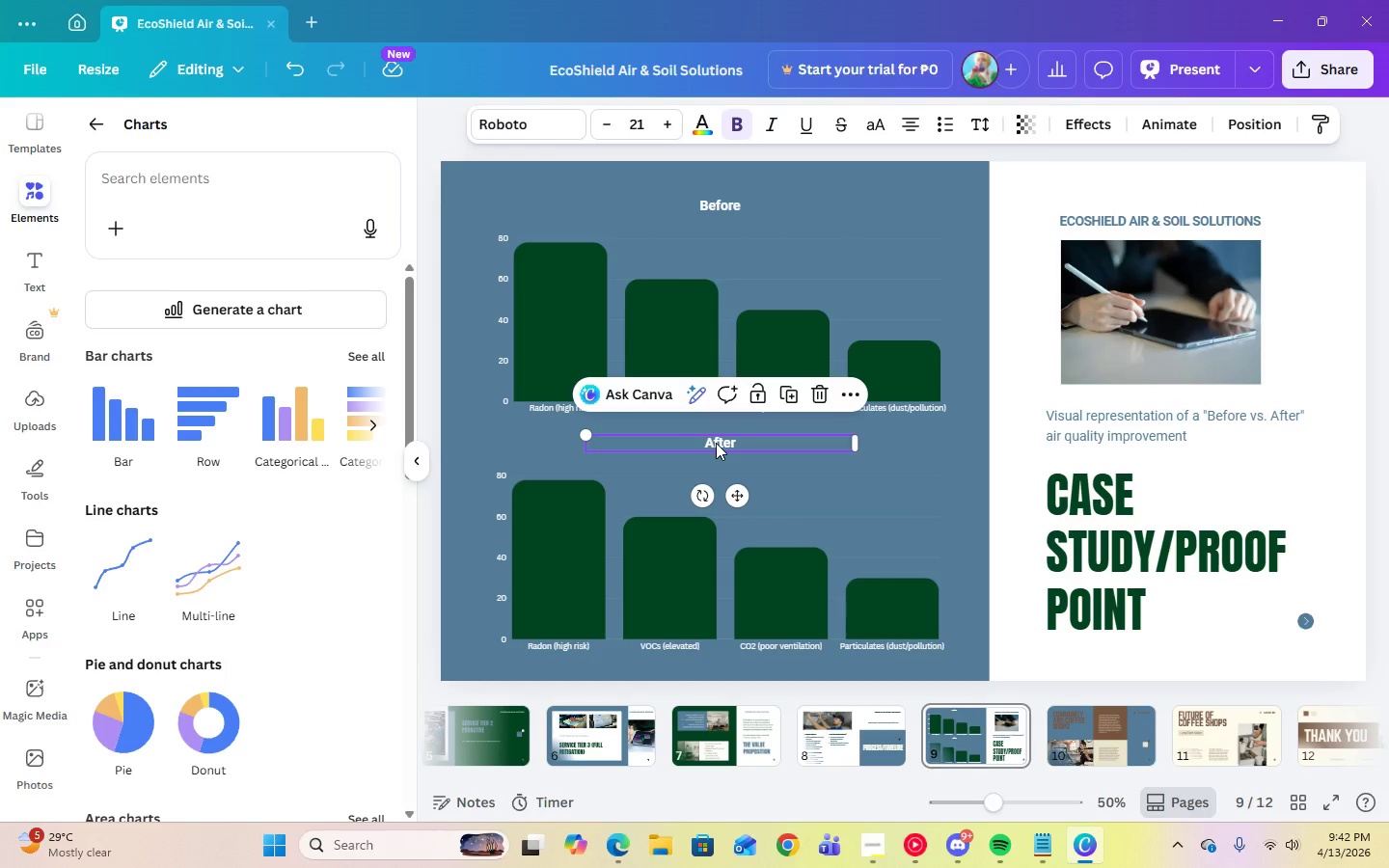 
left_click_drag(start_coordinate=[716, 443], to_coordinate=[993, 447])
 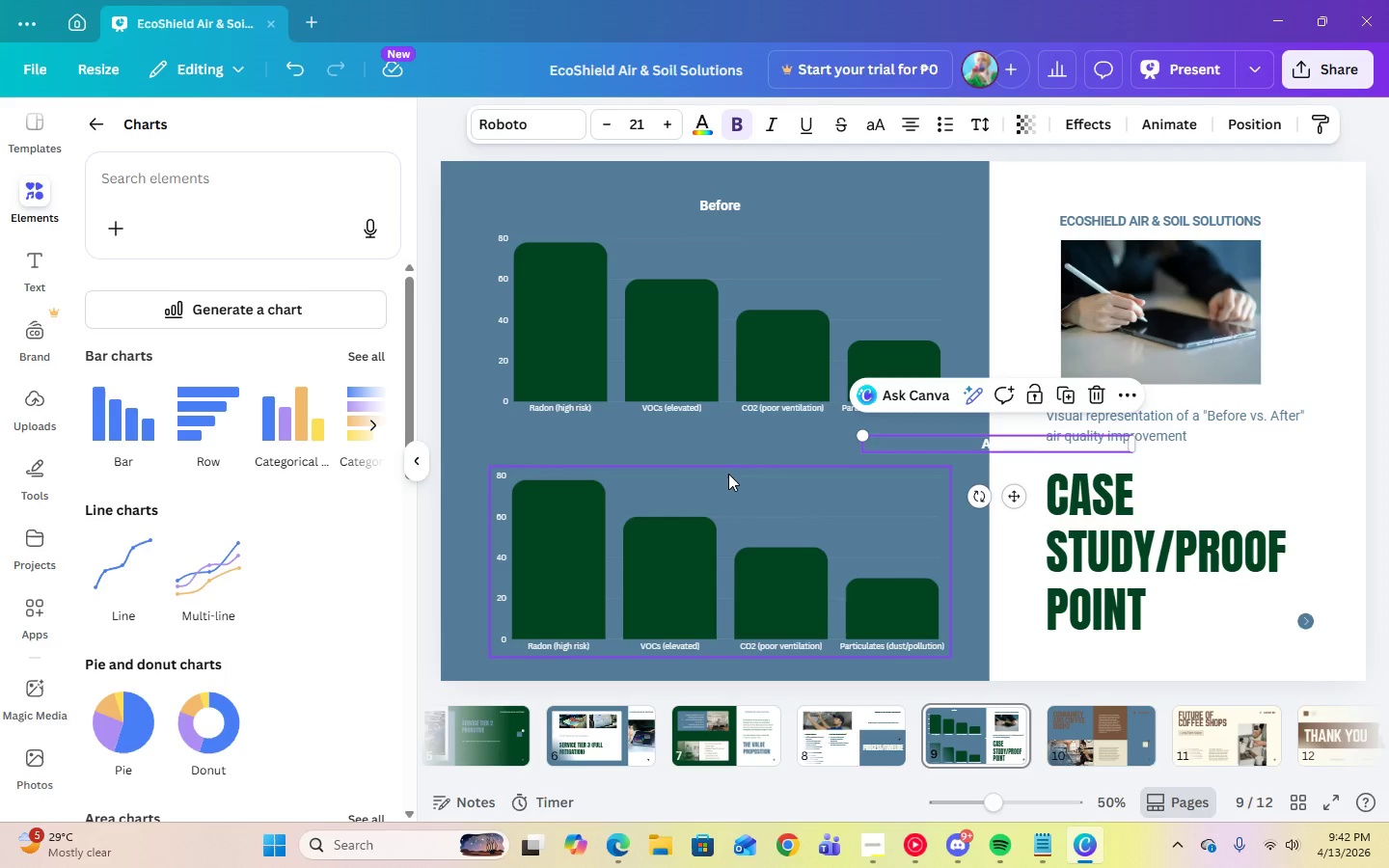 
left_click_drag(start_coordinate=[723, 467], to_coordinate=[723, 444])
 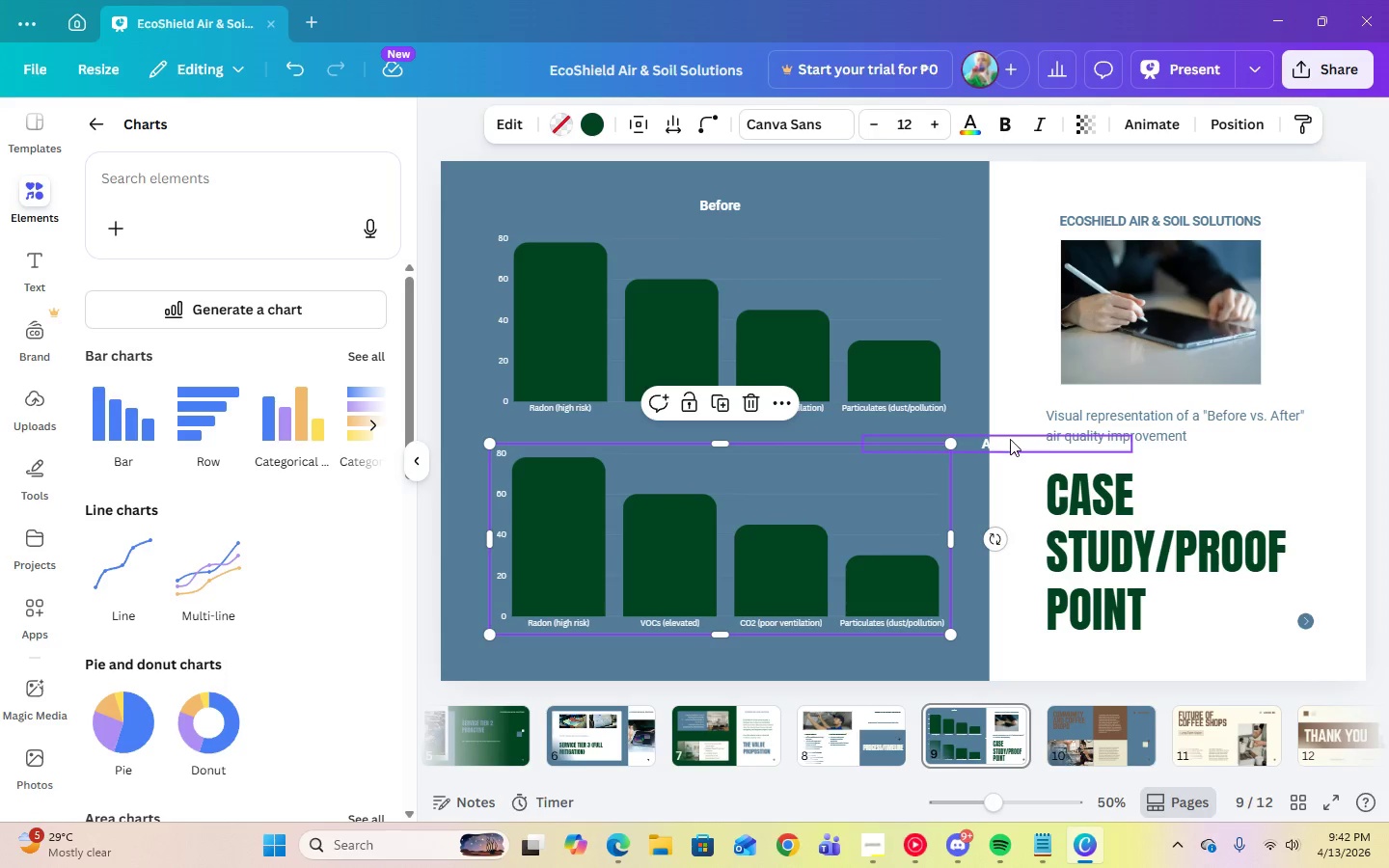 
left_click_drag(start_coordinate=[1010, 440], to_coordinate=[730, 655])
 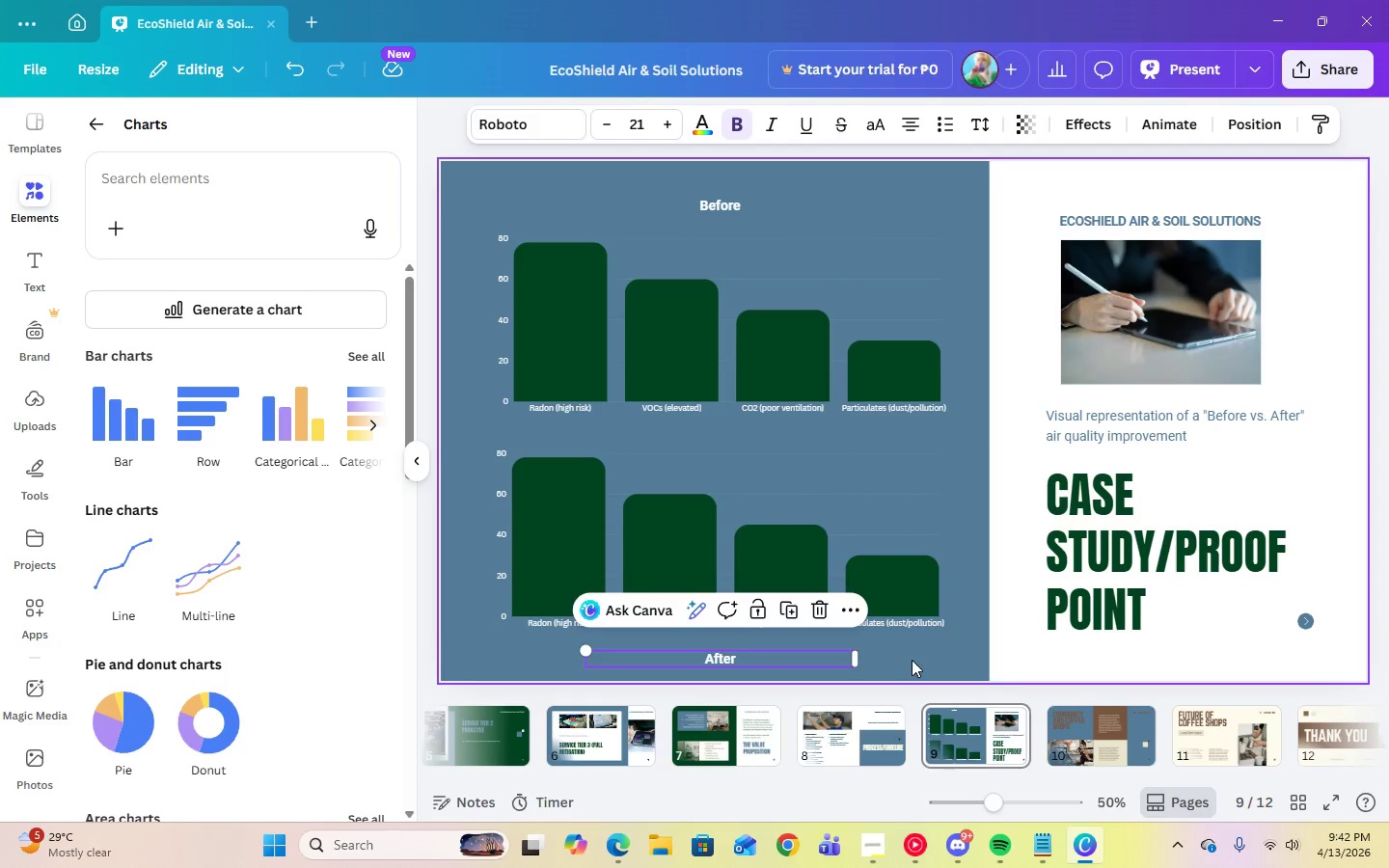 
left_click([912, 660])
 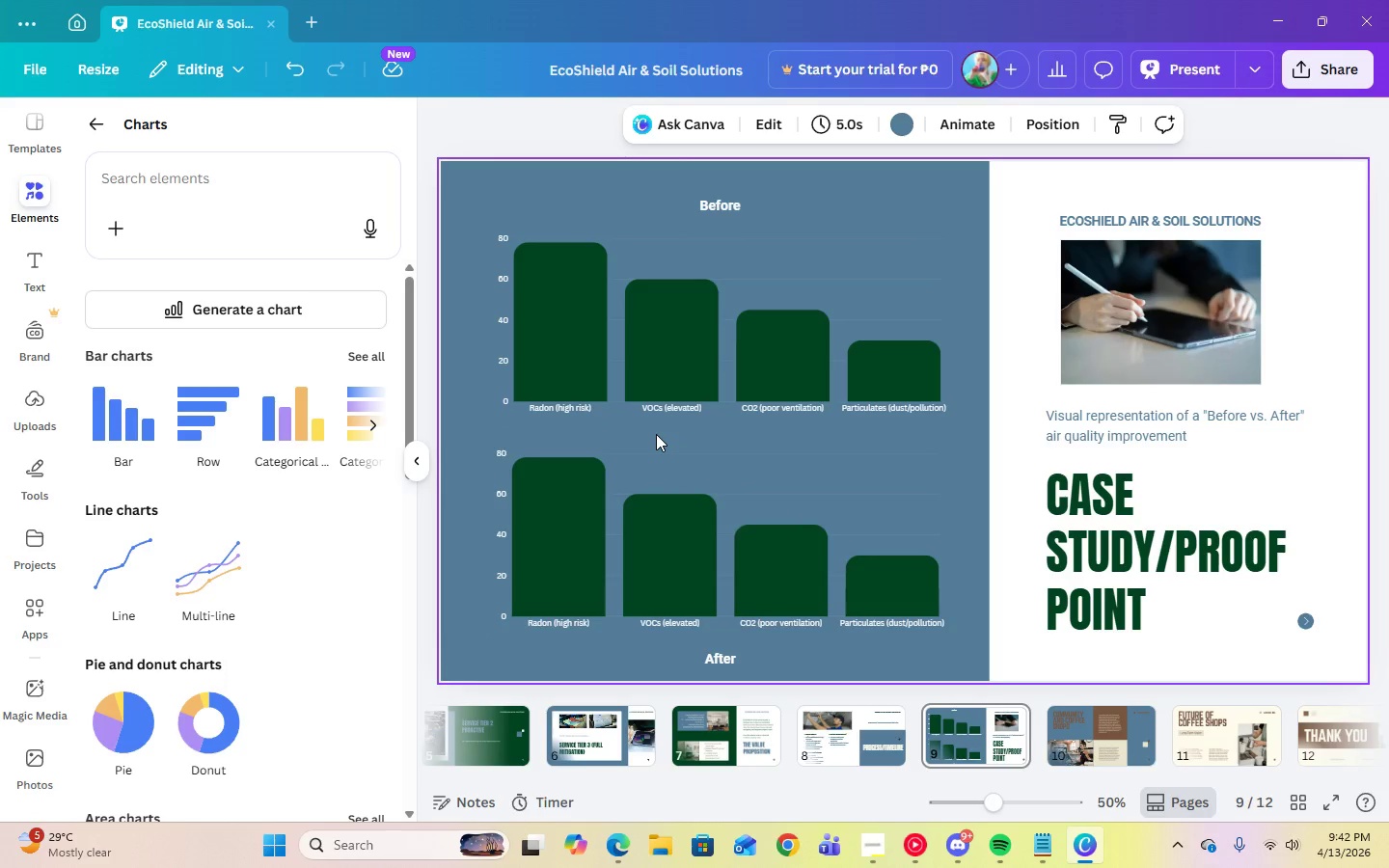 
left_click([669, 448])
 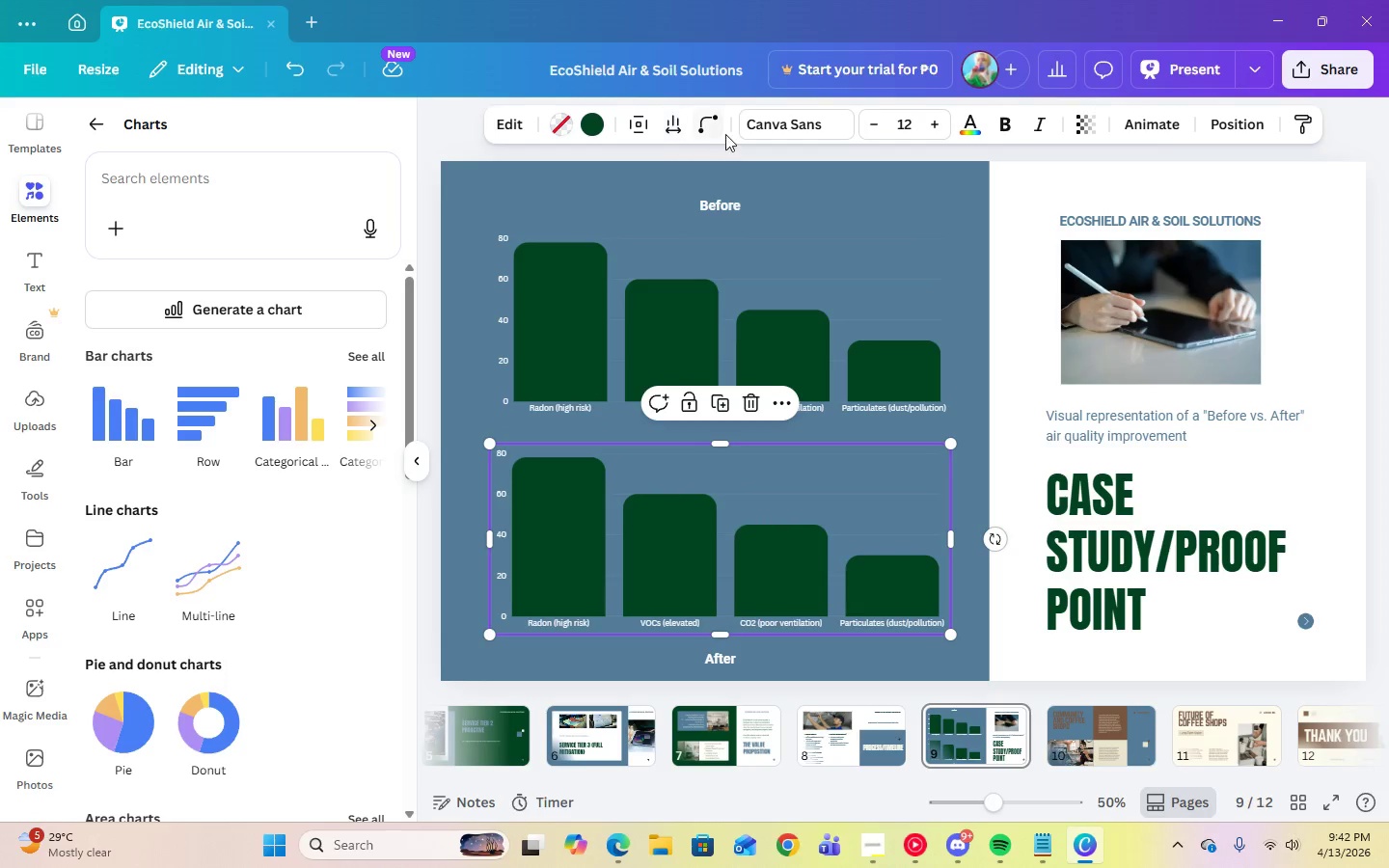 
mouse_move([489, 388])
 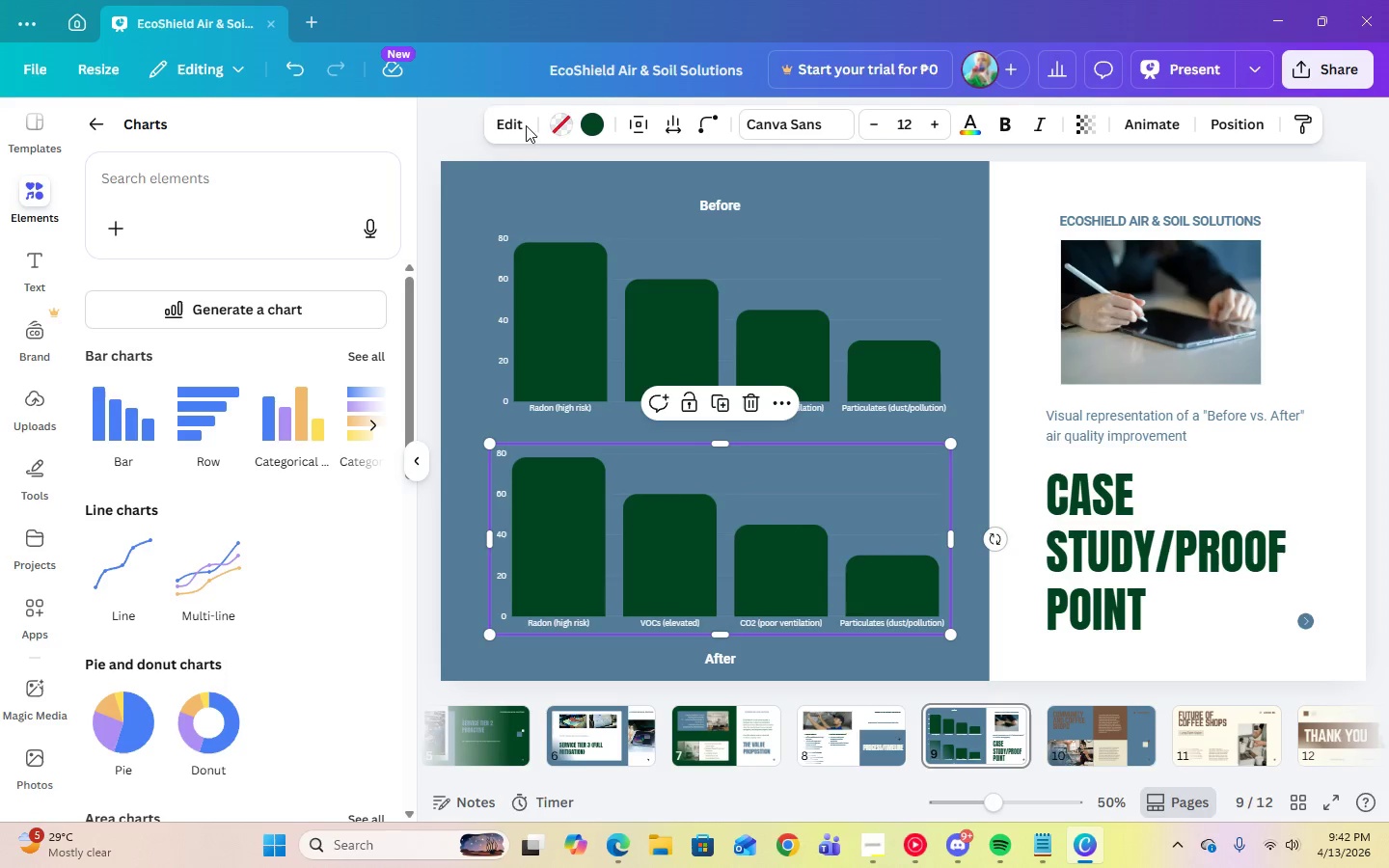 
left_click([517, 121])
 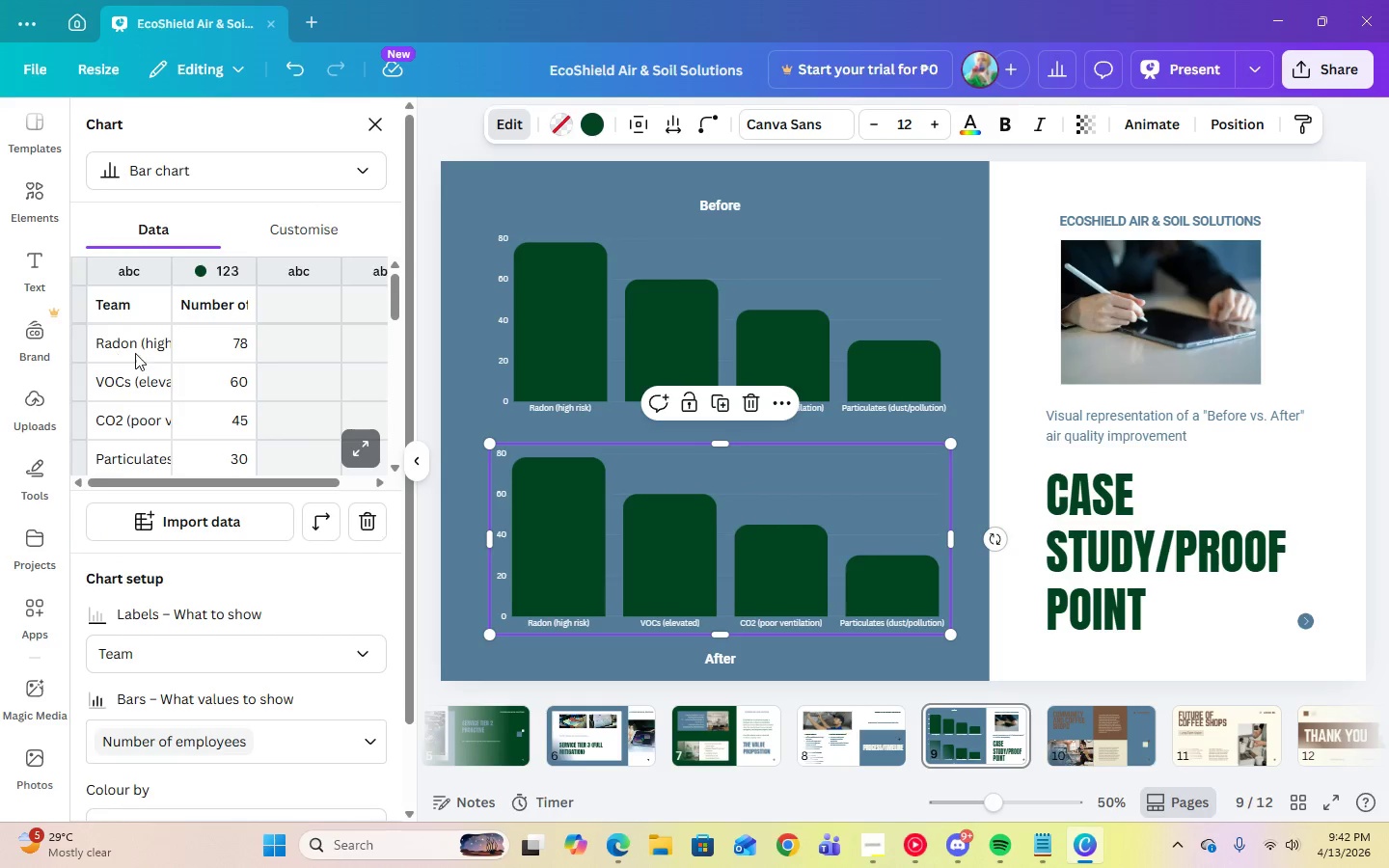 
left_click([150, 353])
 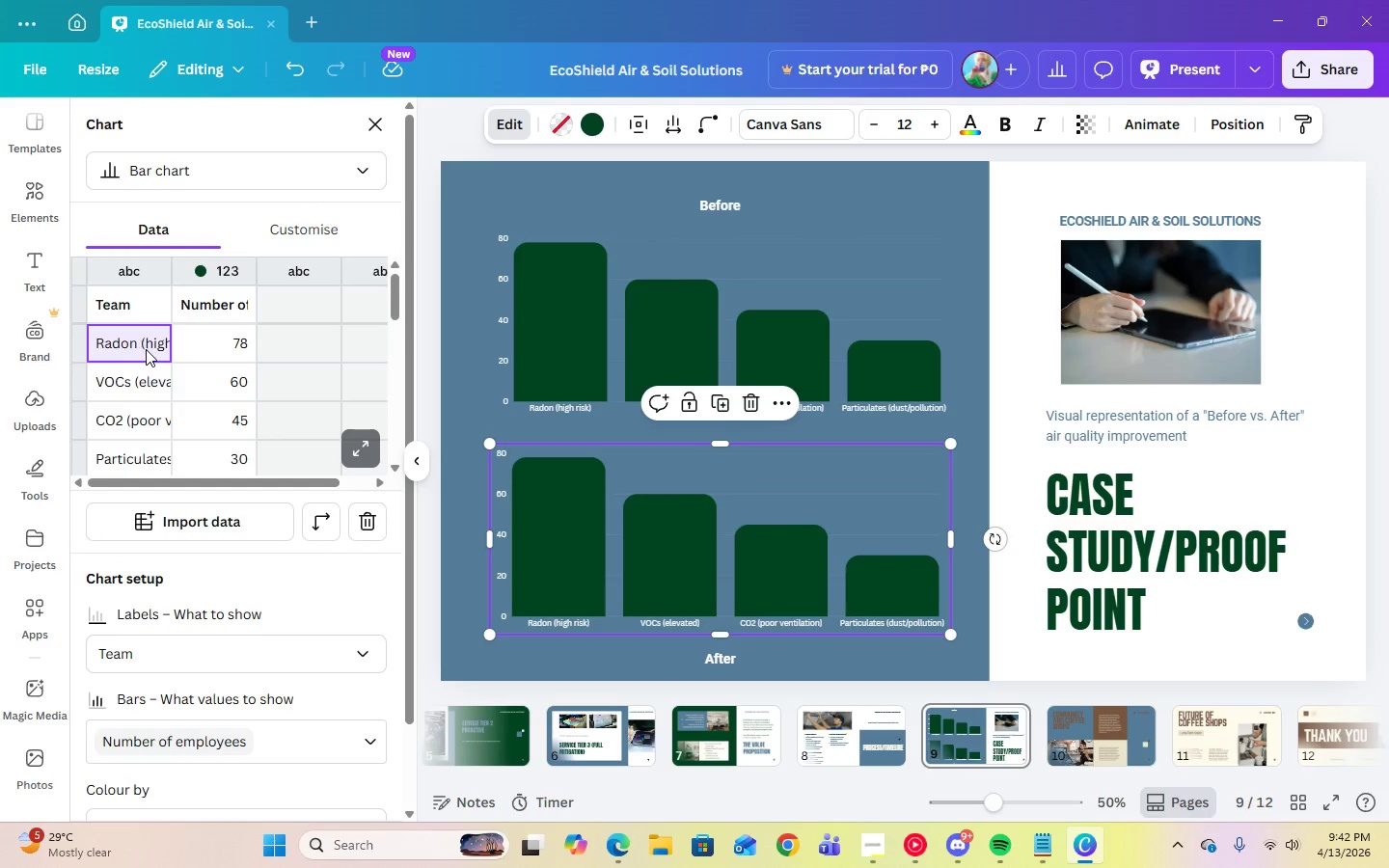 
left_click([155, 349])
 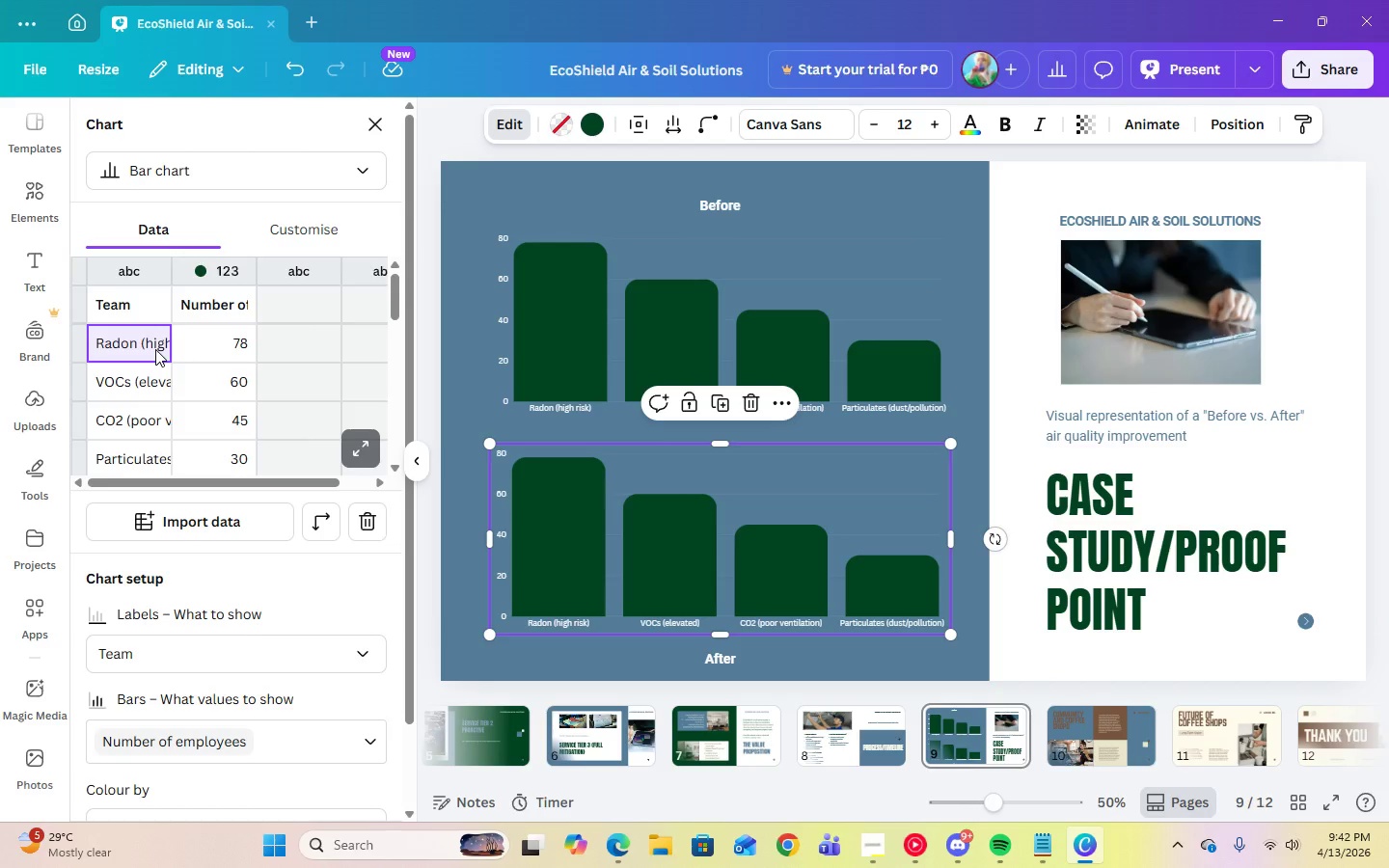 
type(Radon (safe levels))
 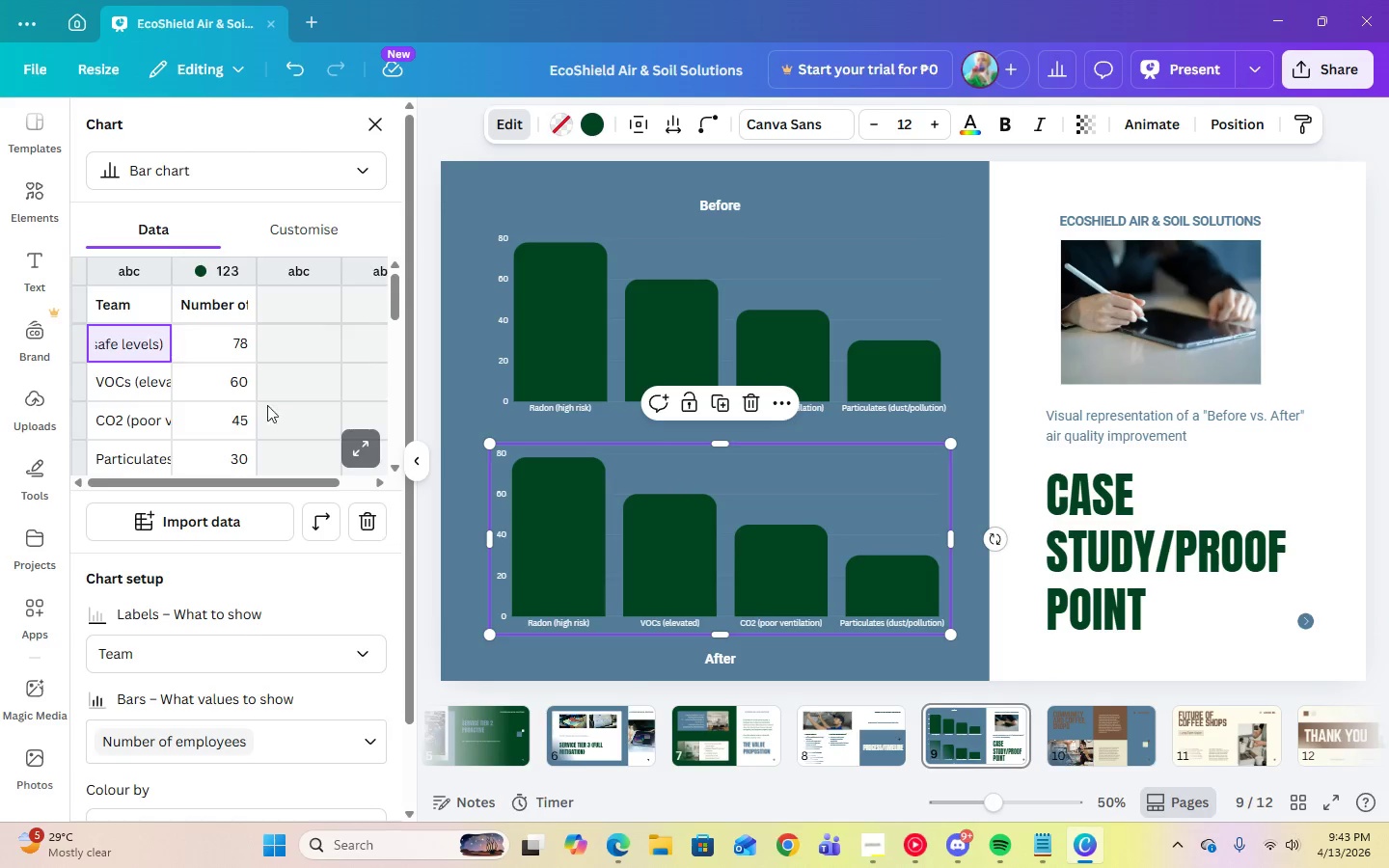 
left_click([1040, 845])
 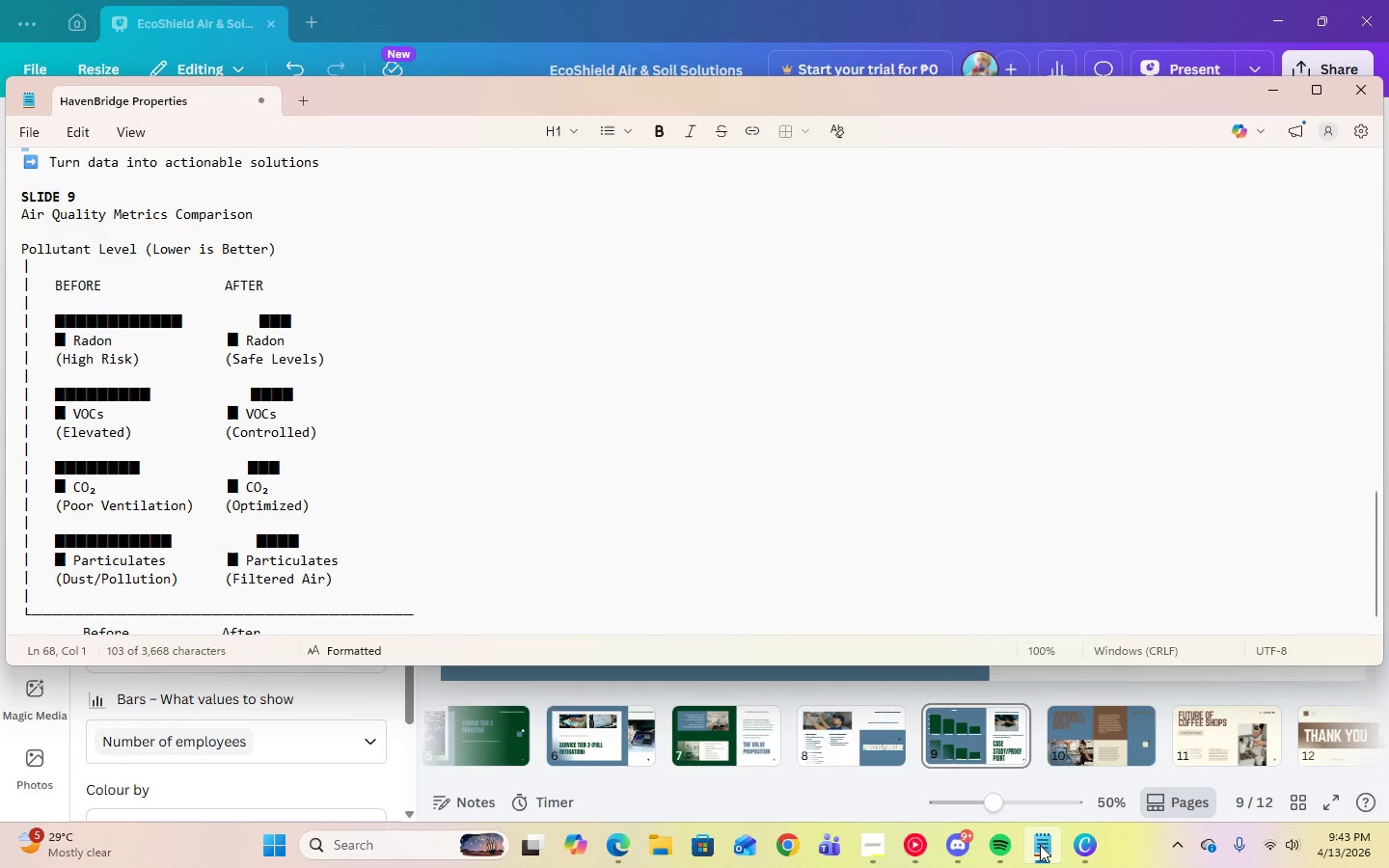 
left_click([1040, 845])
 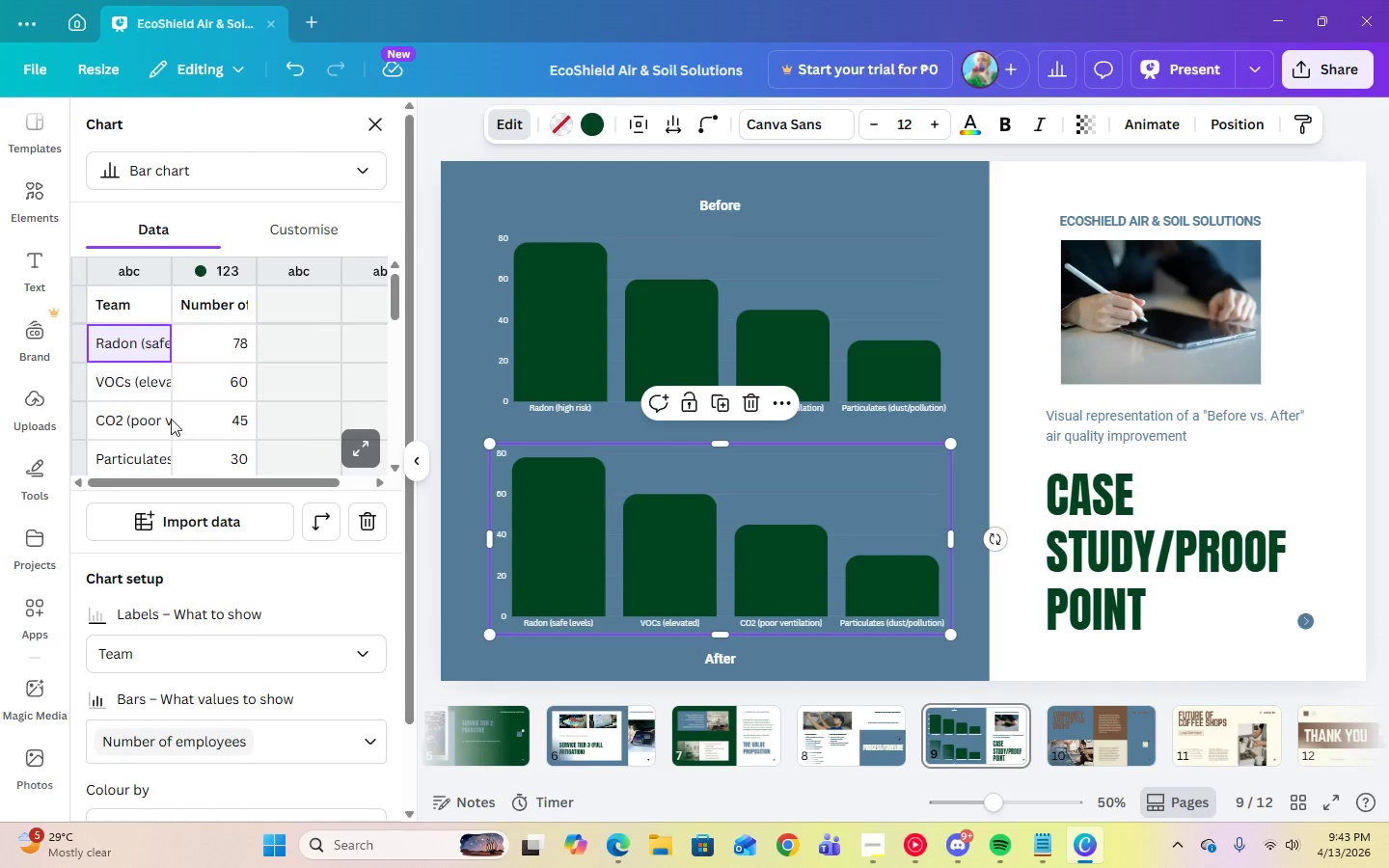 
left_click([157, 391])
 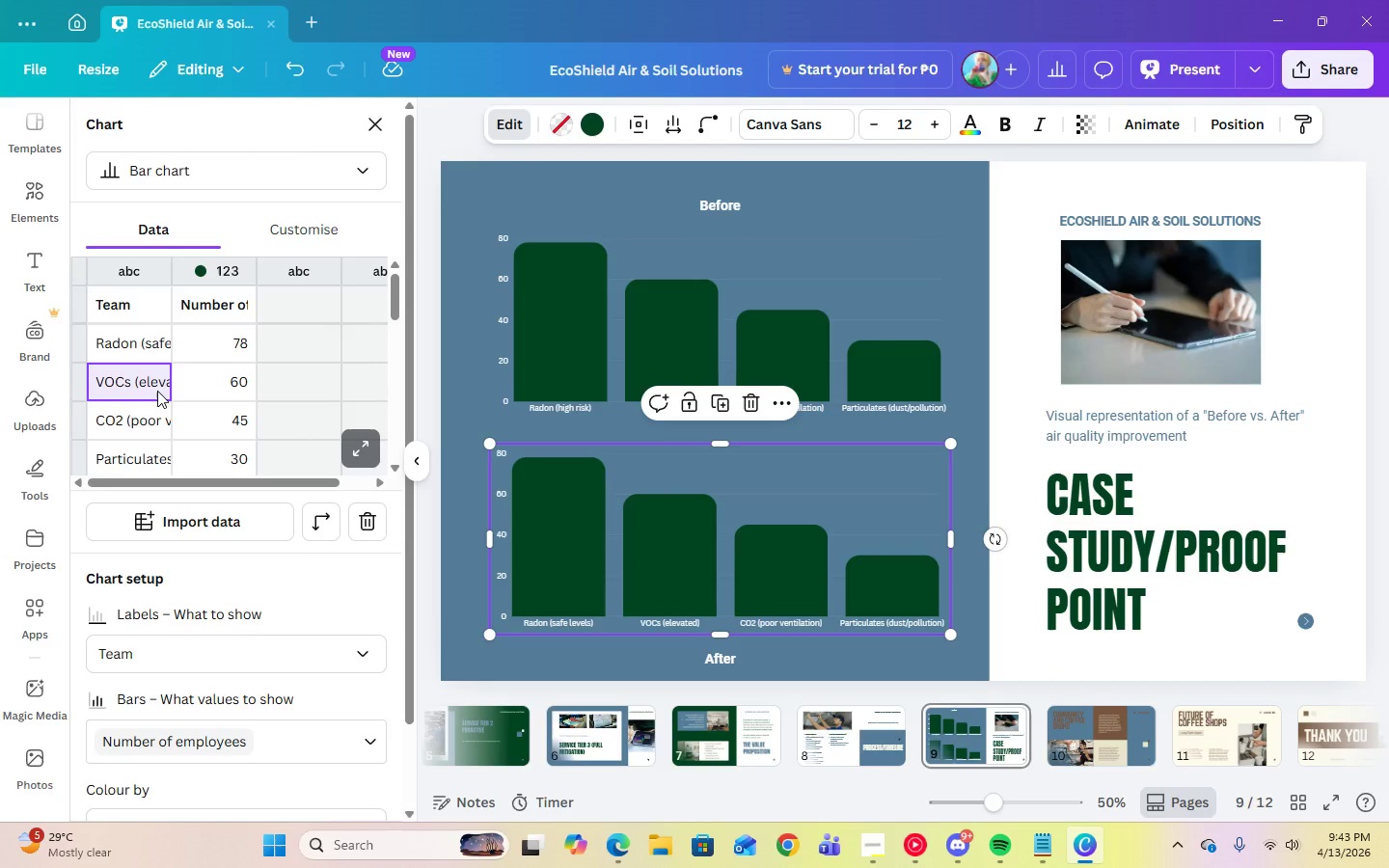 
type(VOCs (controlled))
 